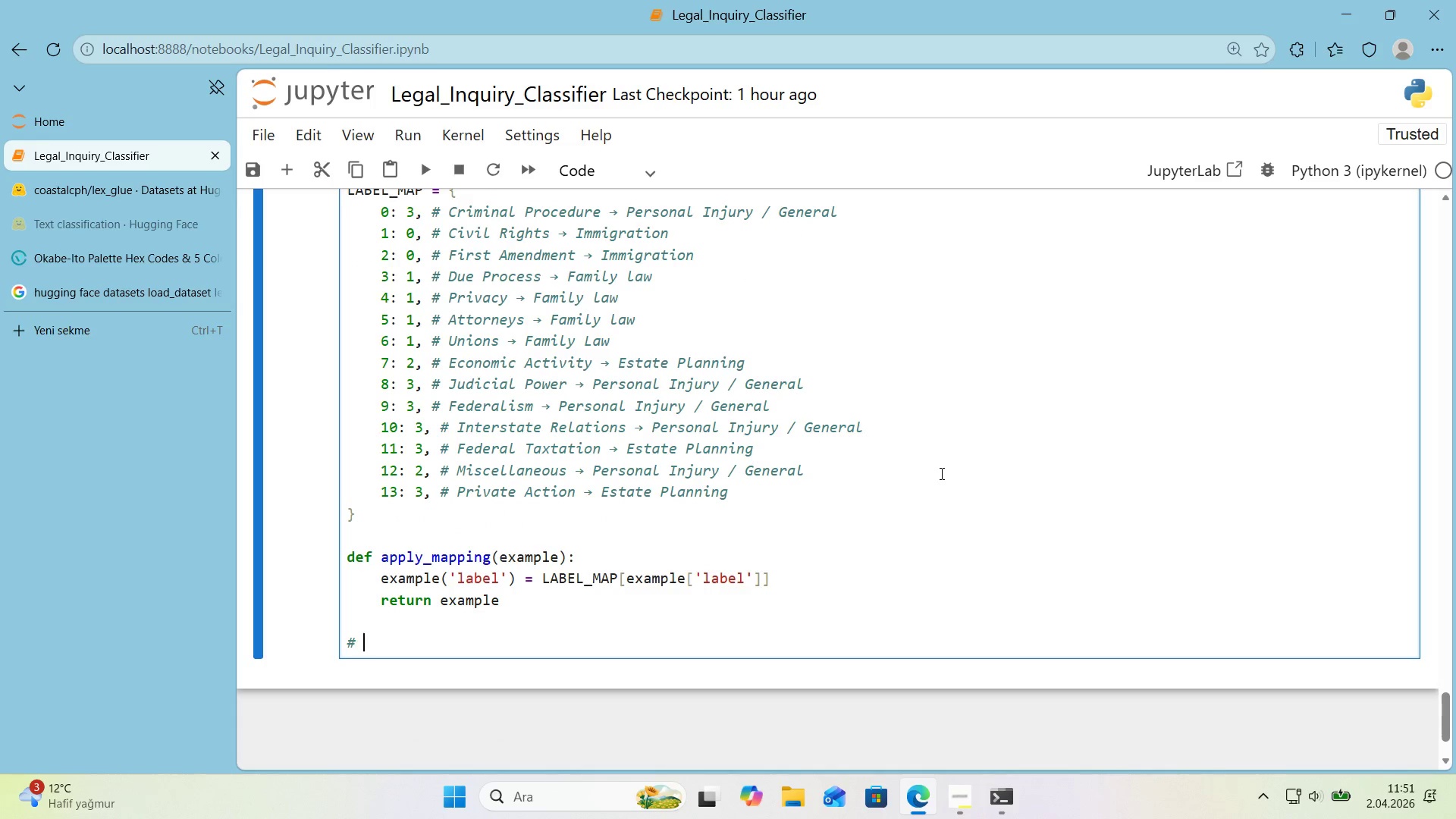 
type( Appl')
key(Backspace)
type(y'ng )
key(Backspace)
key(Backspace)
key(Backspace)
key(Backspace)
type( mapp'ng to all spl'ts)
 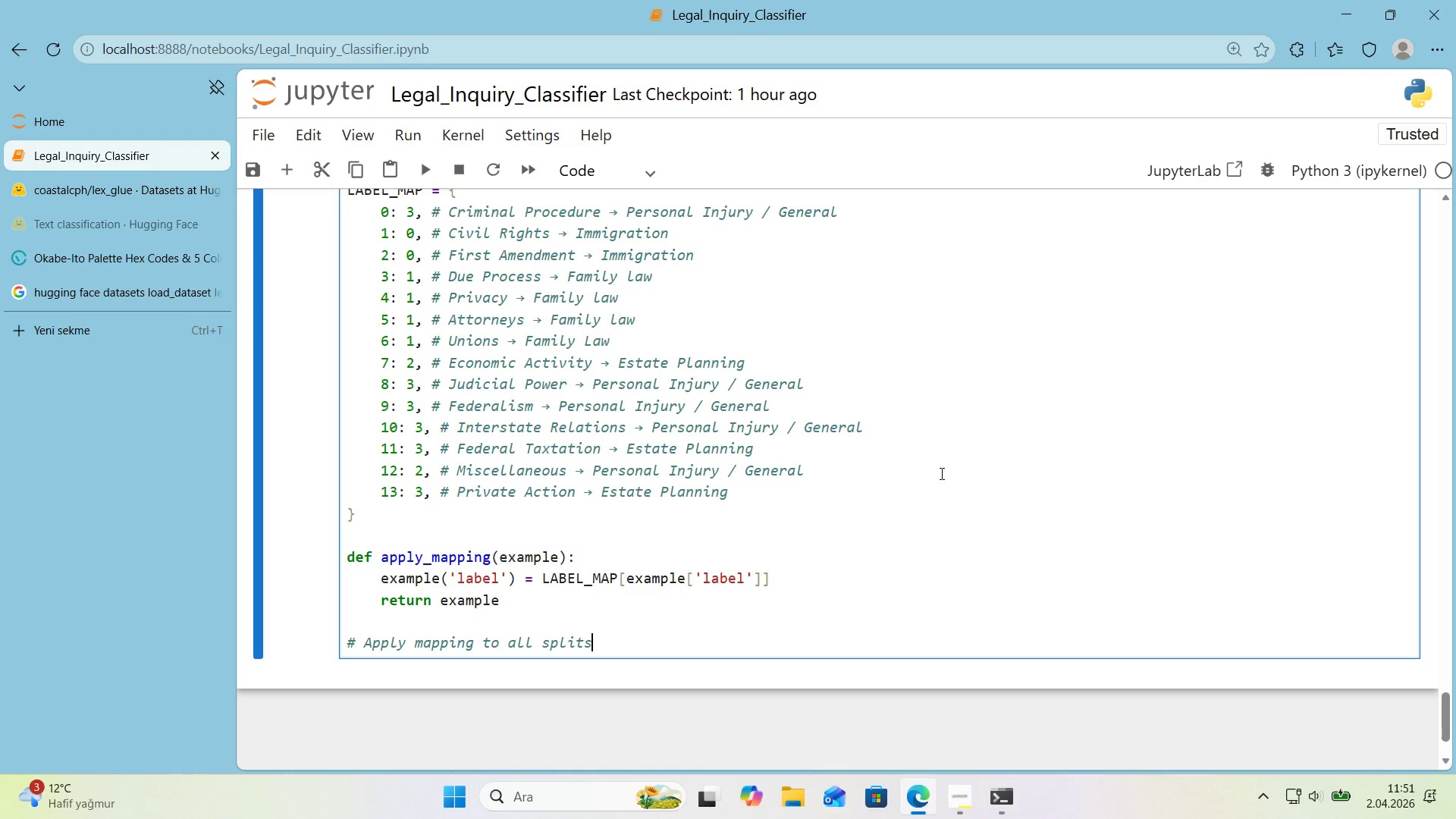 
key(Enter)
 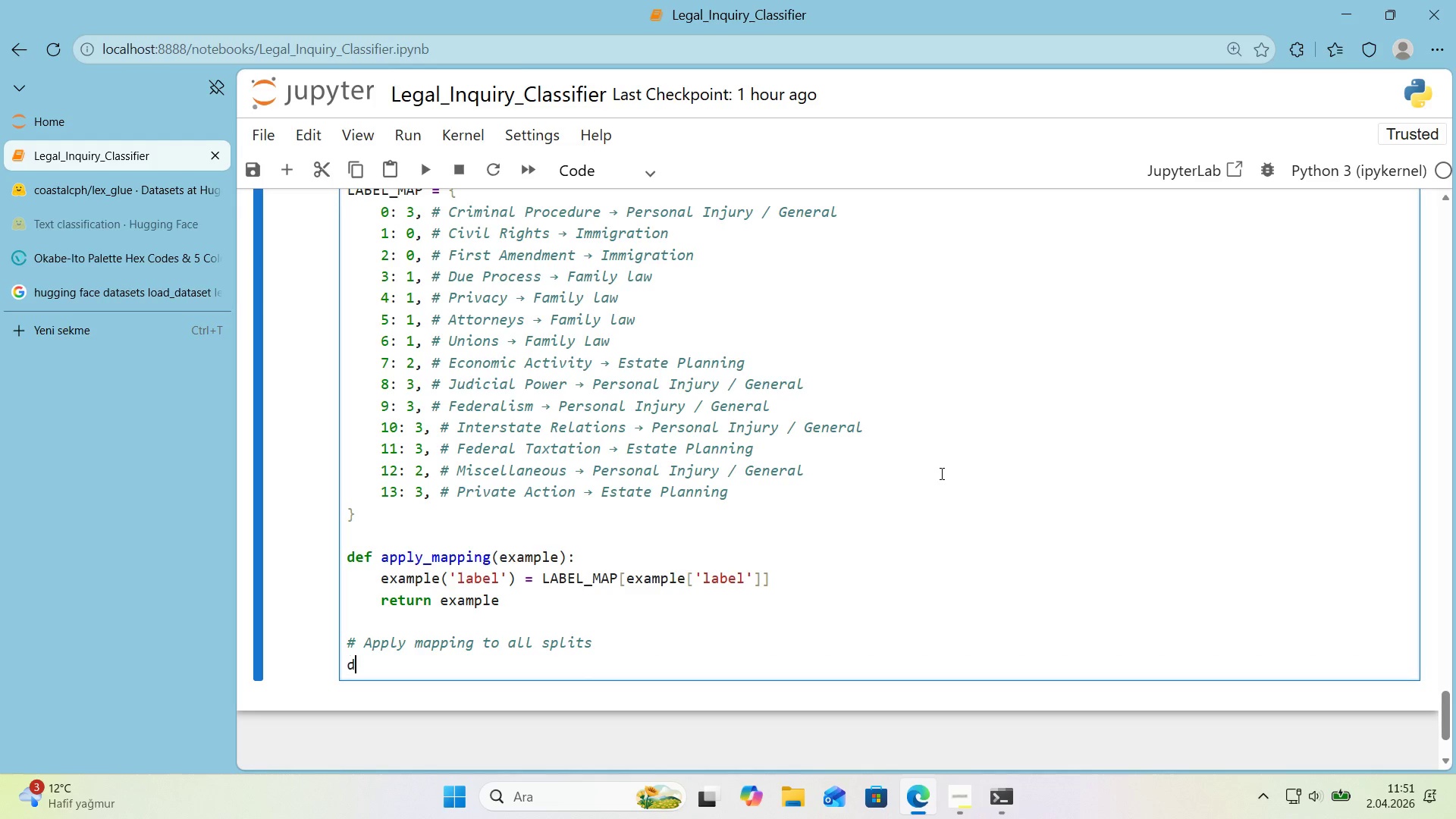 
type(ds_mapped ) ds.map*()
 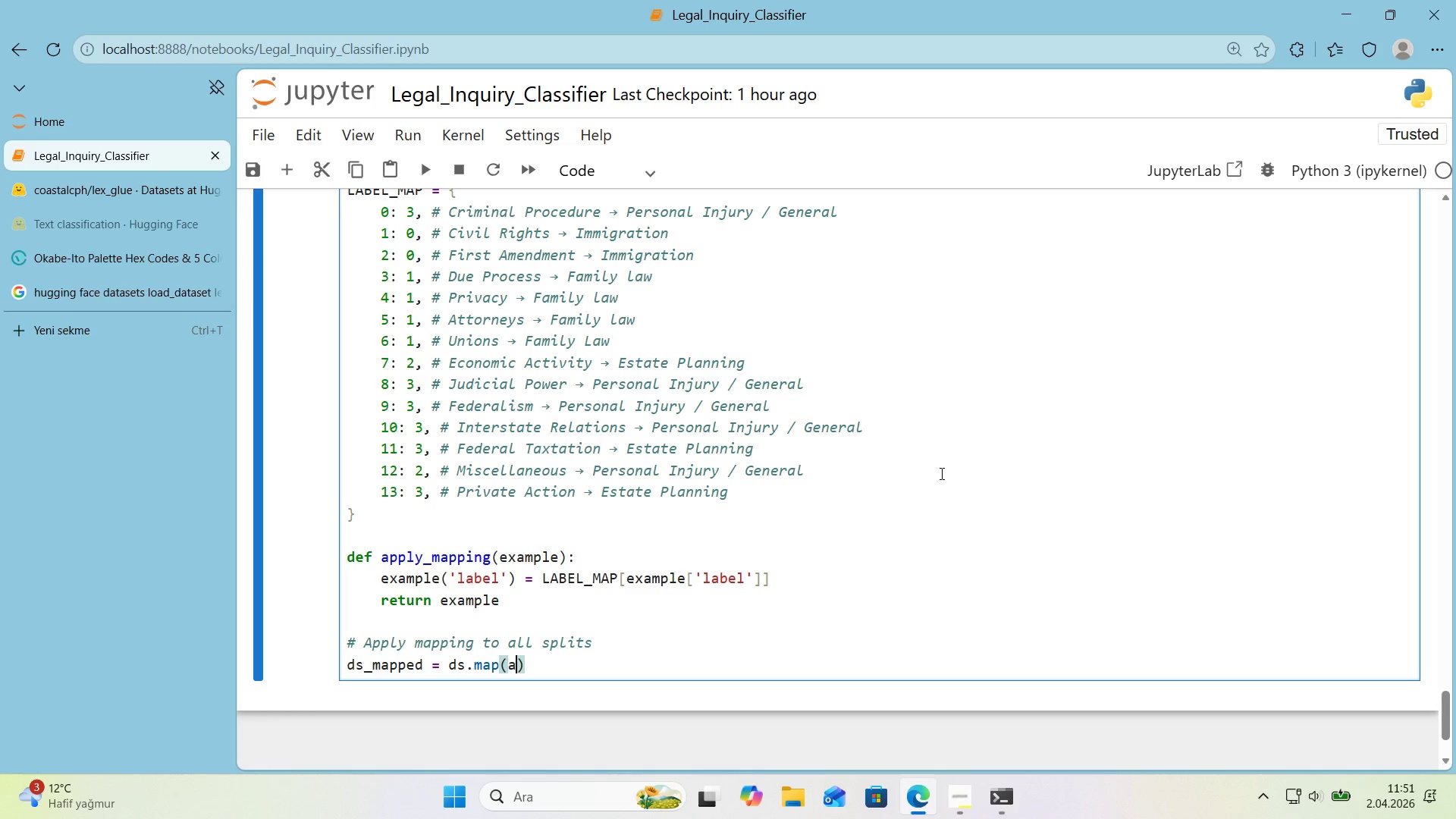 
 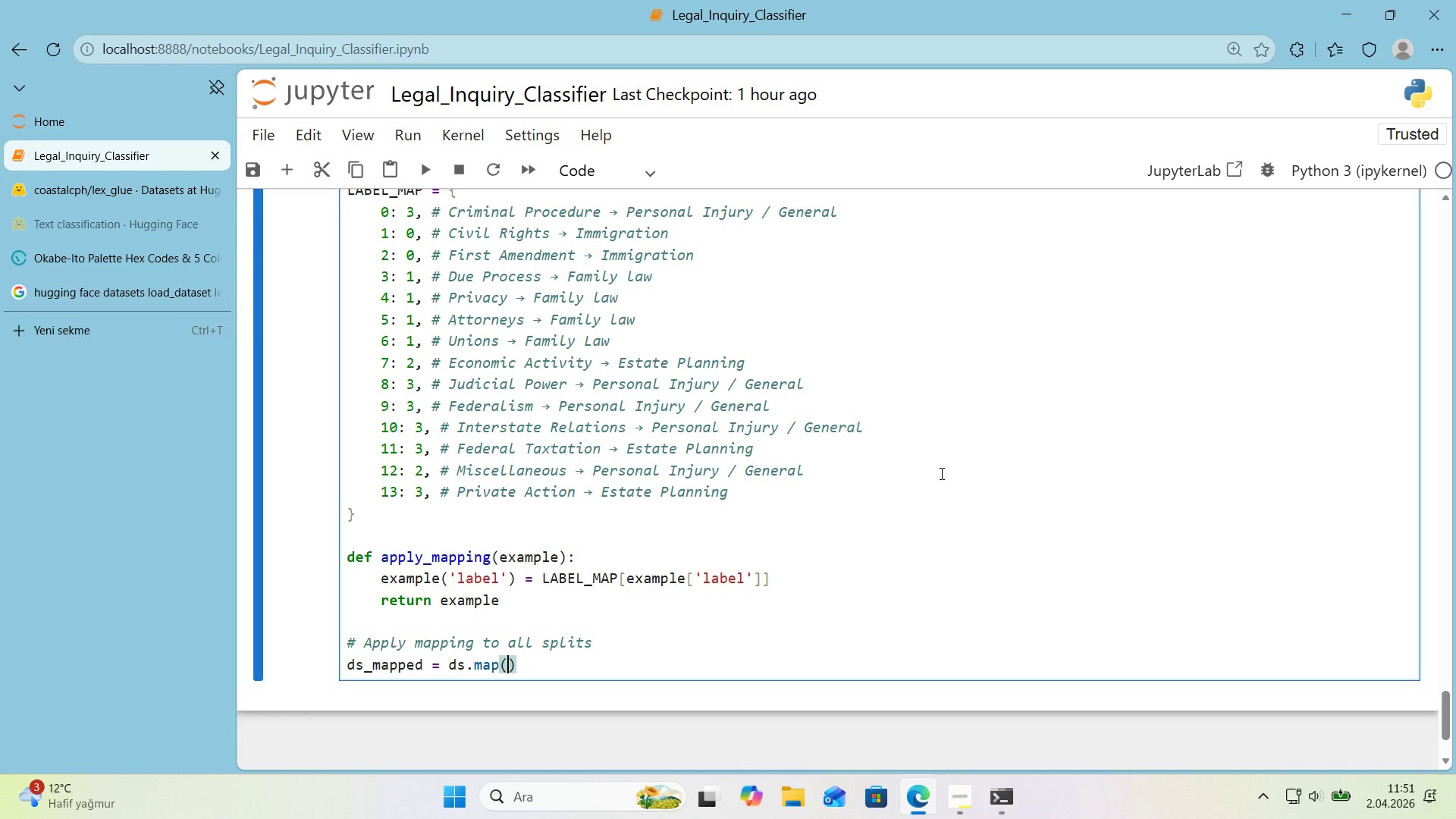 
key(ArrowLeft)
 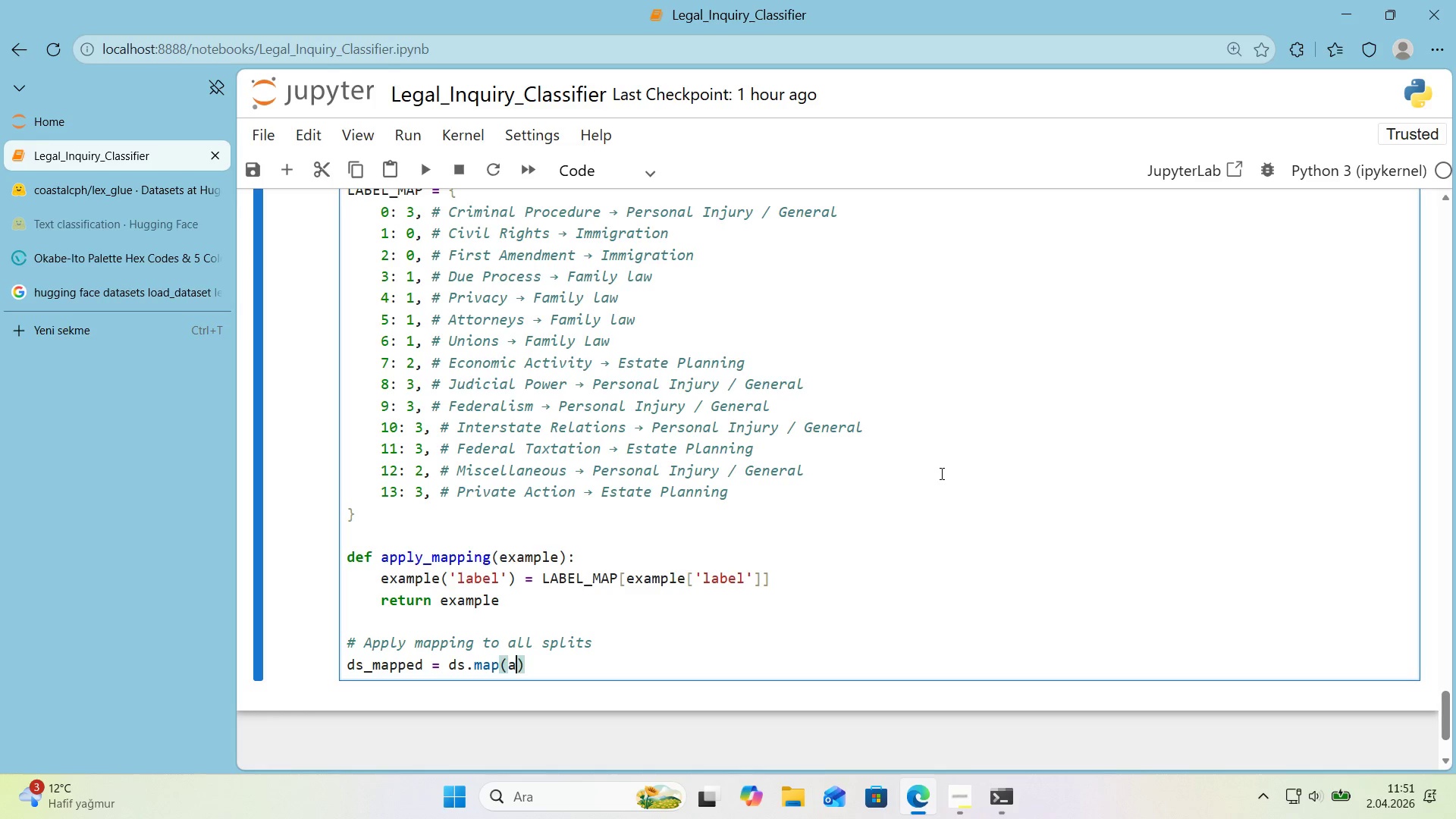 
type(apply_mapp'ng)
 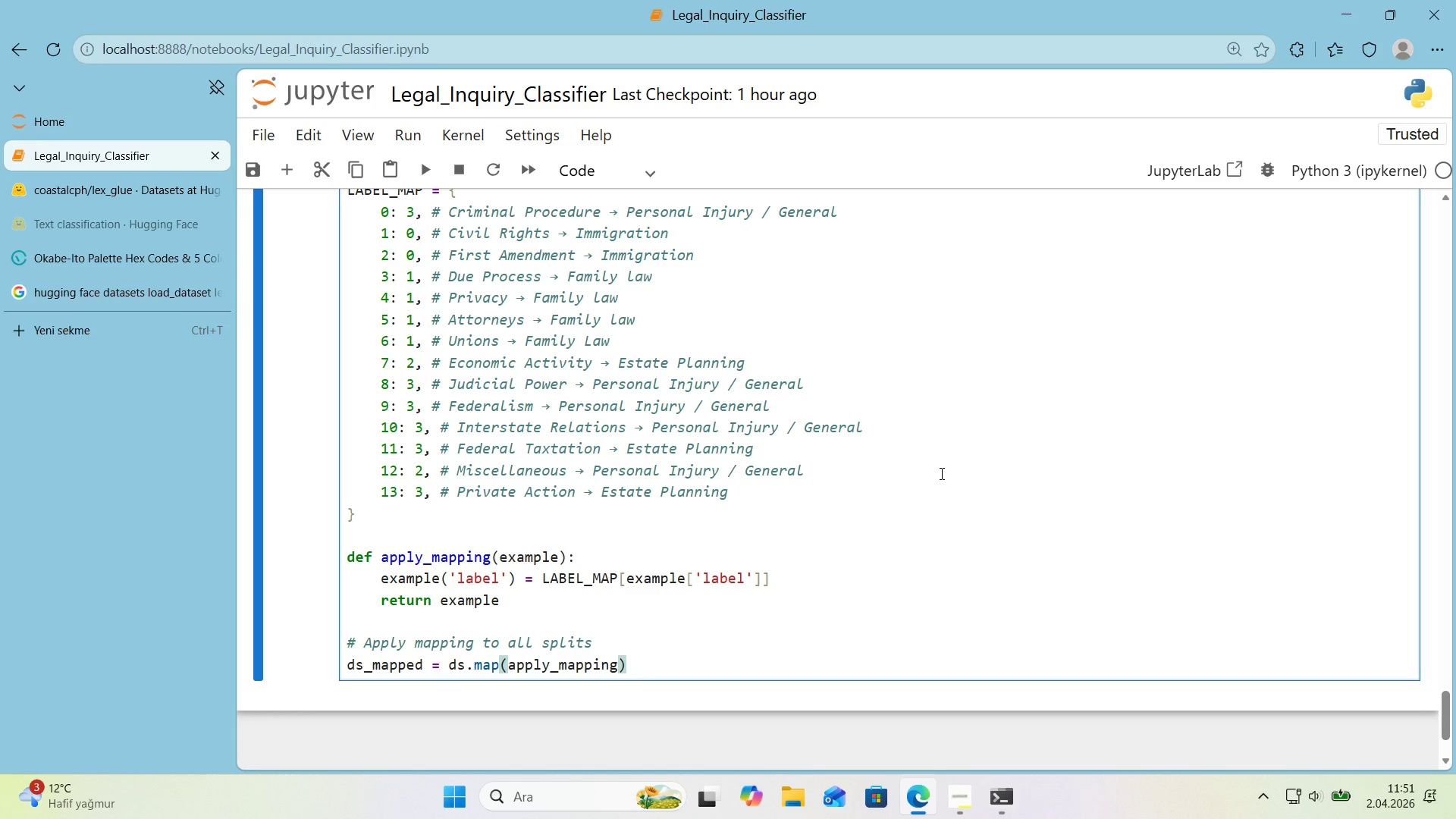 
key(ArrowRight)
 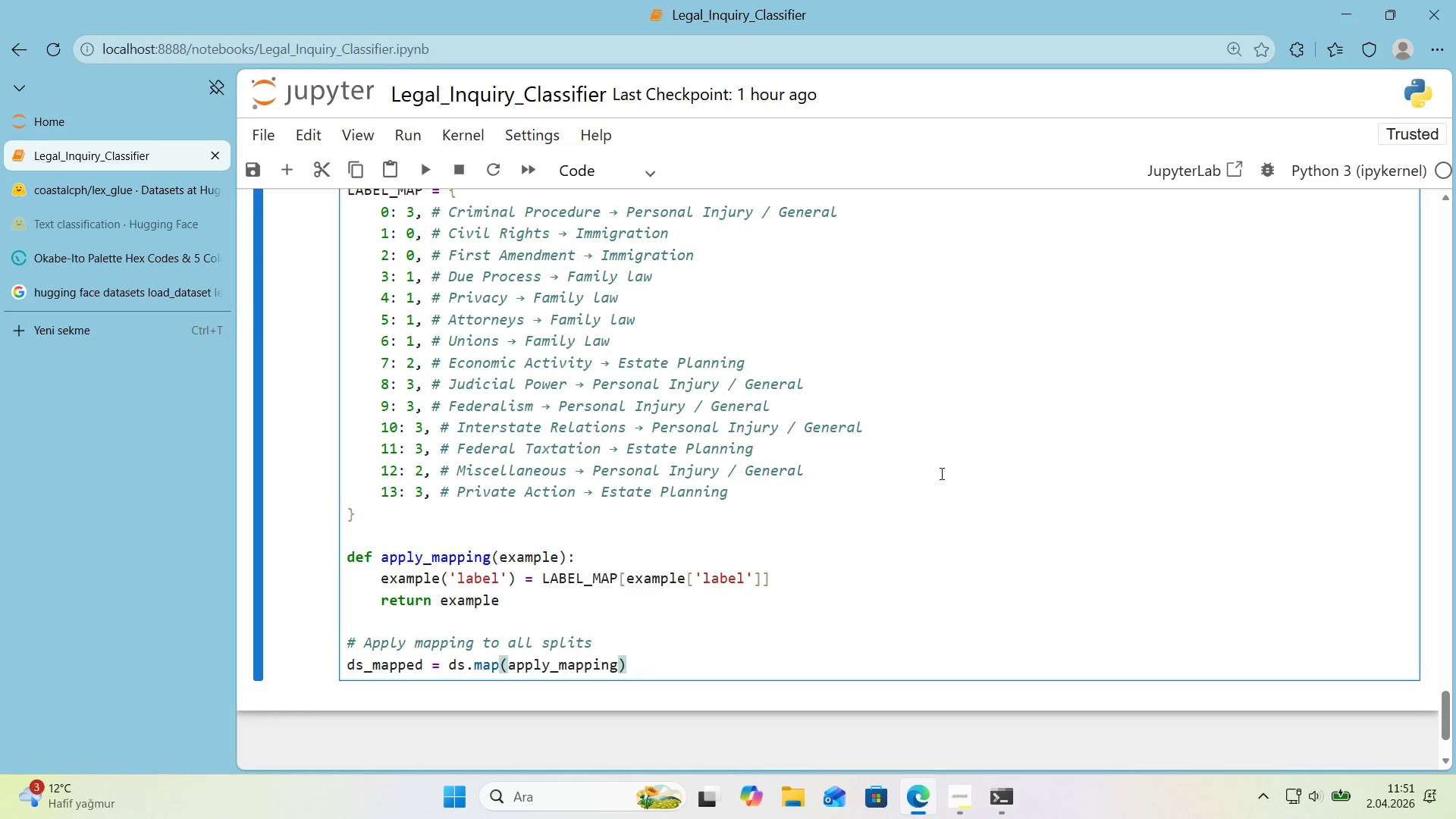 
key(Enter)
 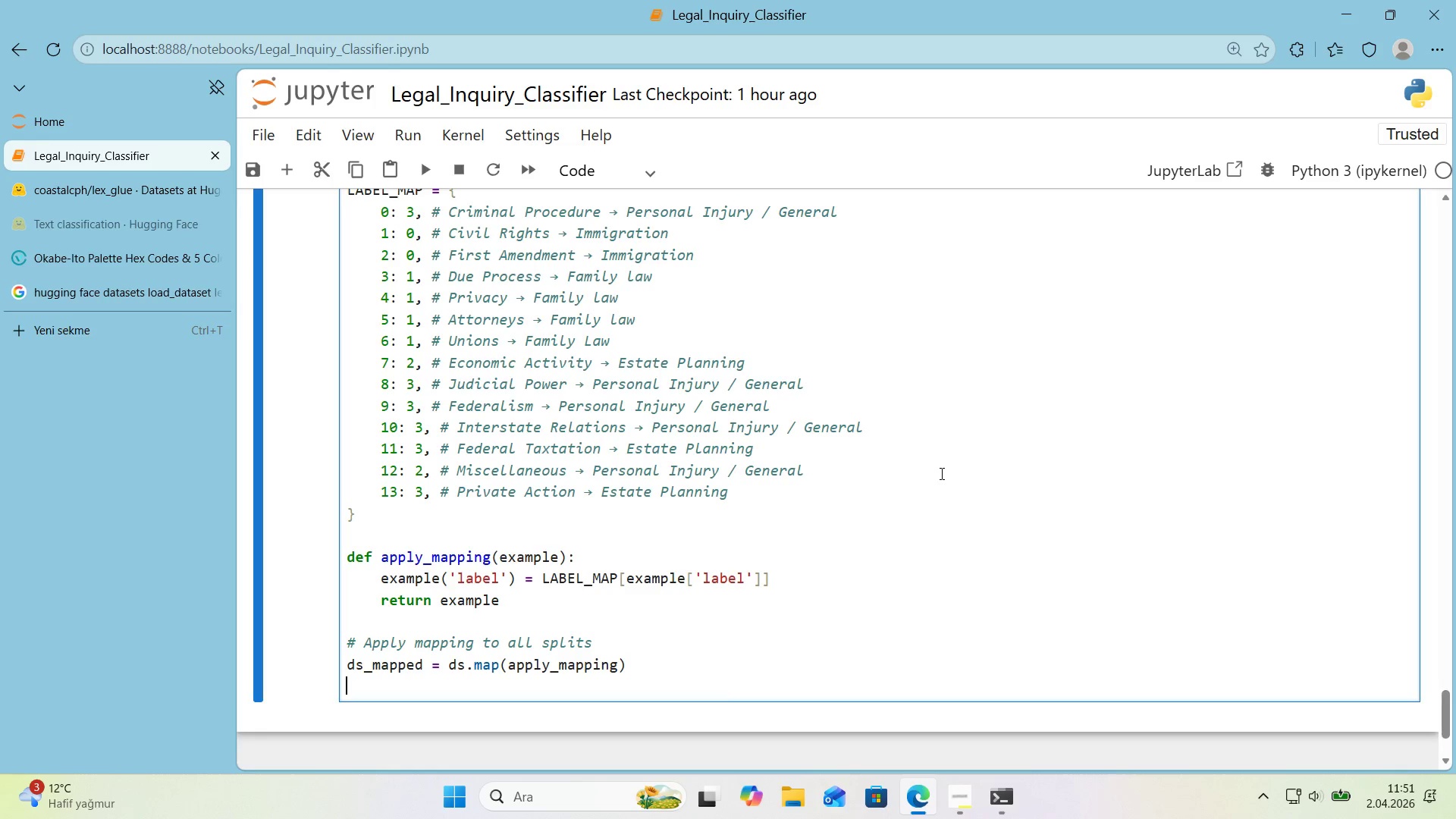 
key(Enter)
 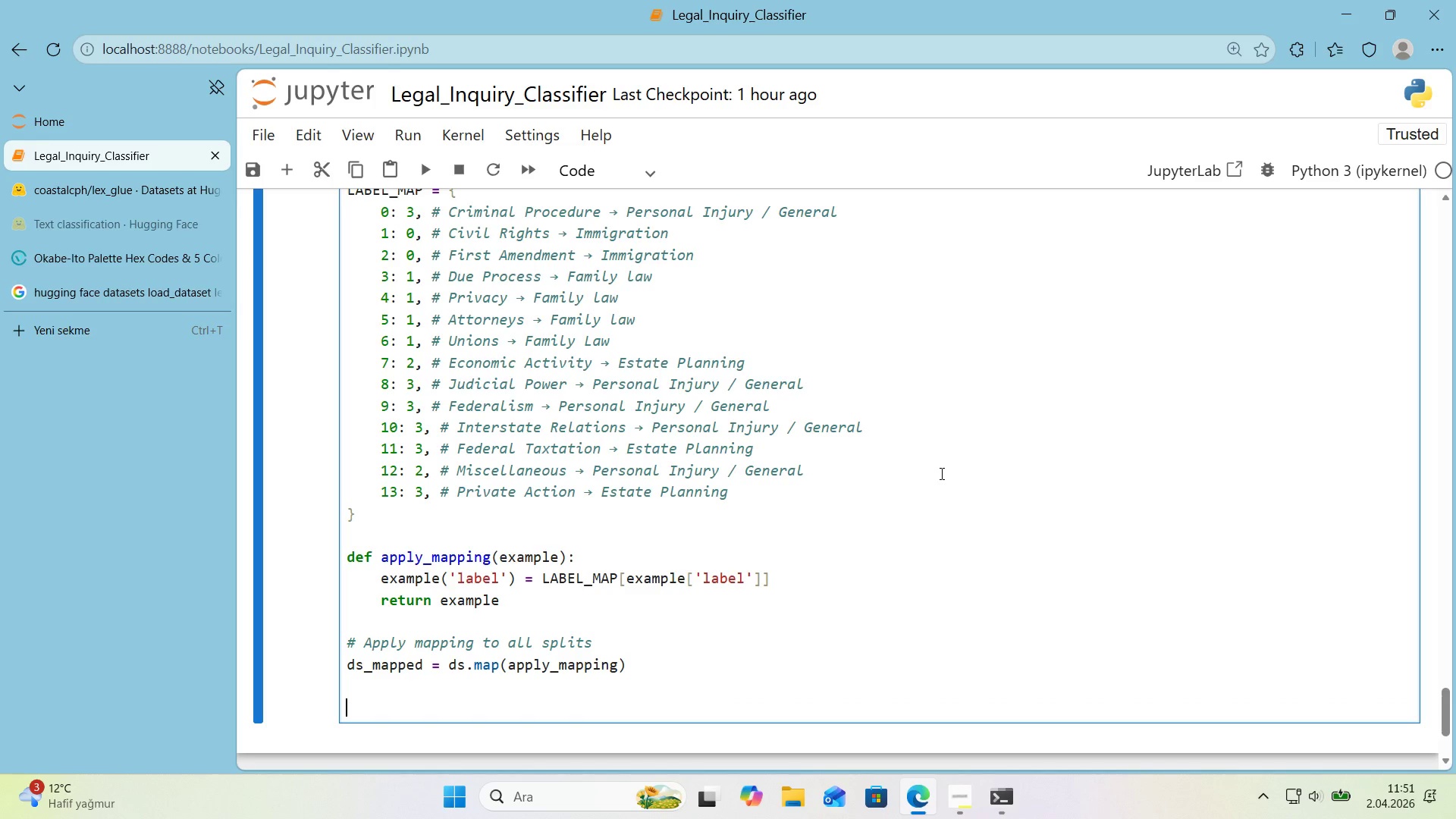 
type(pr'nt*()
 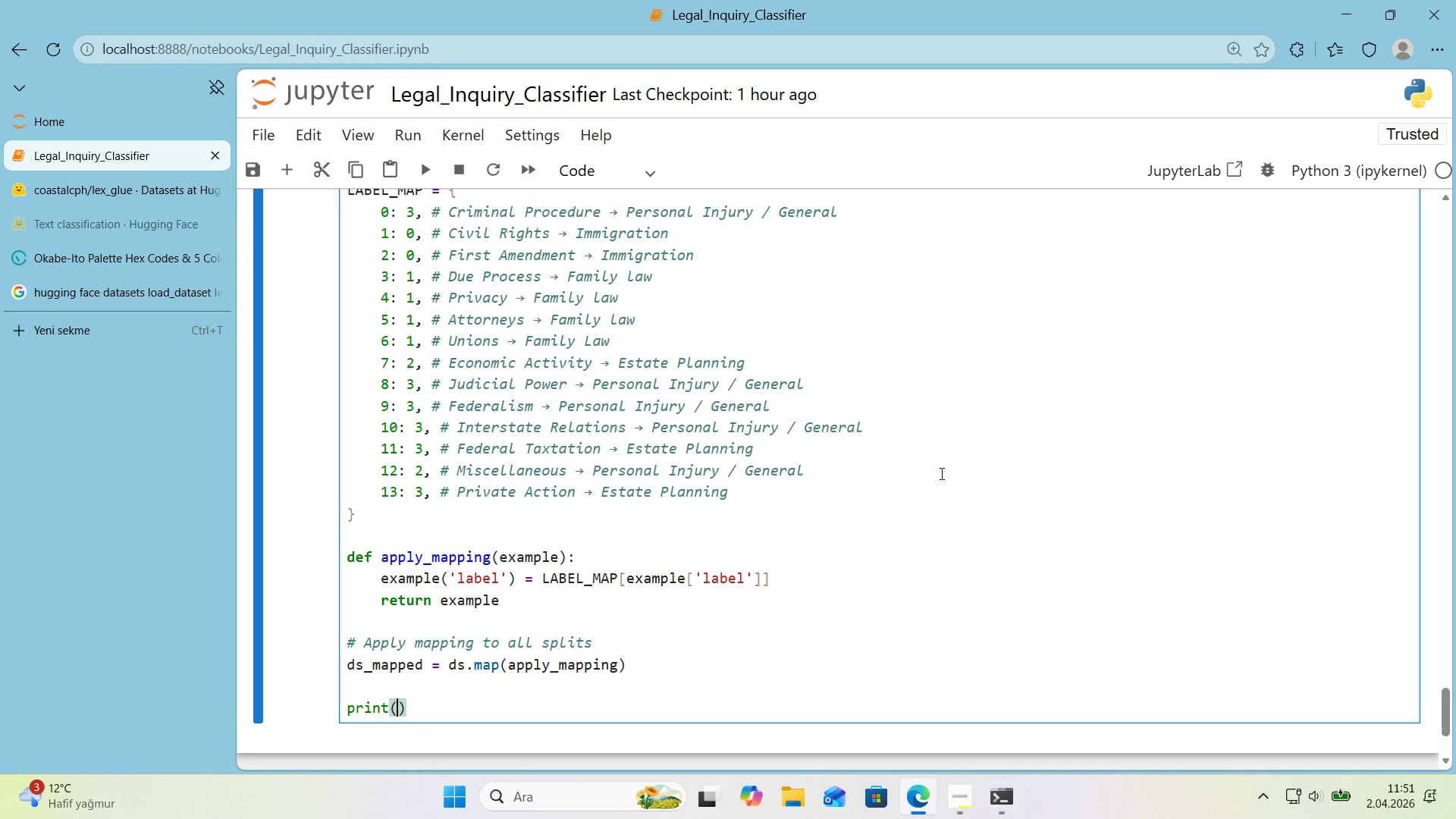 
 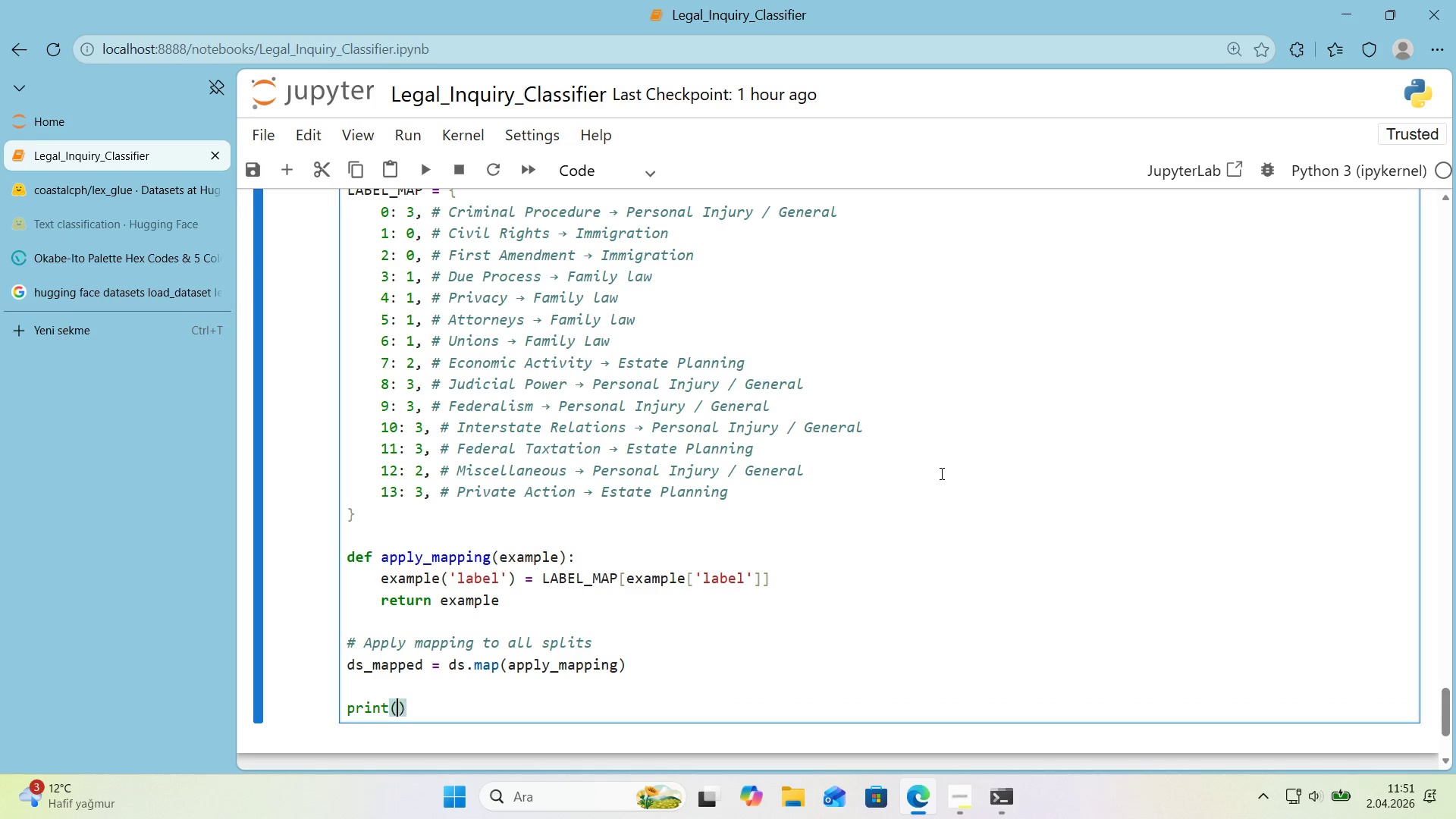 
key(ArrowLeft)
 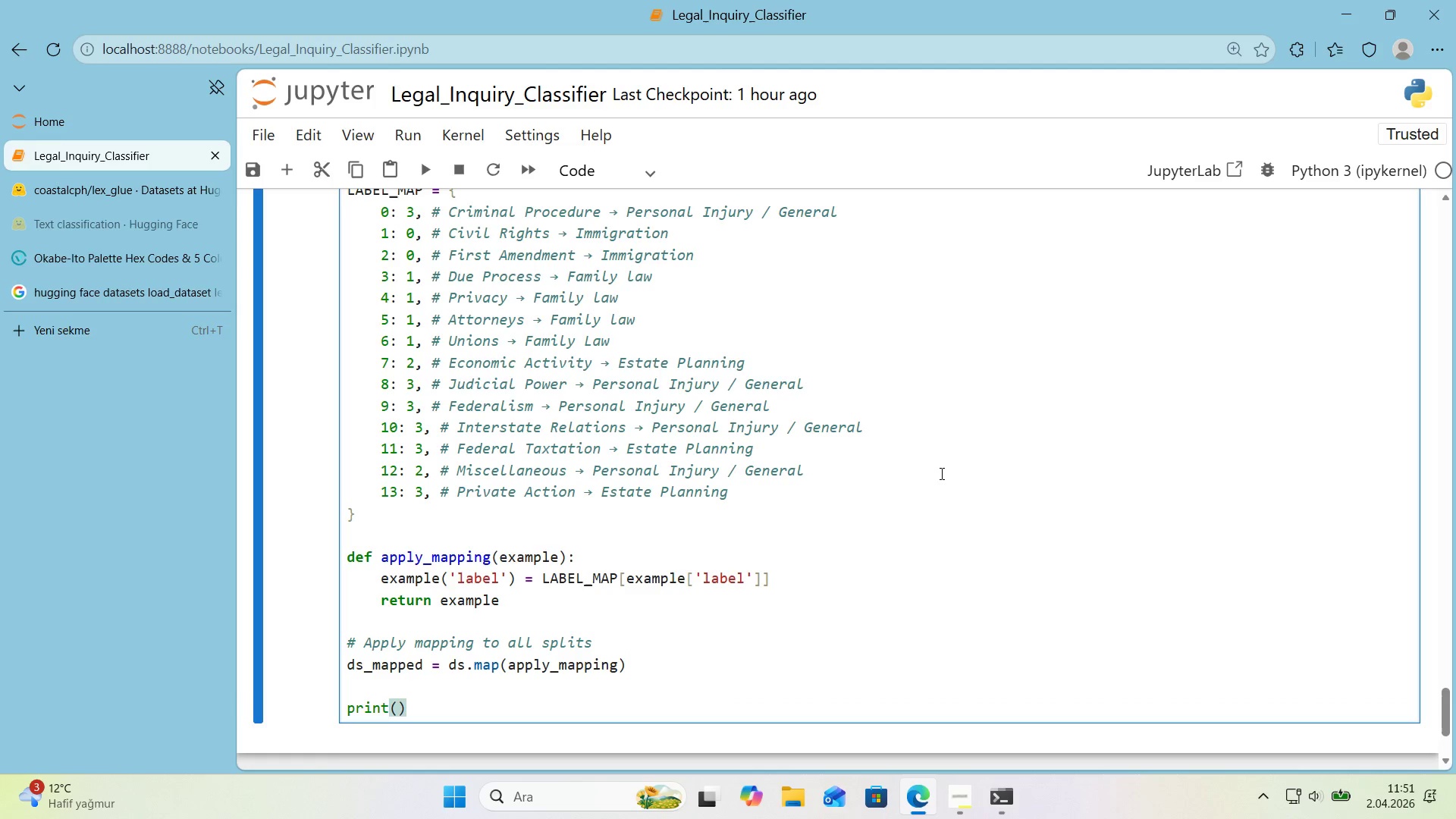 
key(Backquote)
 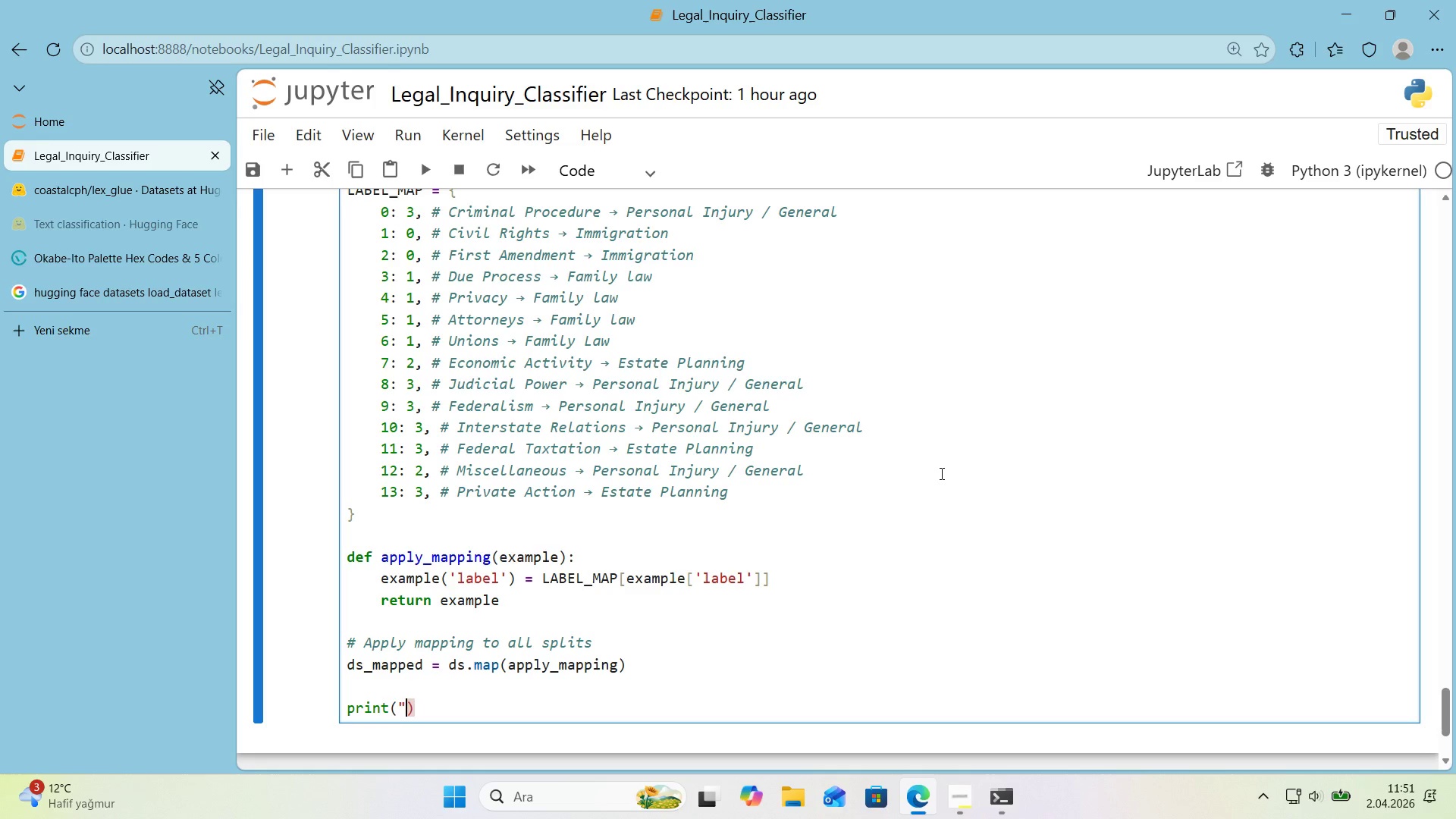 
key(Backquote)
 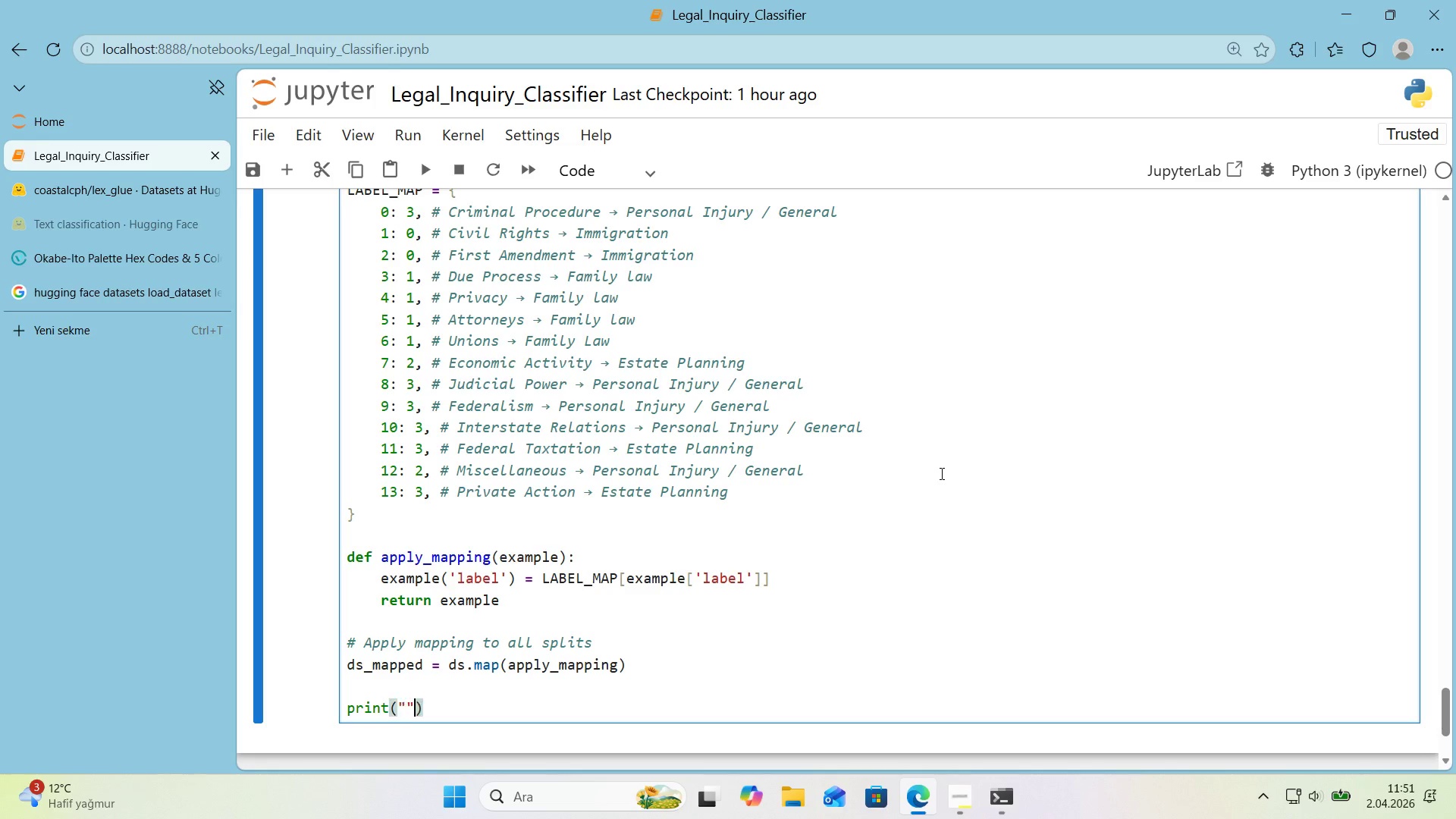 
key(ArrowLeft)
 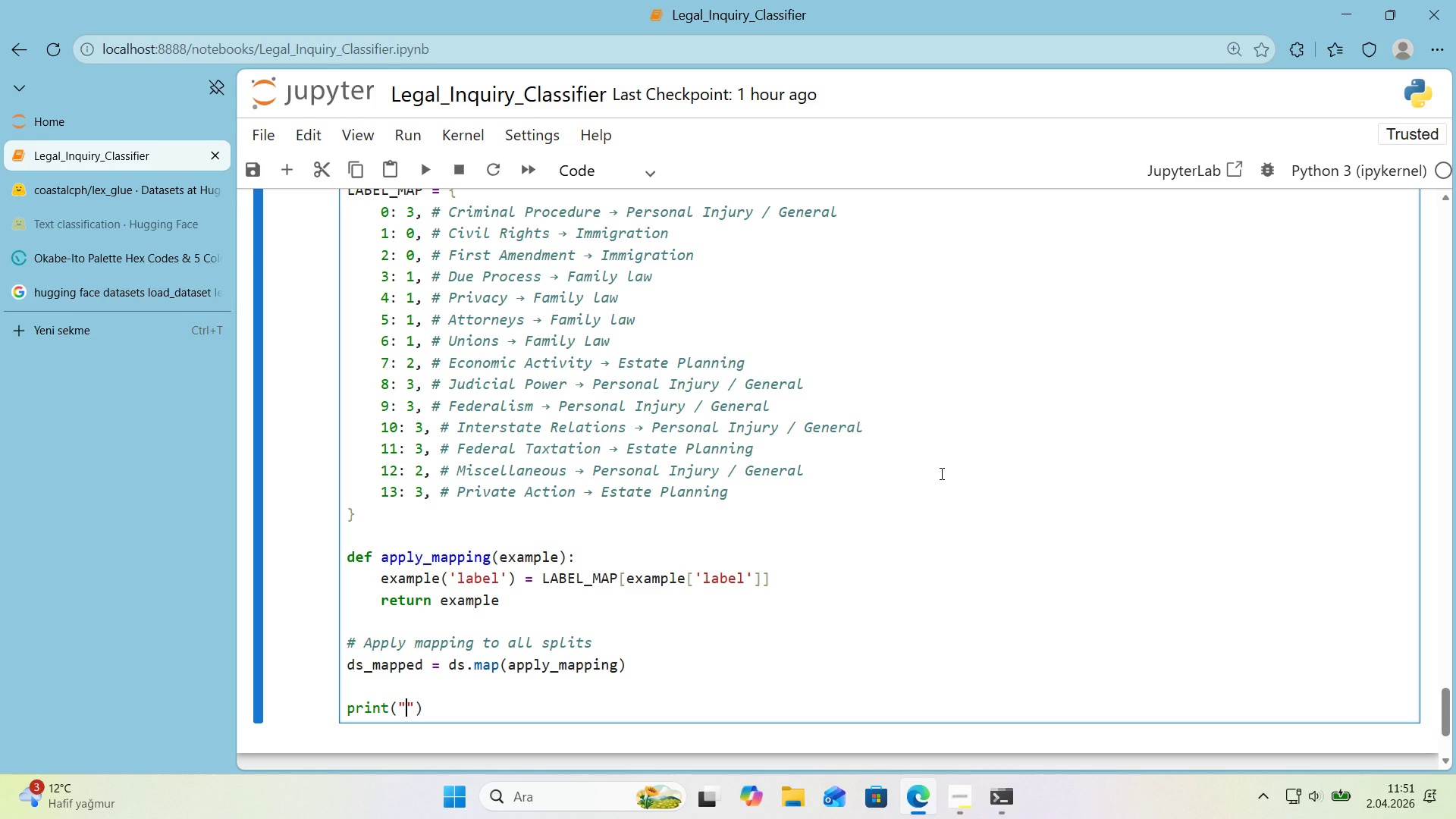 
type(Category mapp'ng appl'ed.)
 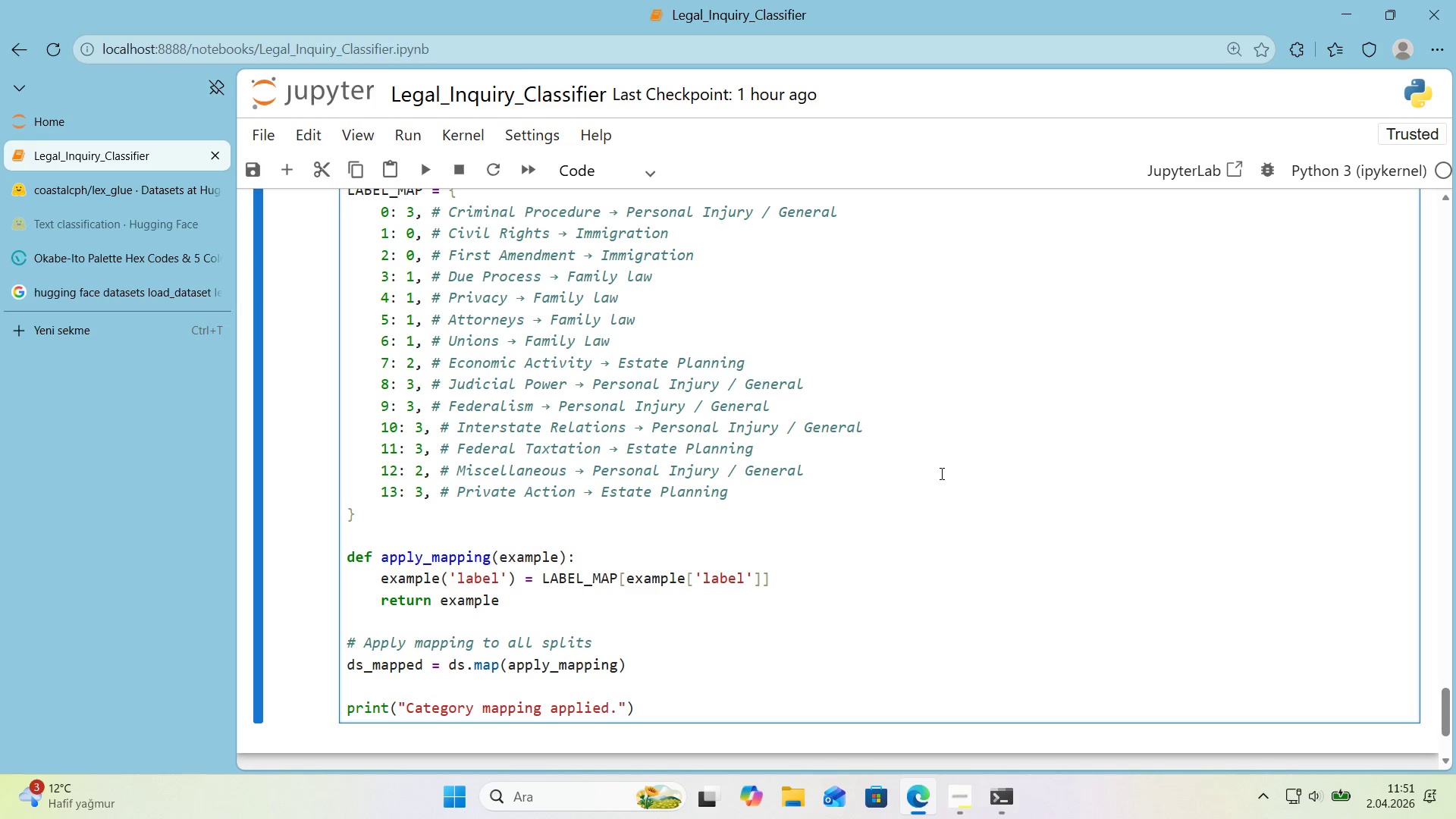 
key(ArrowRight)
 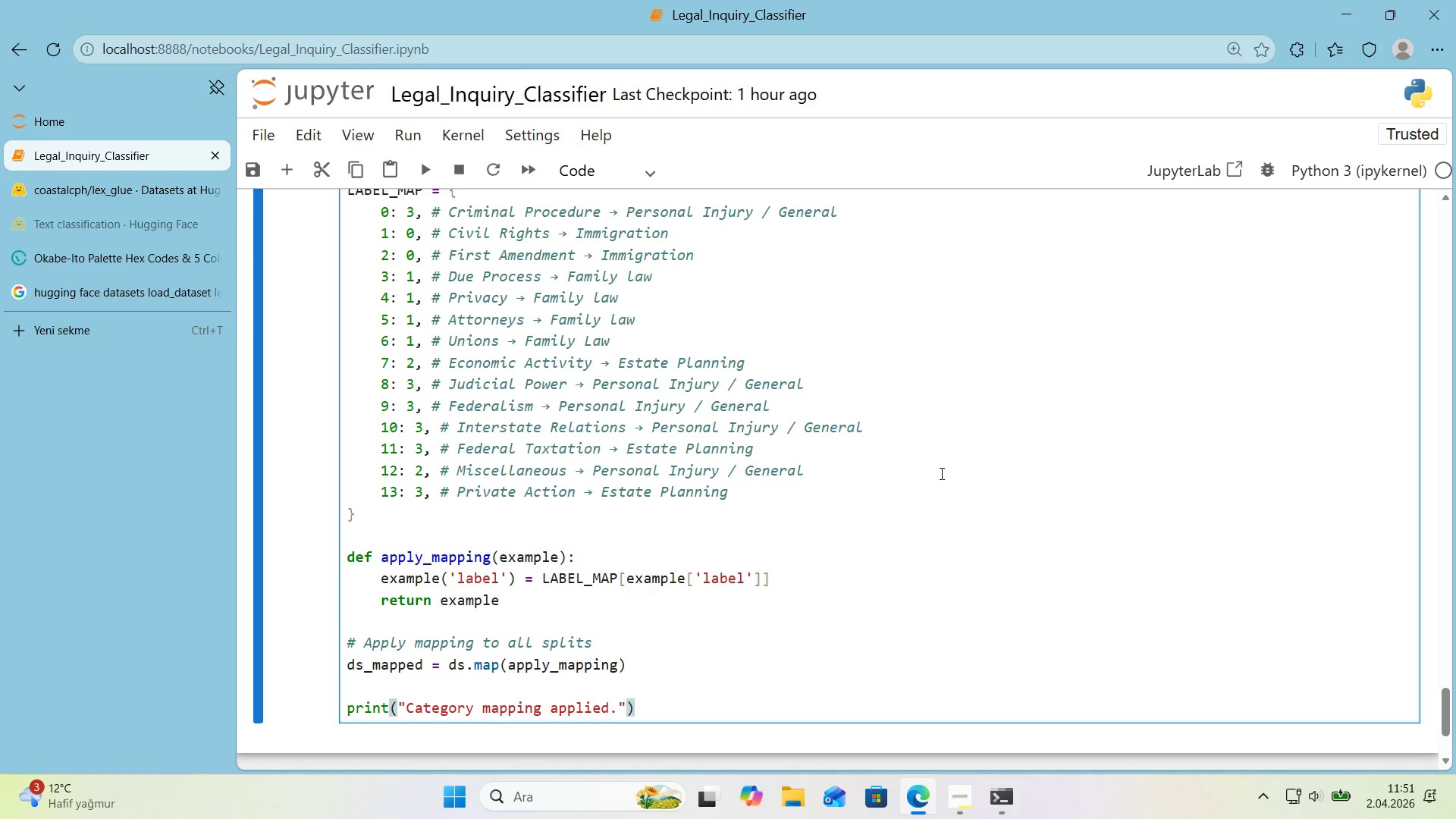 
key(ArrowDown)
 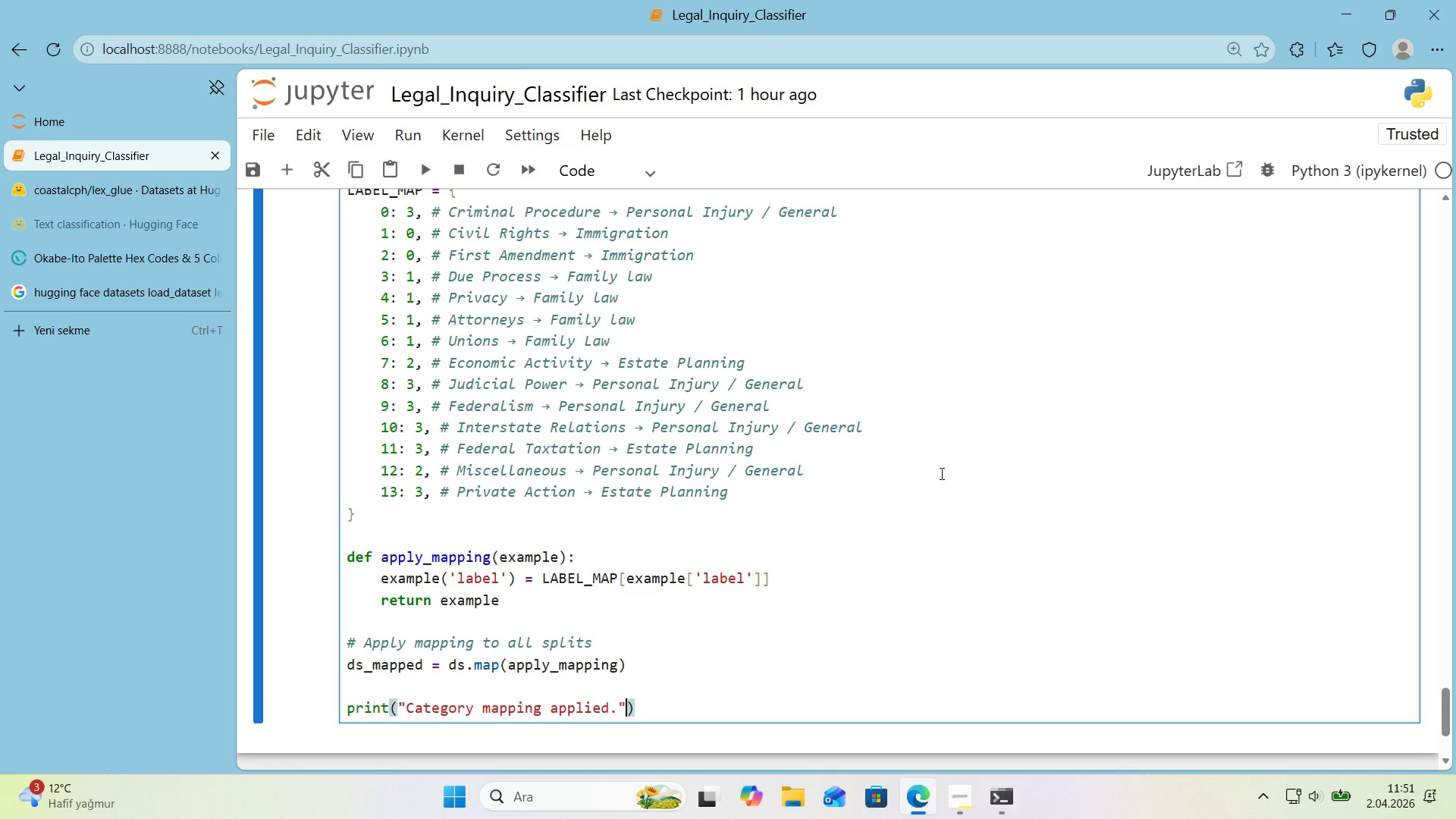 
key(ArrowLeft)
 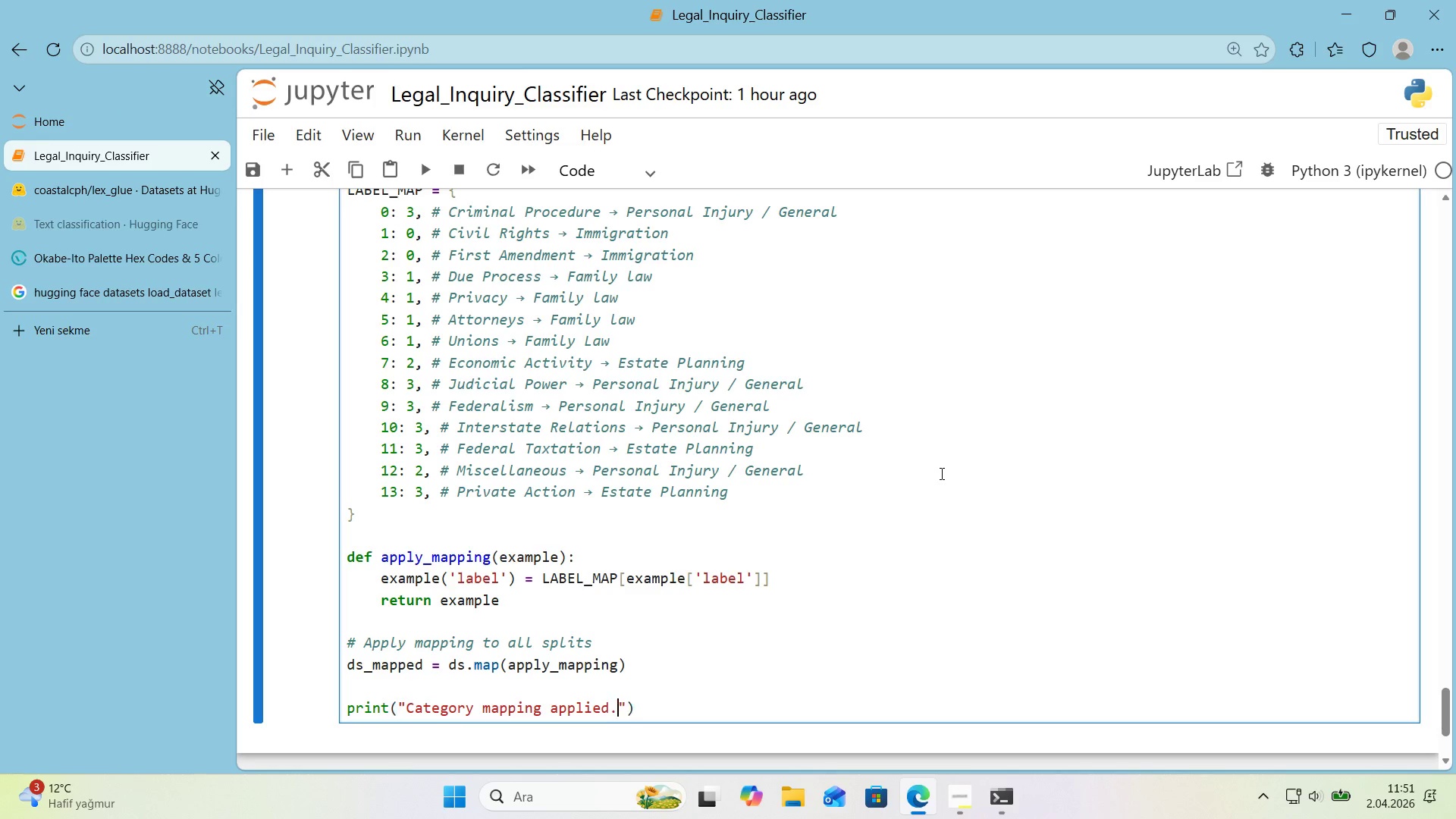 
key(ArrowLeft)
 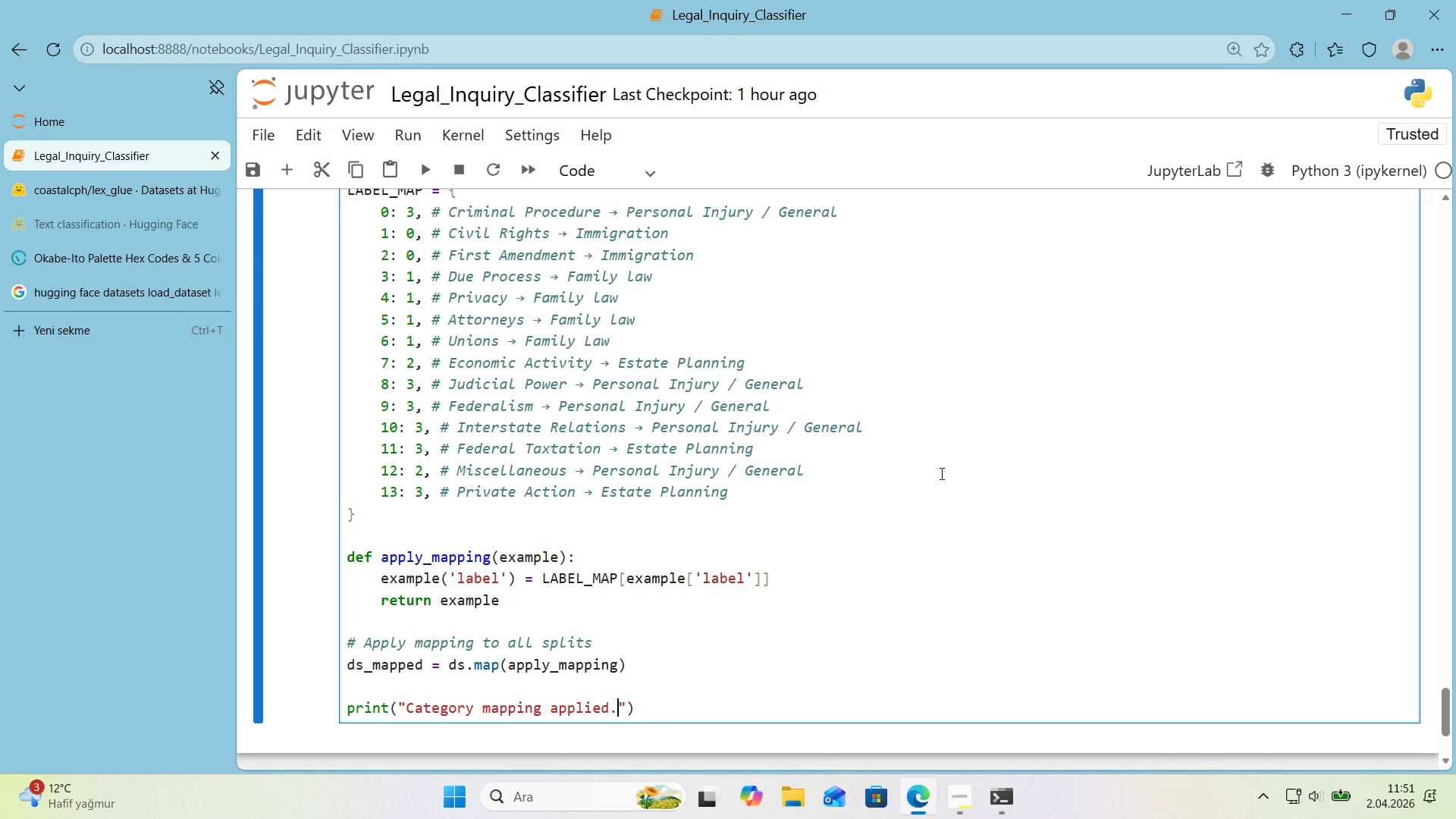 
key(Alt+Control+IntlYen)
 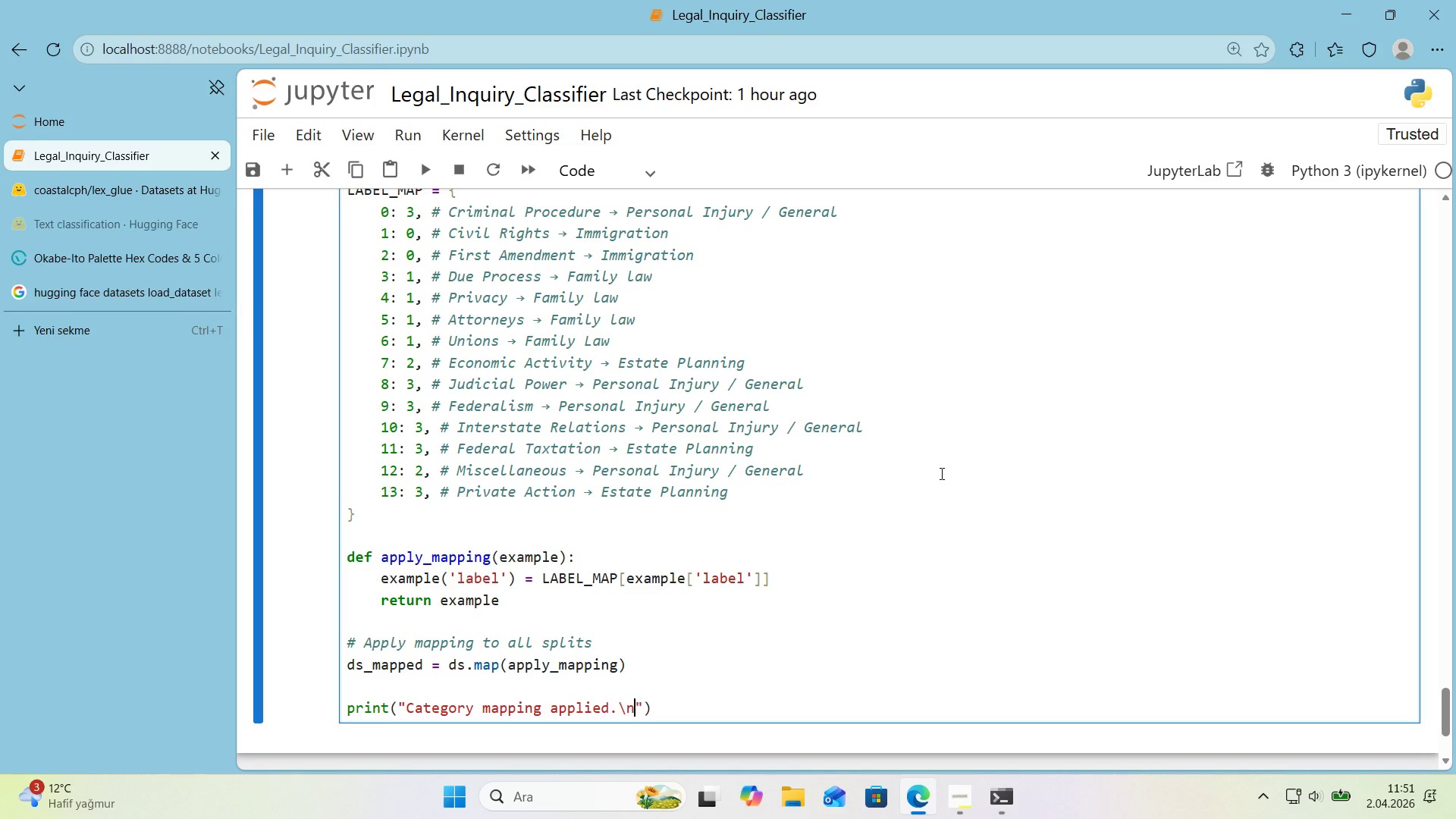 
key(N)
 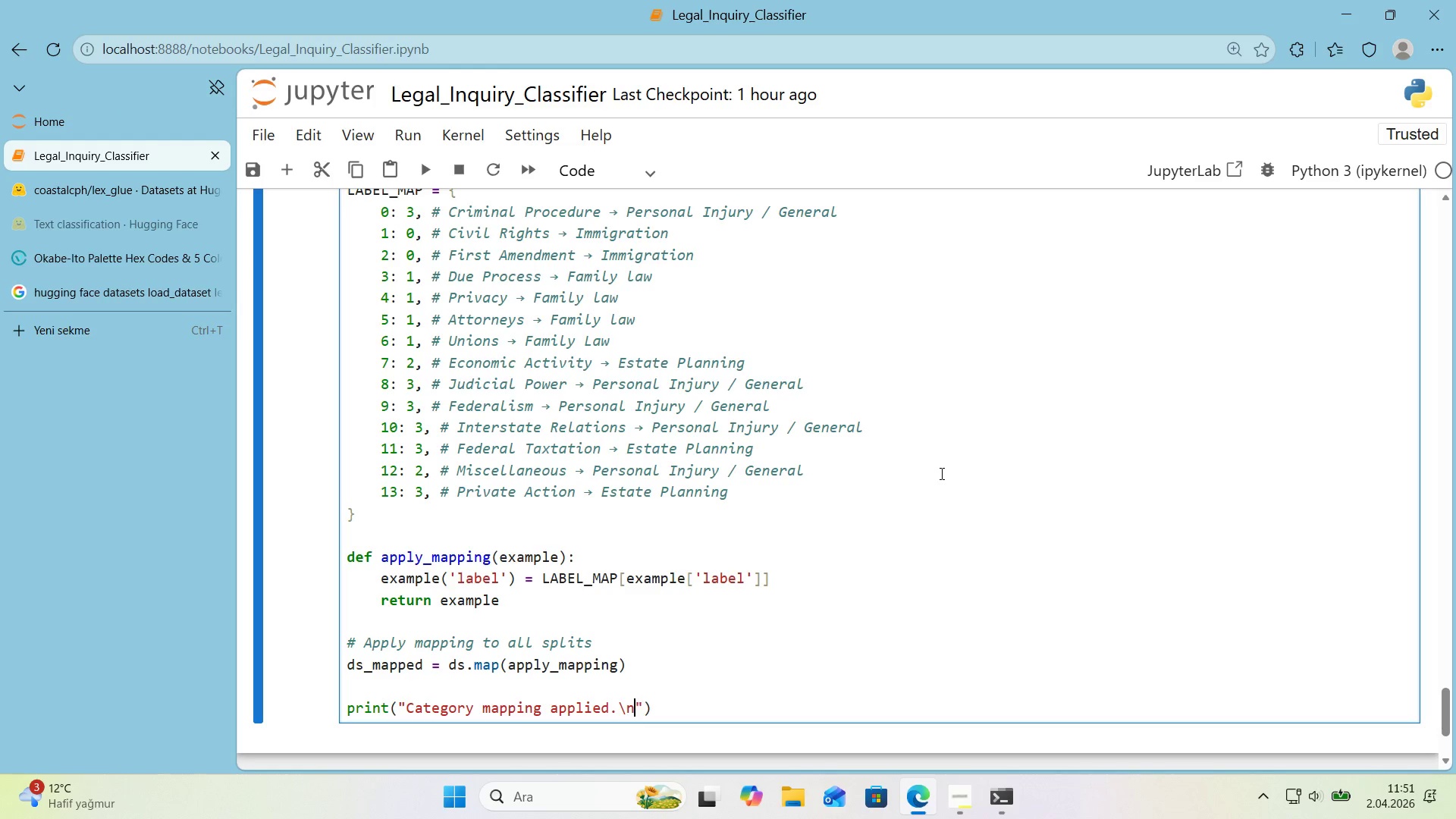 
key(ArrowLeft)
 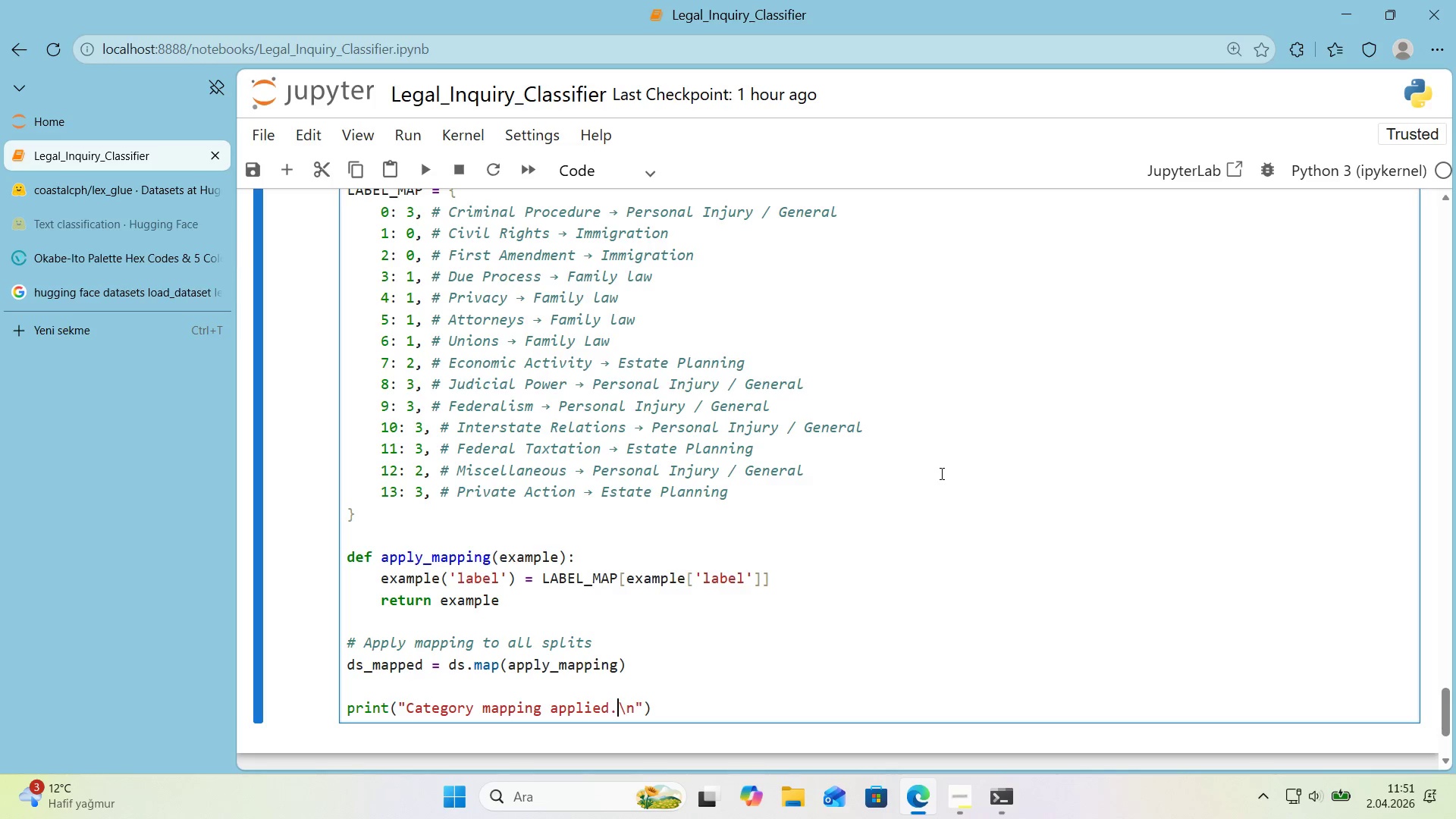 
key(ArrowLeft)
 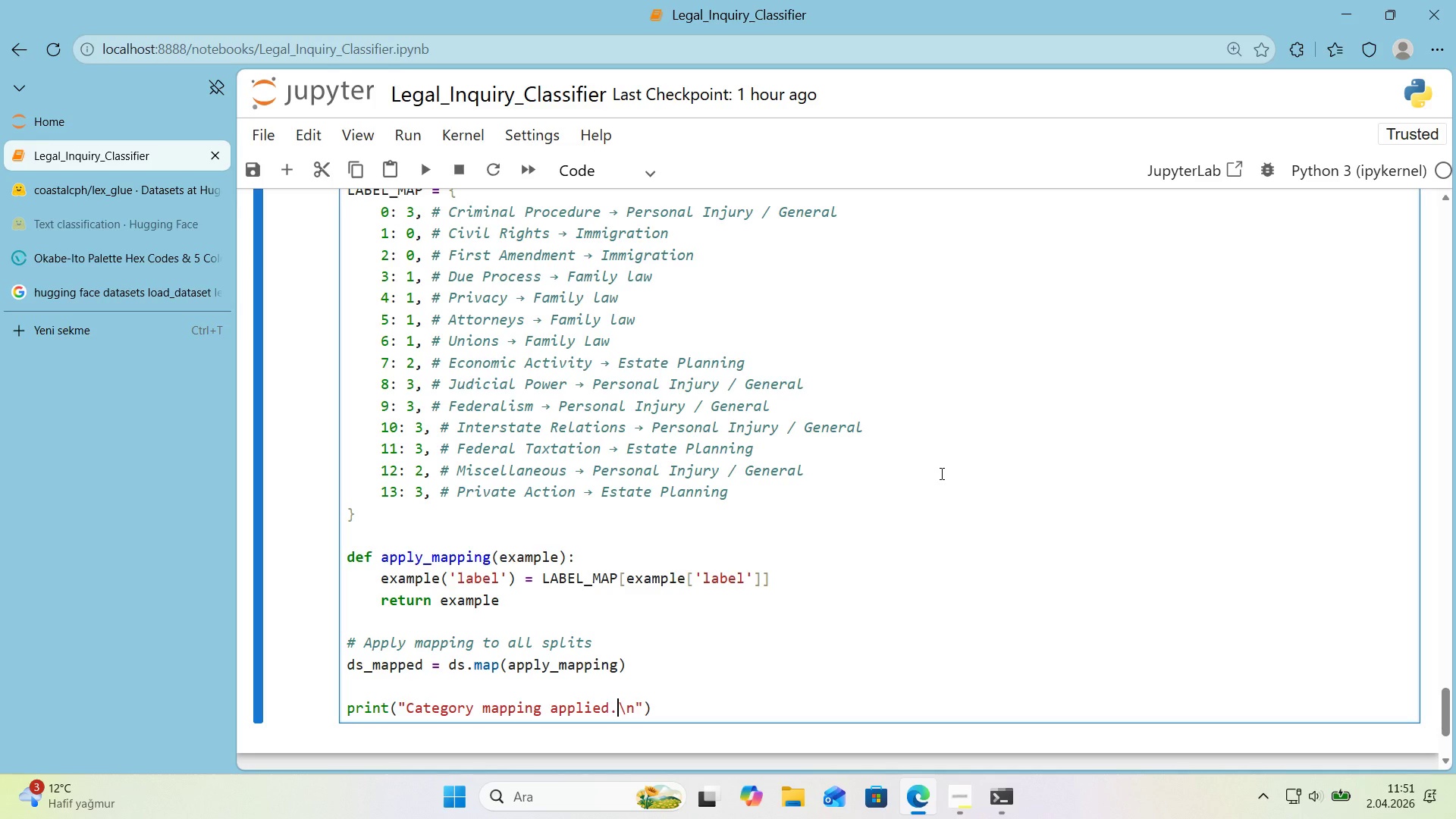 
key(ArrowRight)
 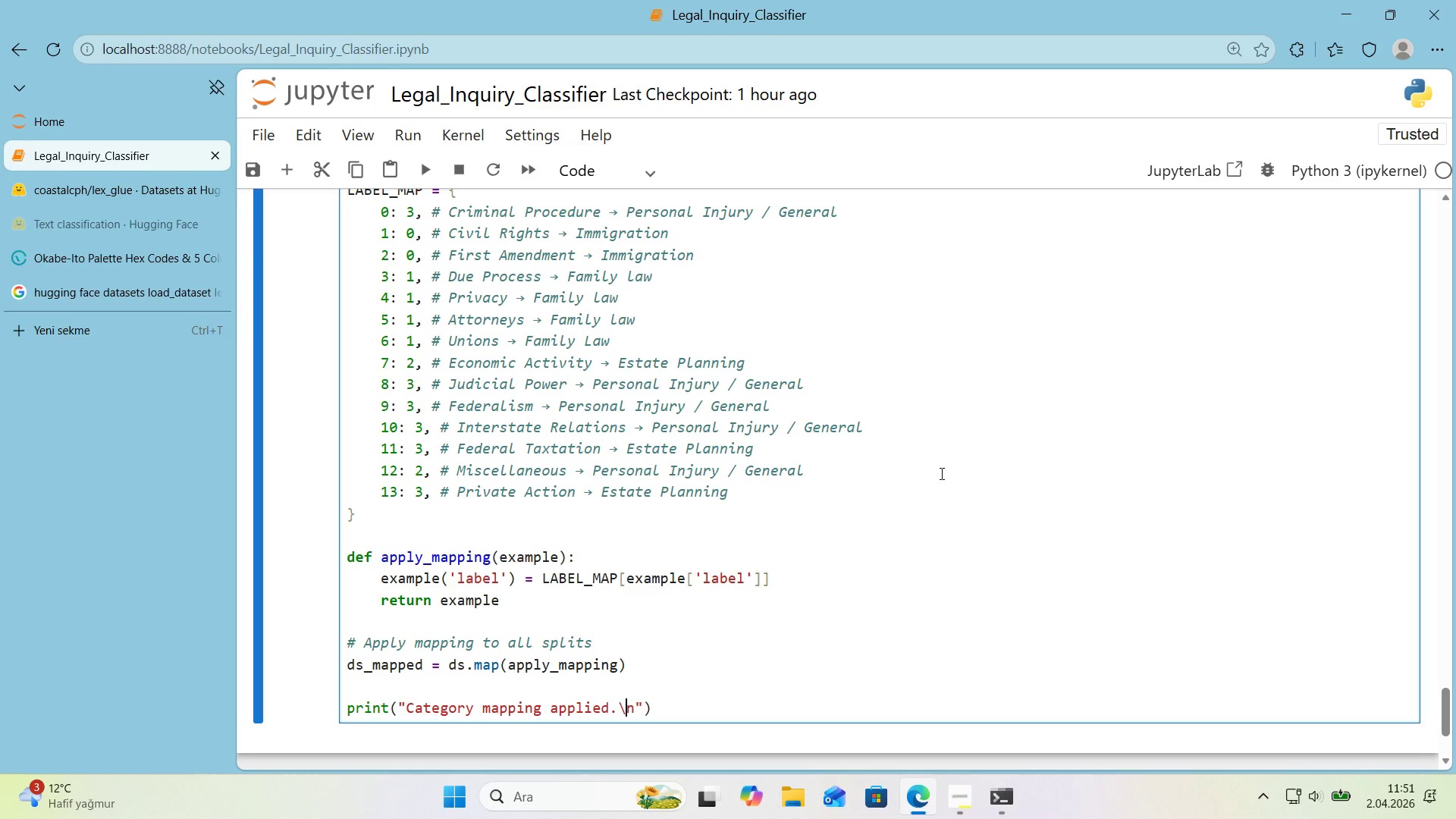 
key(ArrowRight)
 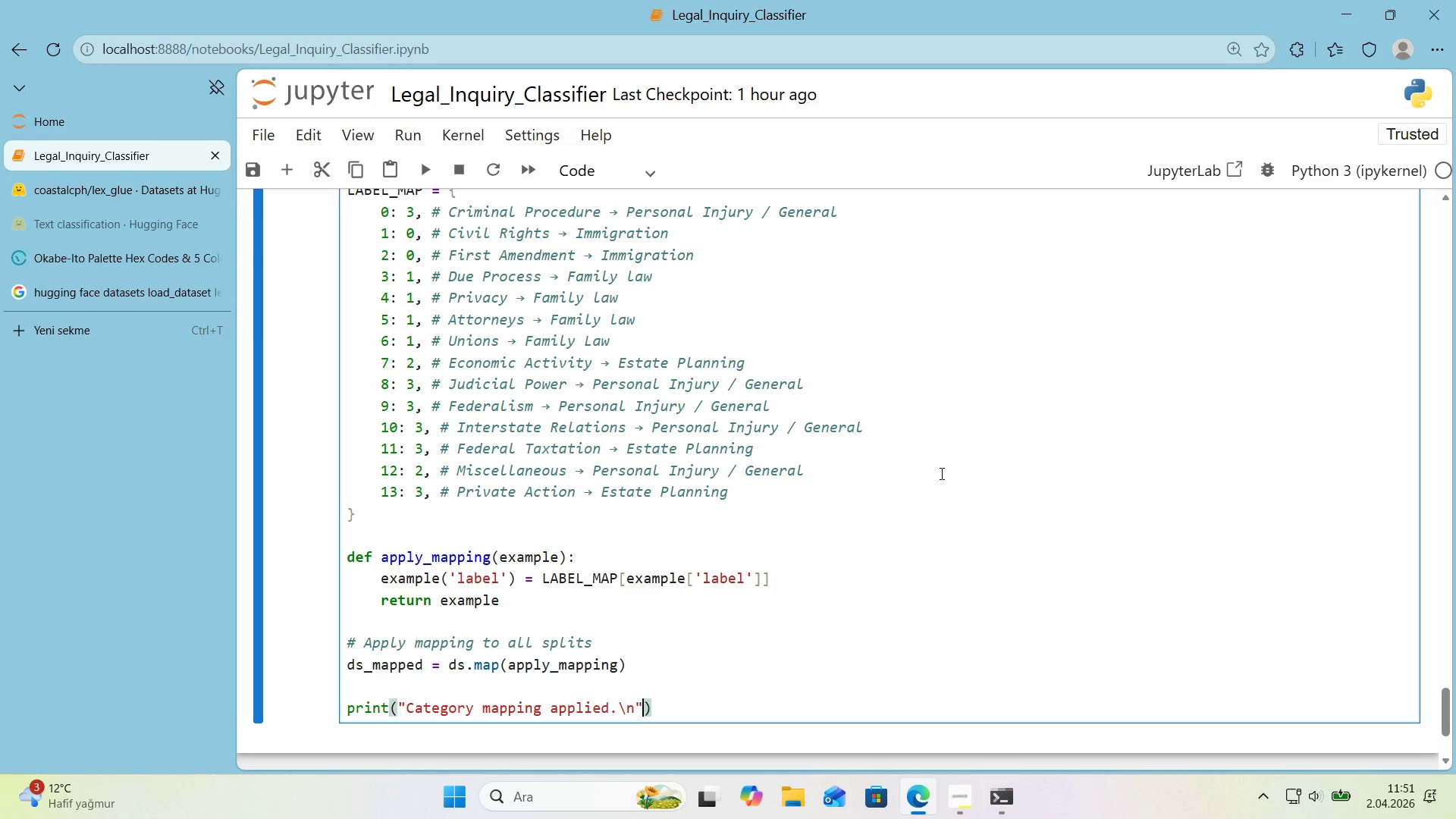 
key(ArrowRight)
 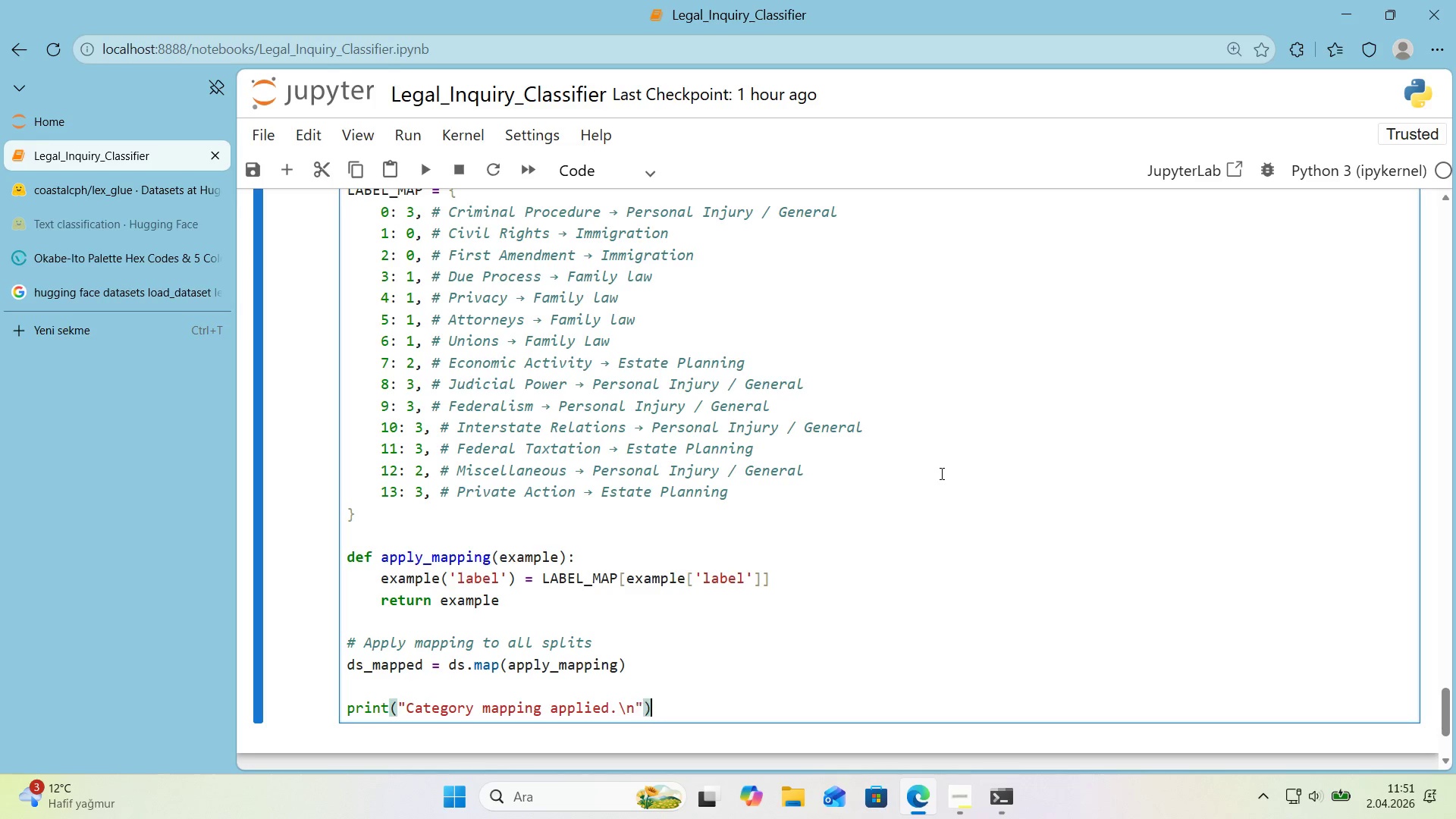 
key(ArrowRight)
 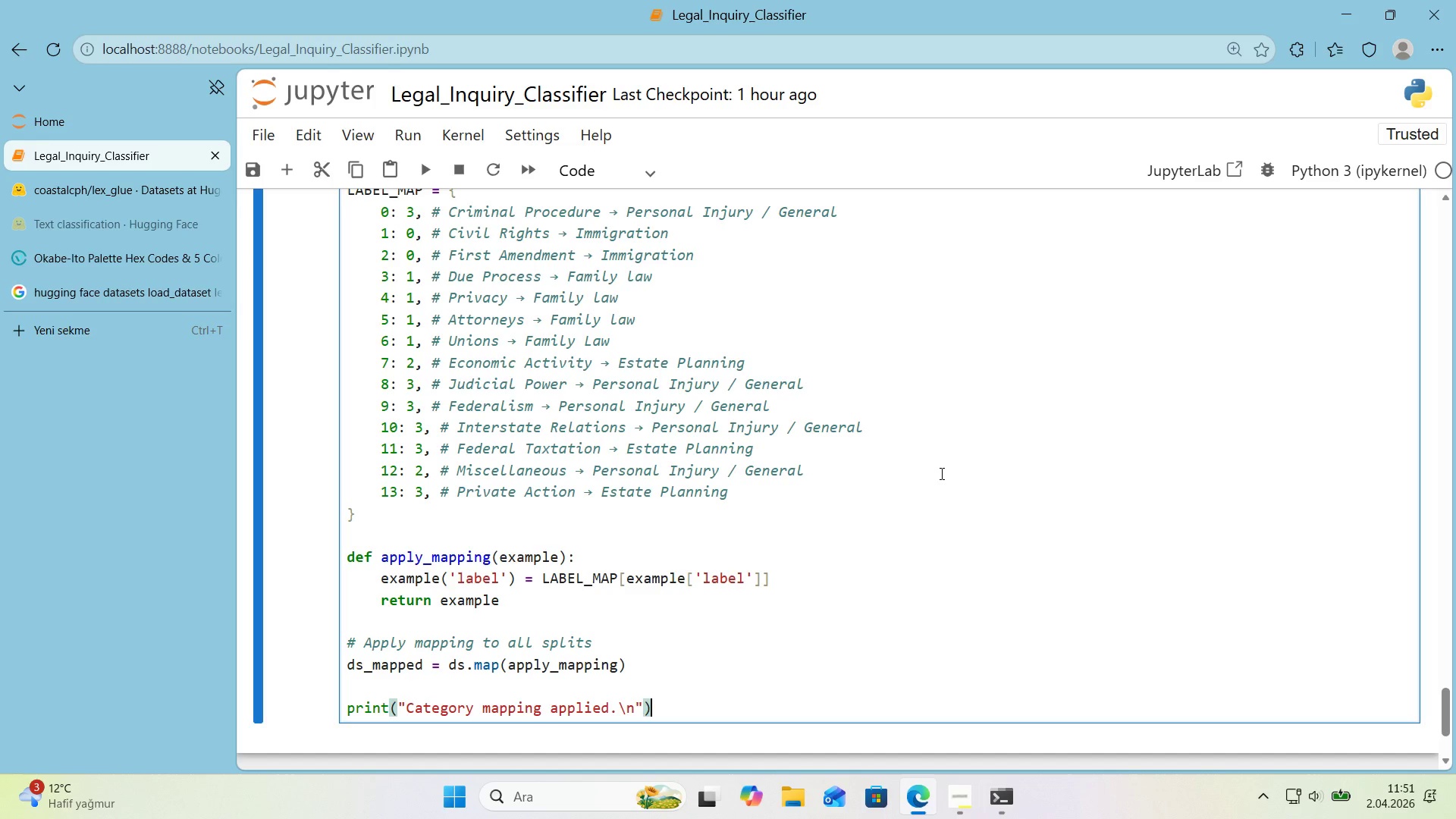 
key(Enter)
 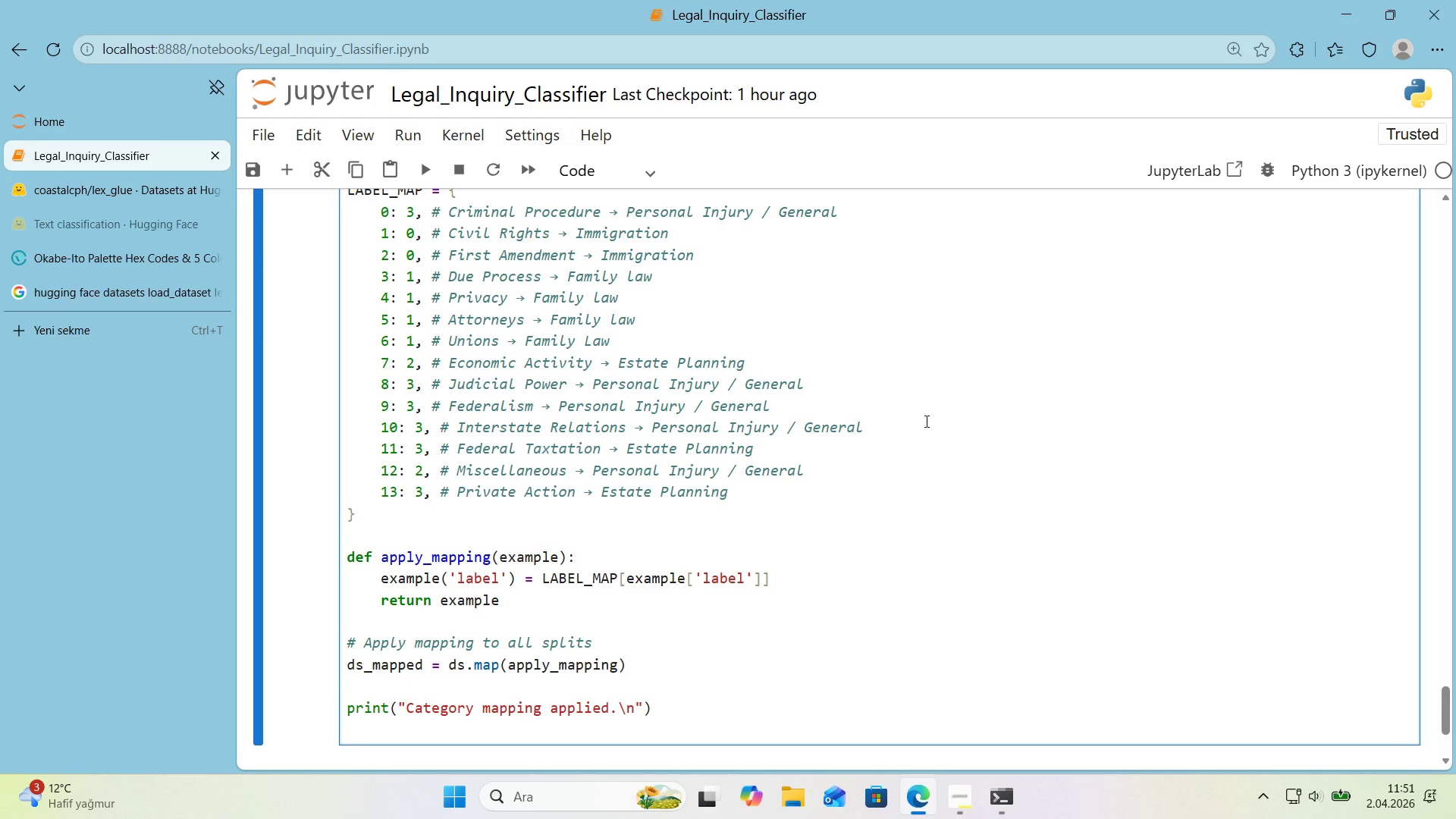 
scroll: coordinate [925, 421], scroll_direction: down, amount: 1.0
 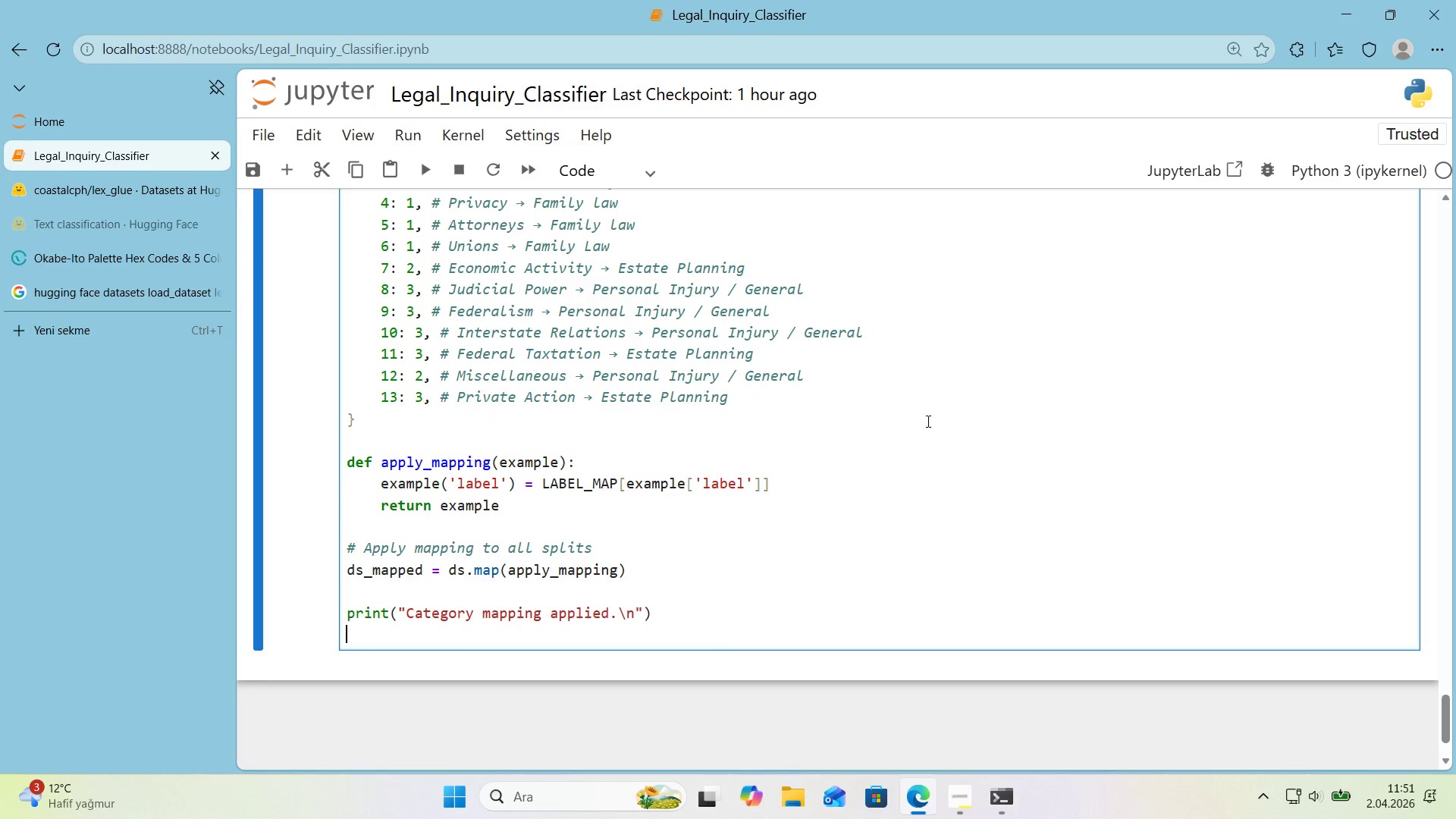 
type(pr'nt*()
 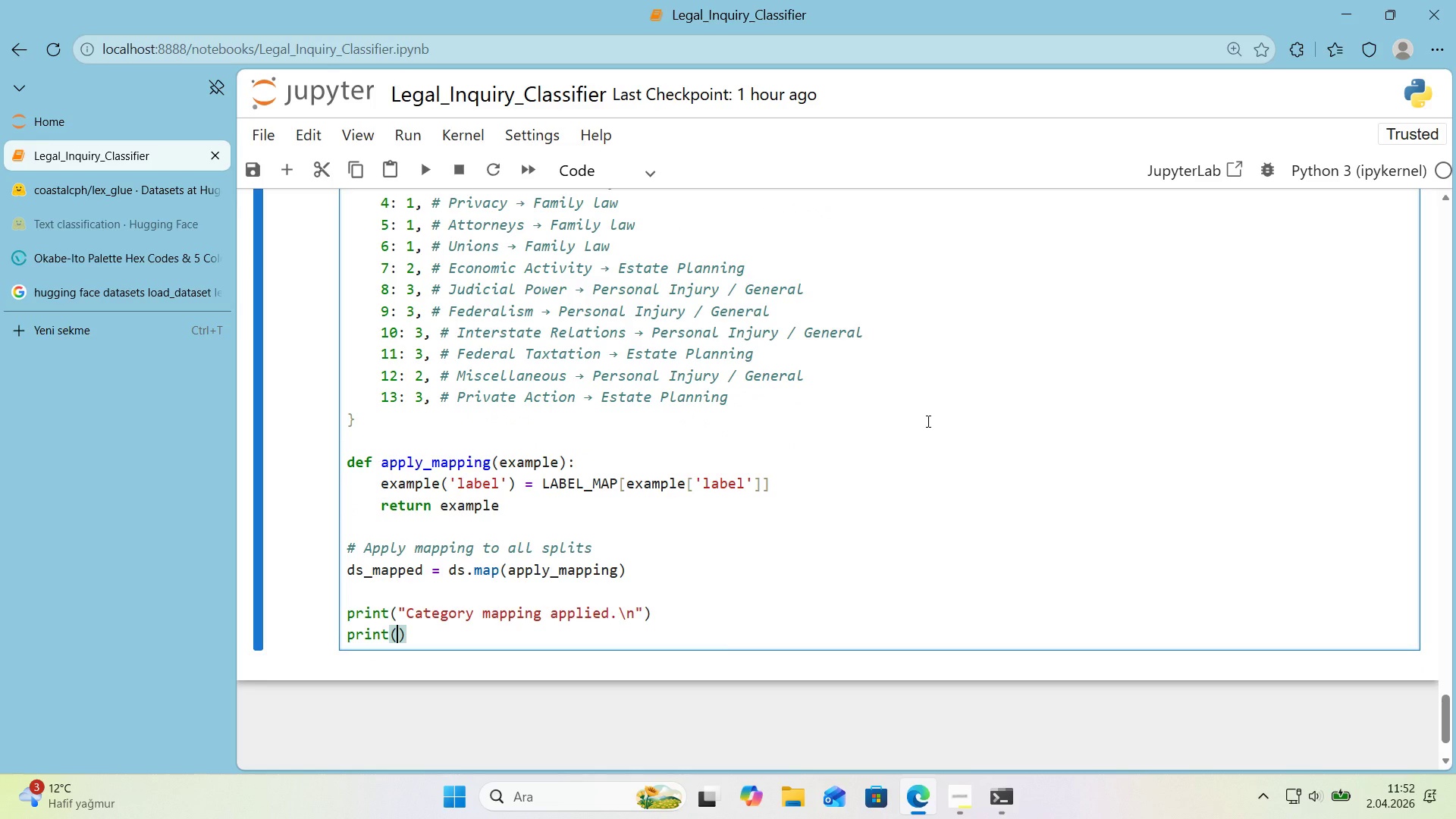 
 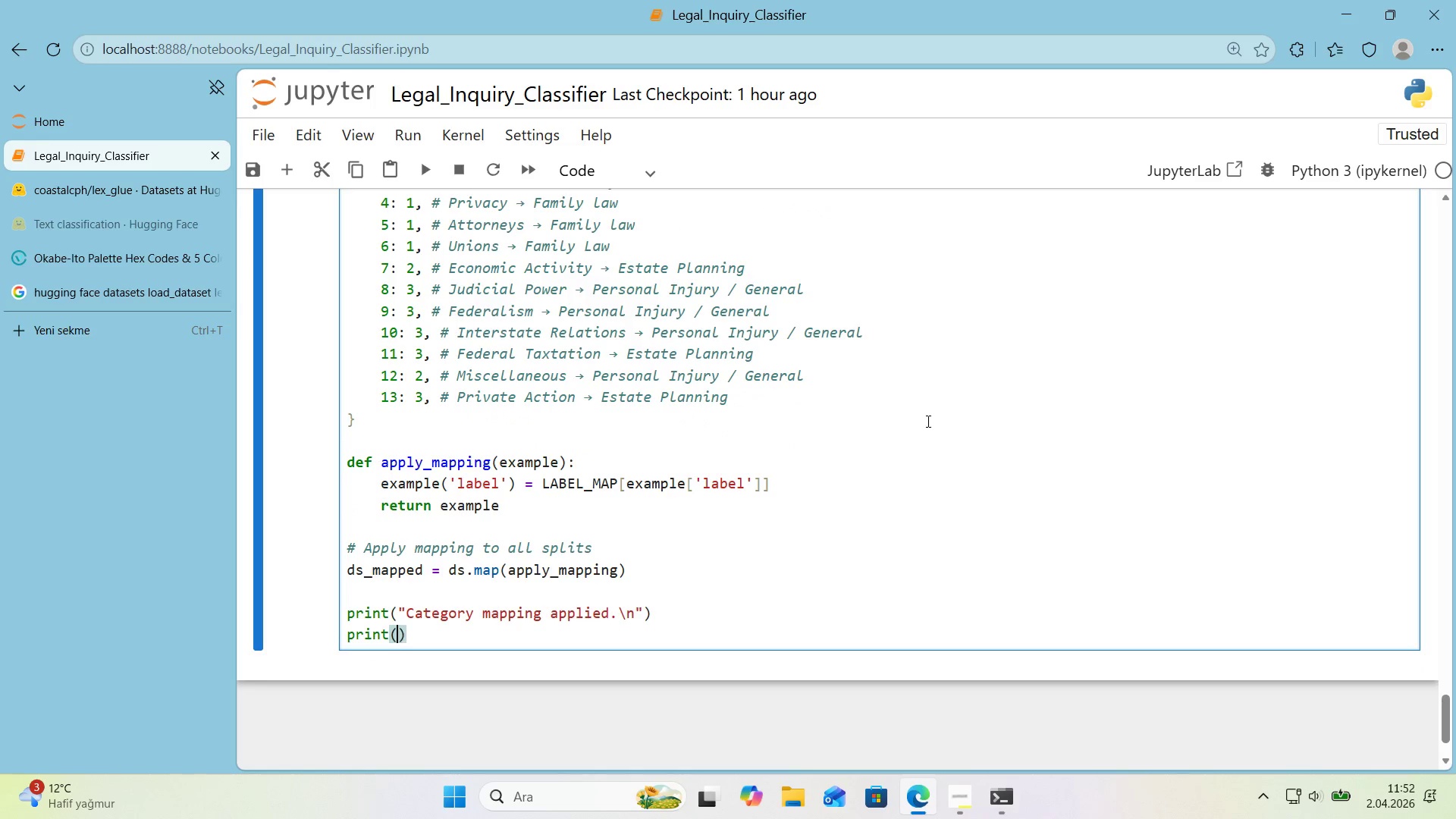 
key(ArrowLeft)
 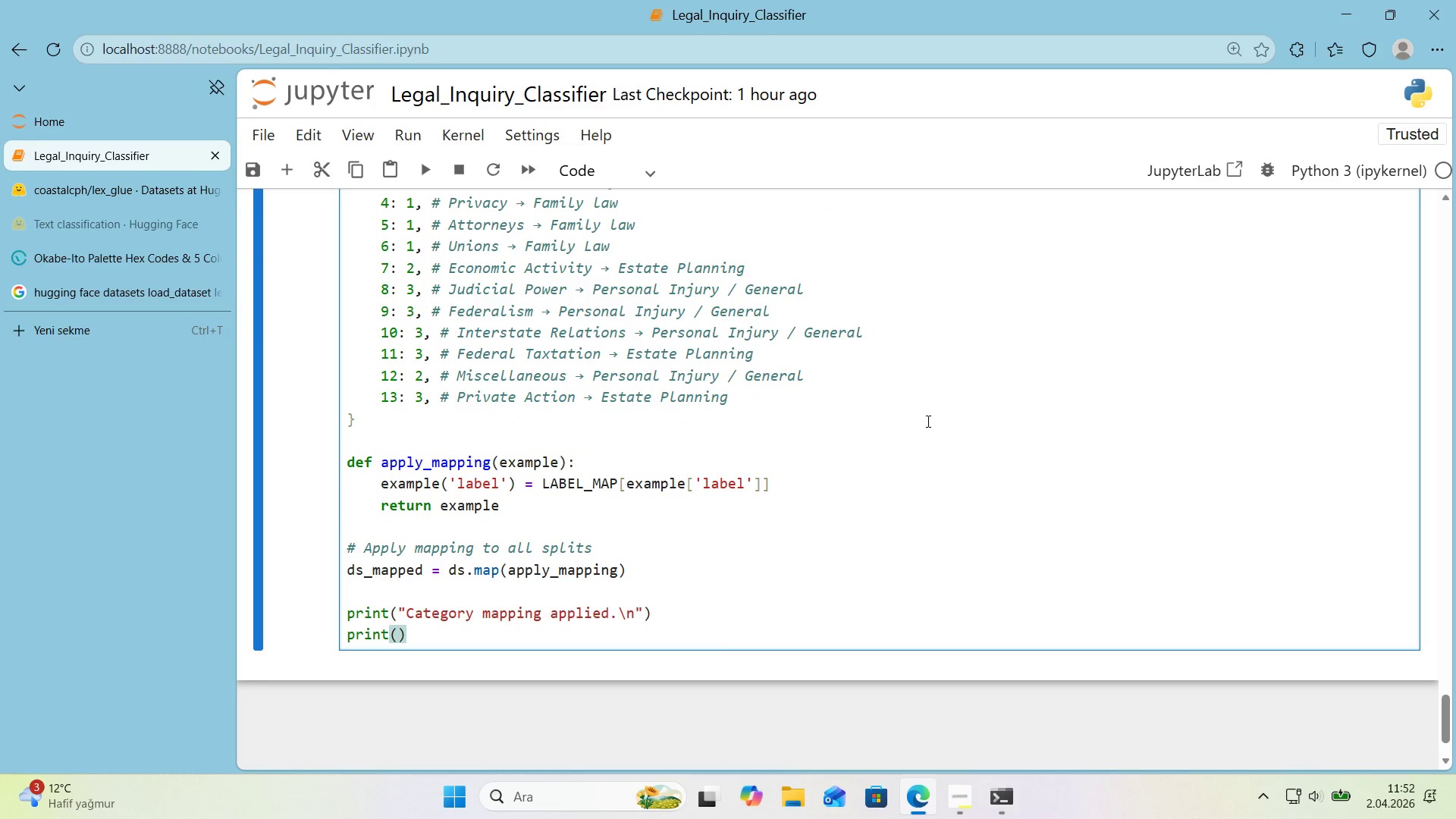 
key(Backquote)
 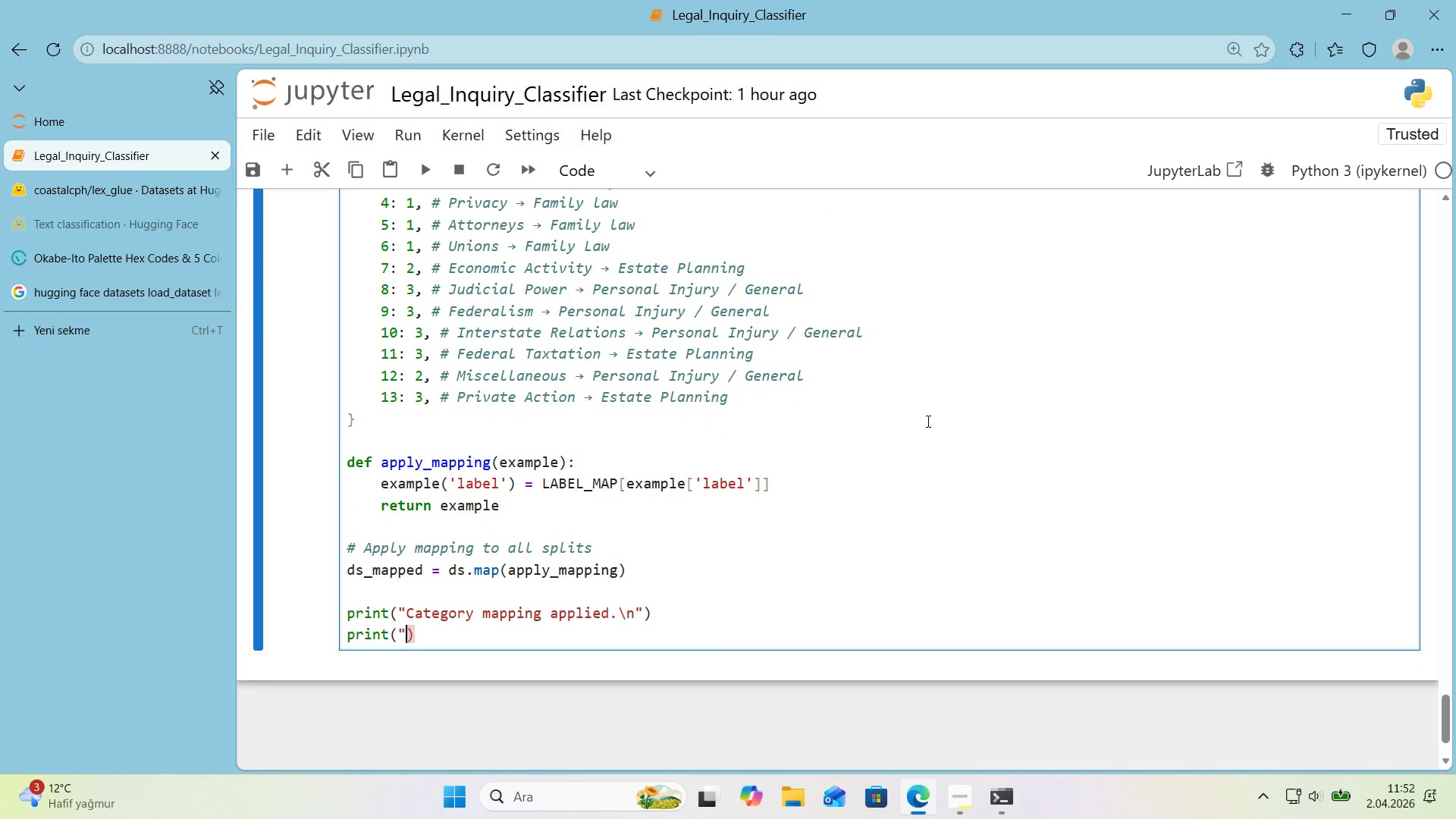 
key(Backquote)
 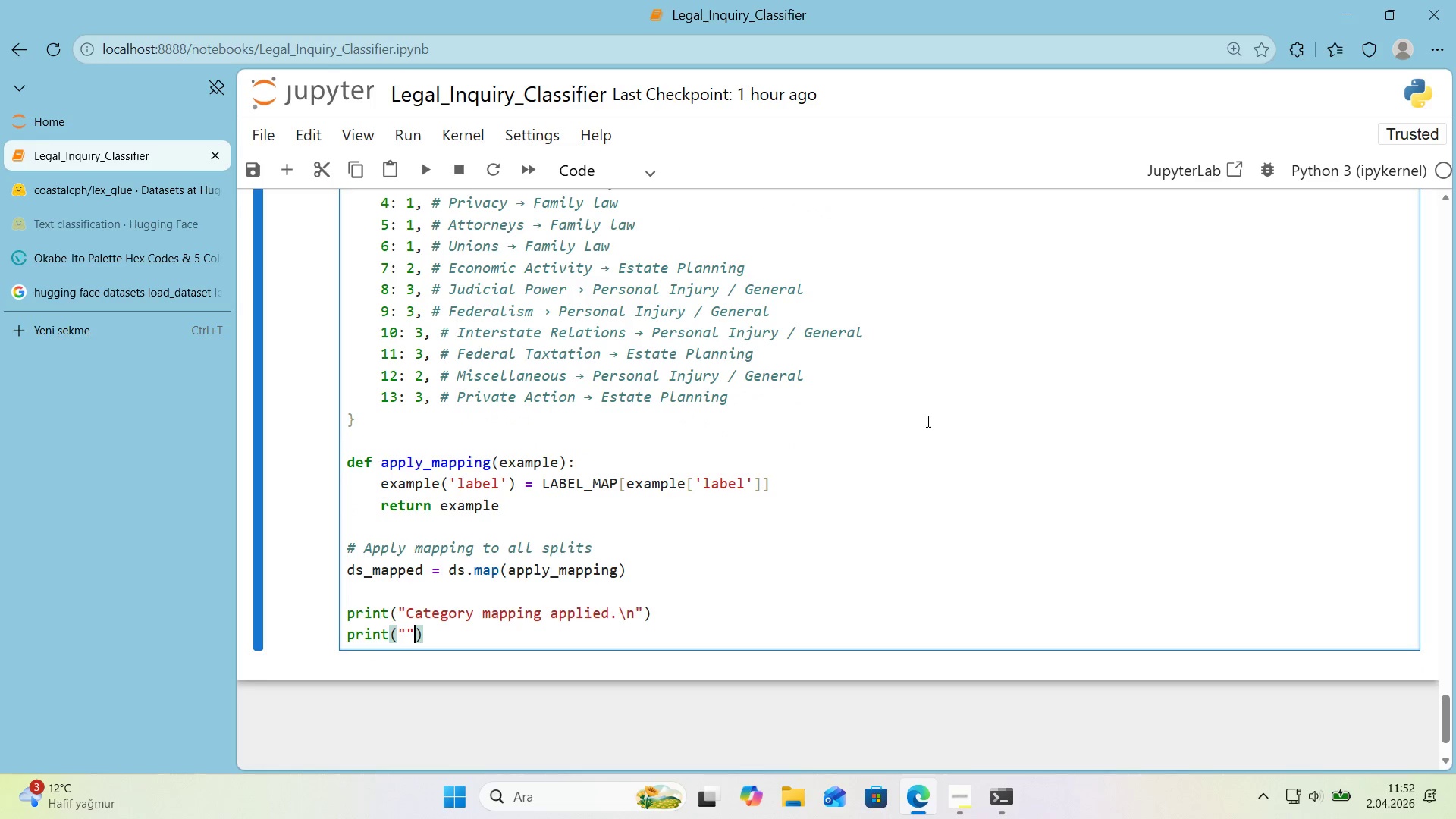 
key(ArrowLeft)
 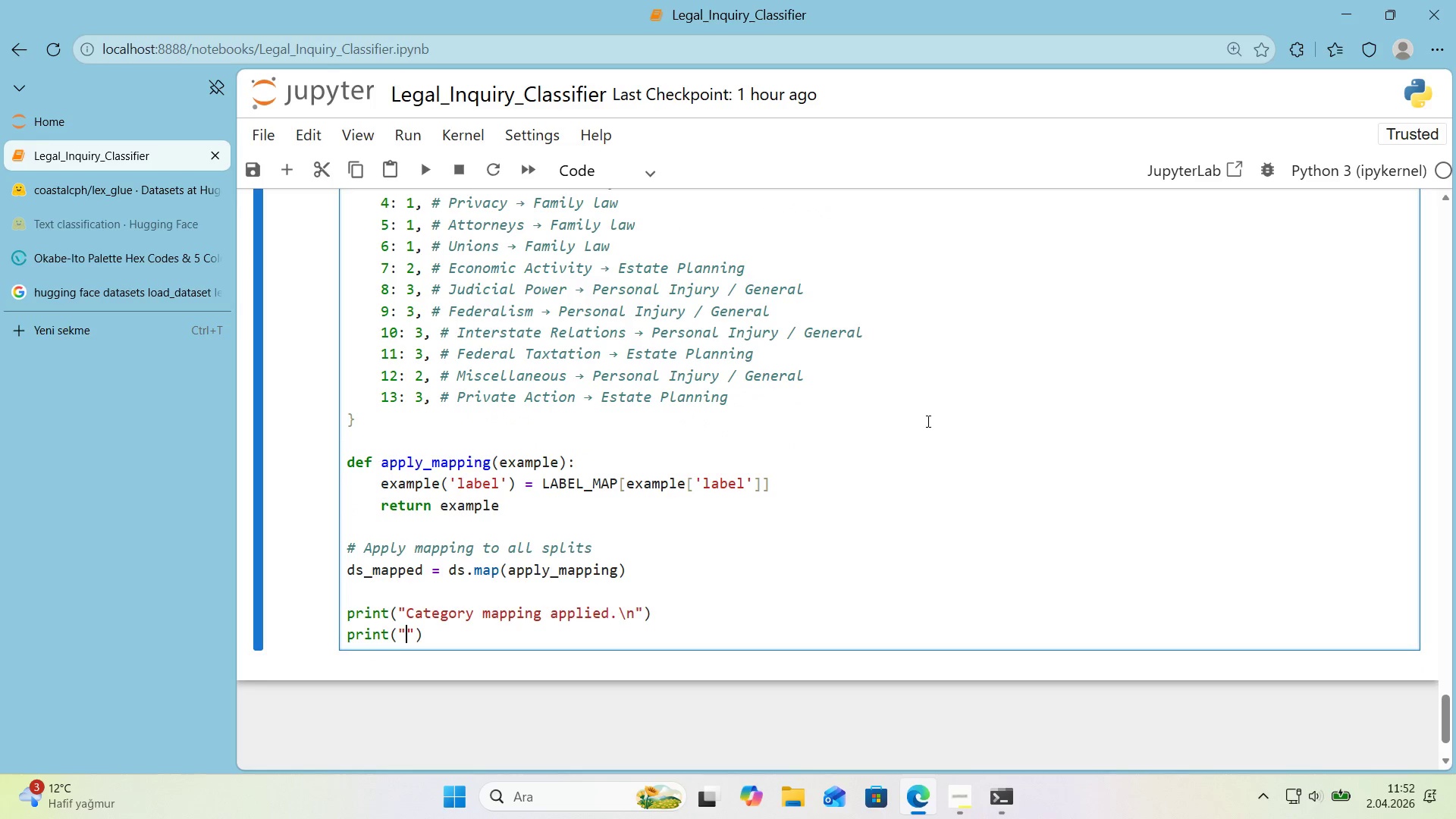 
type(Ne )
key(Backspace)
type(w label ds)
key(Backspace)
type('str'but'on *()
 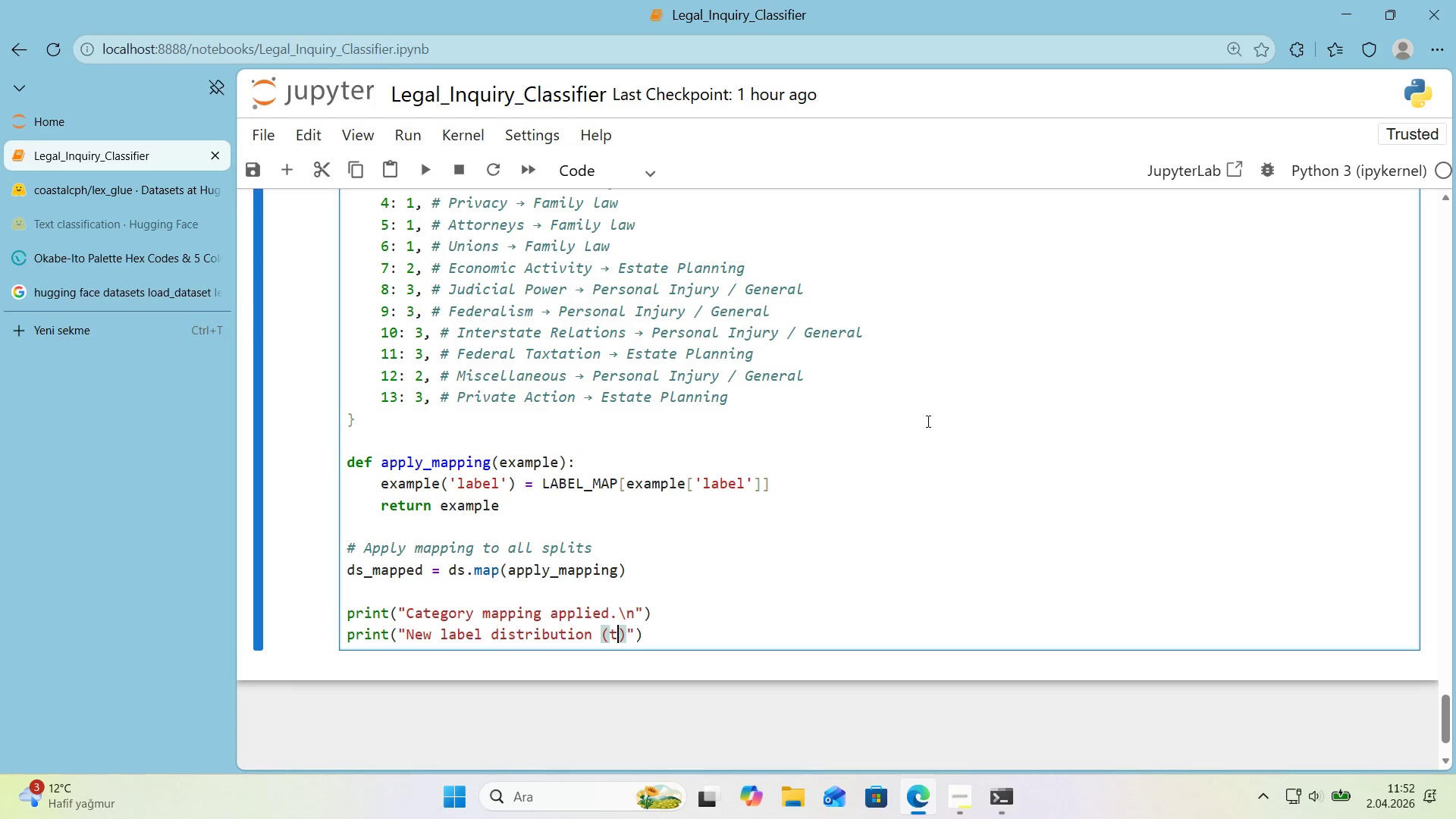 
 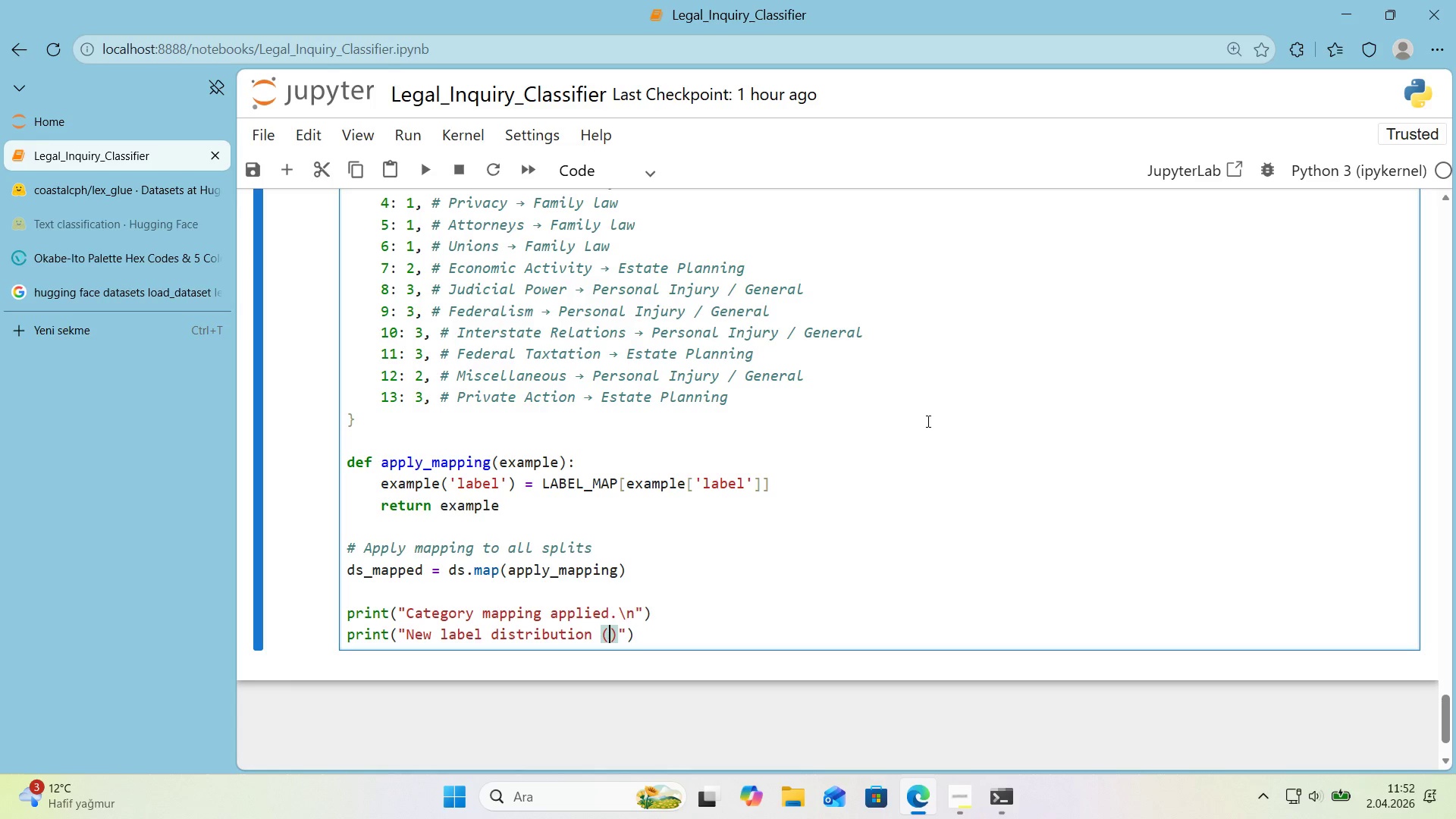 
key(ArrowLeft)
 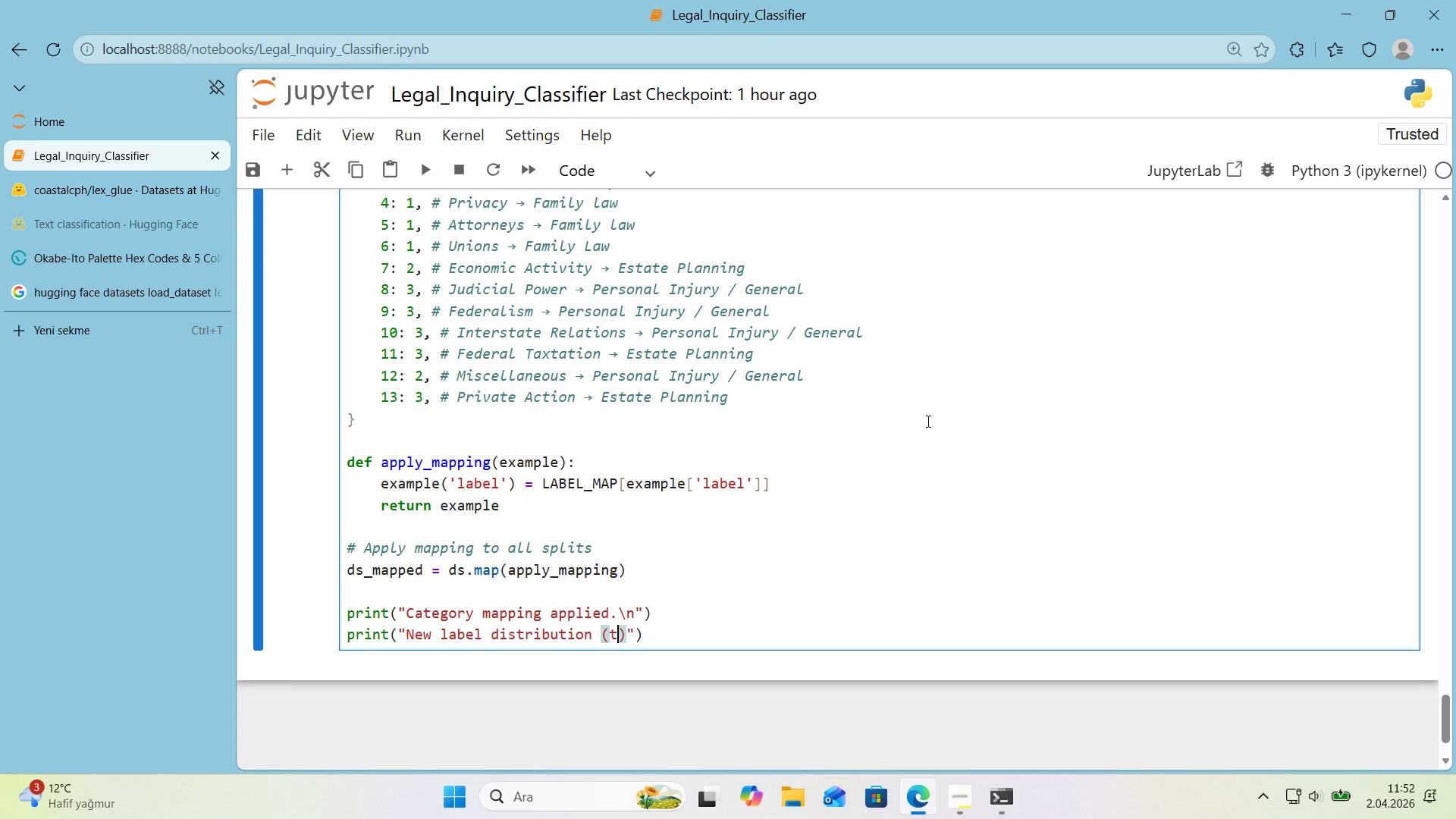 
type(tra'n)
 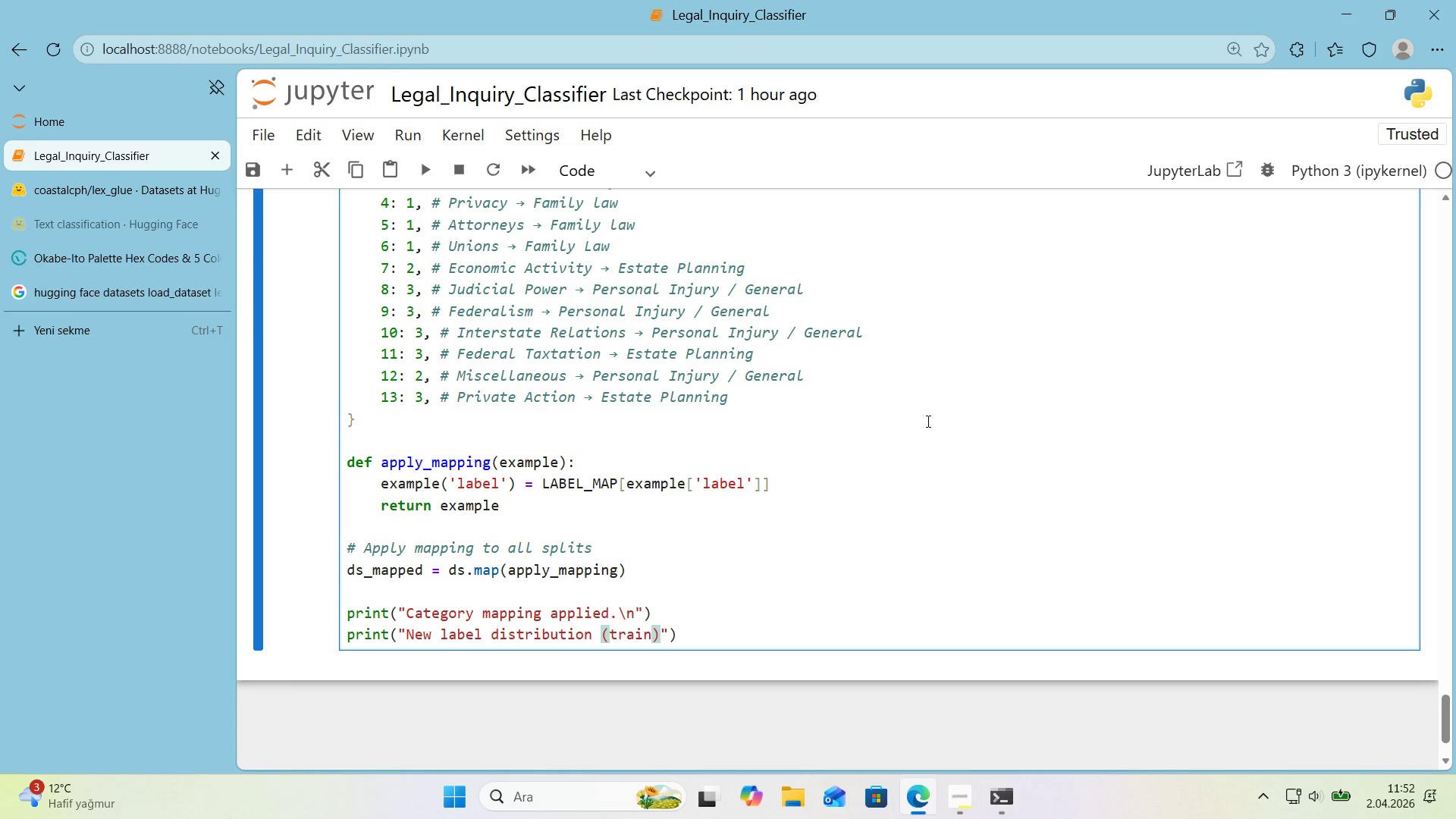 
key(ArrowRight)
 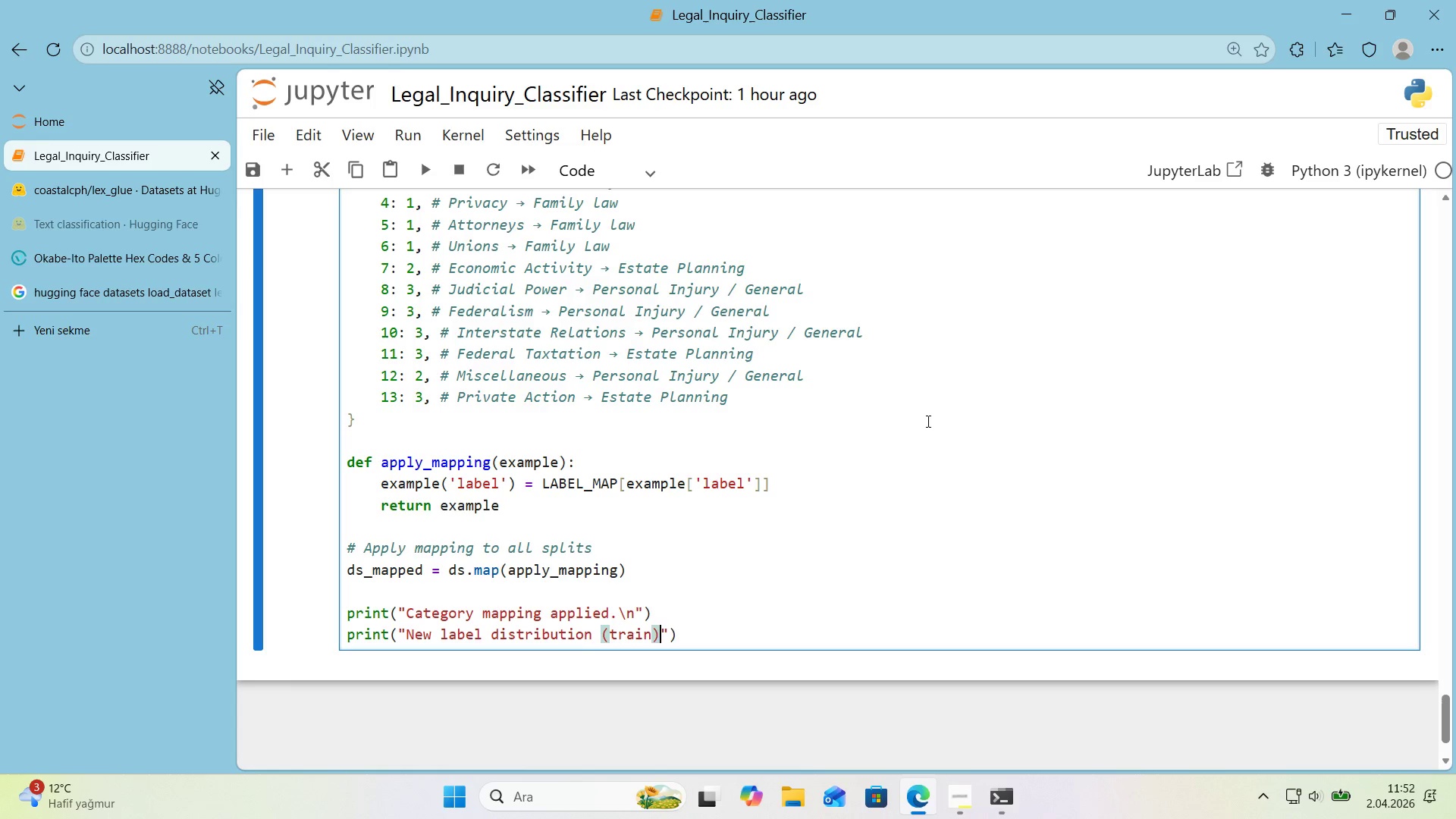 
key(ArrowRight)
 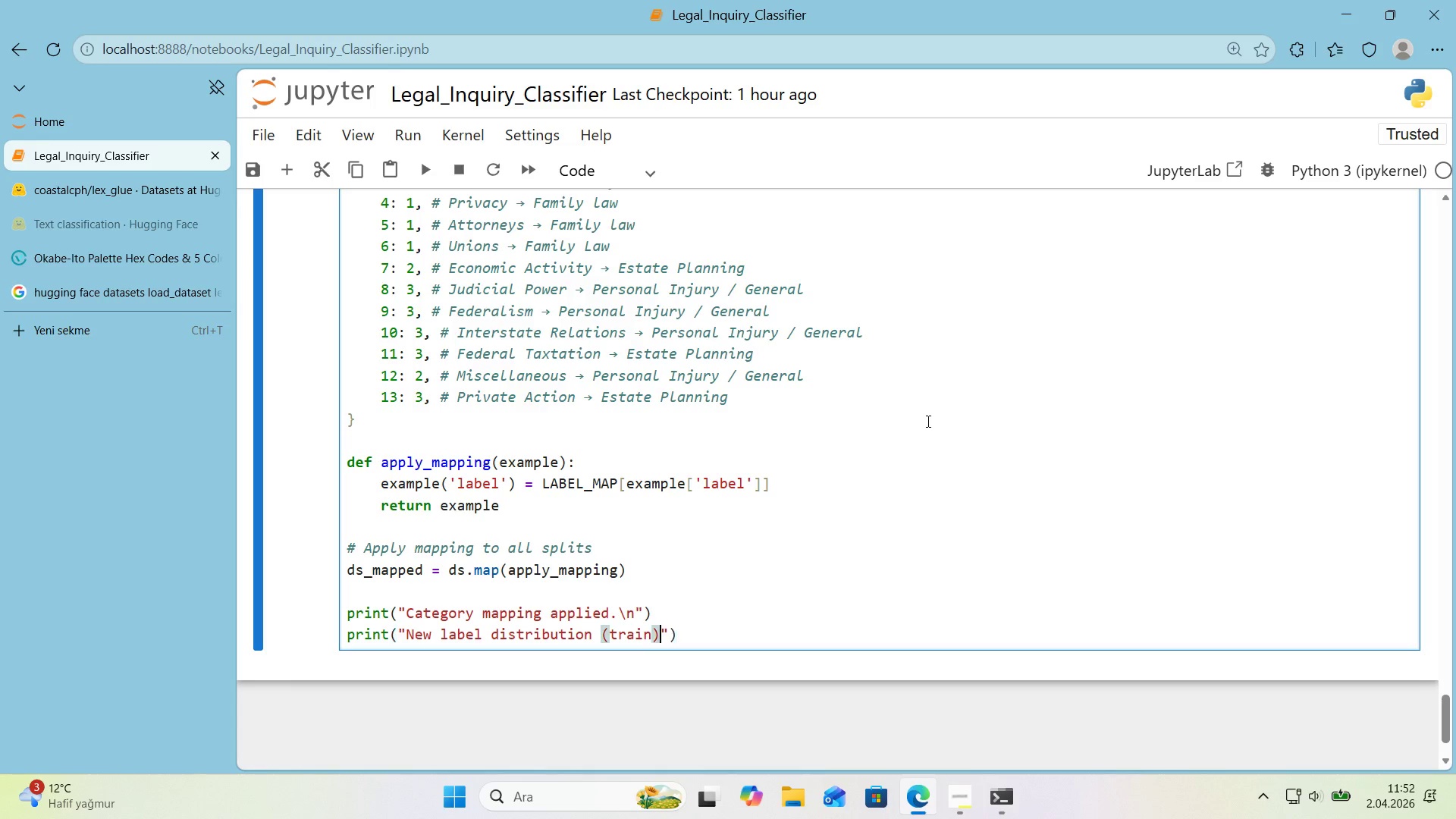 
key(ArrowLeft)
 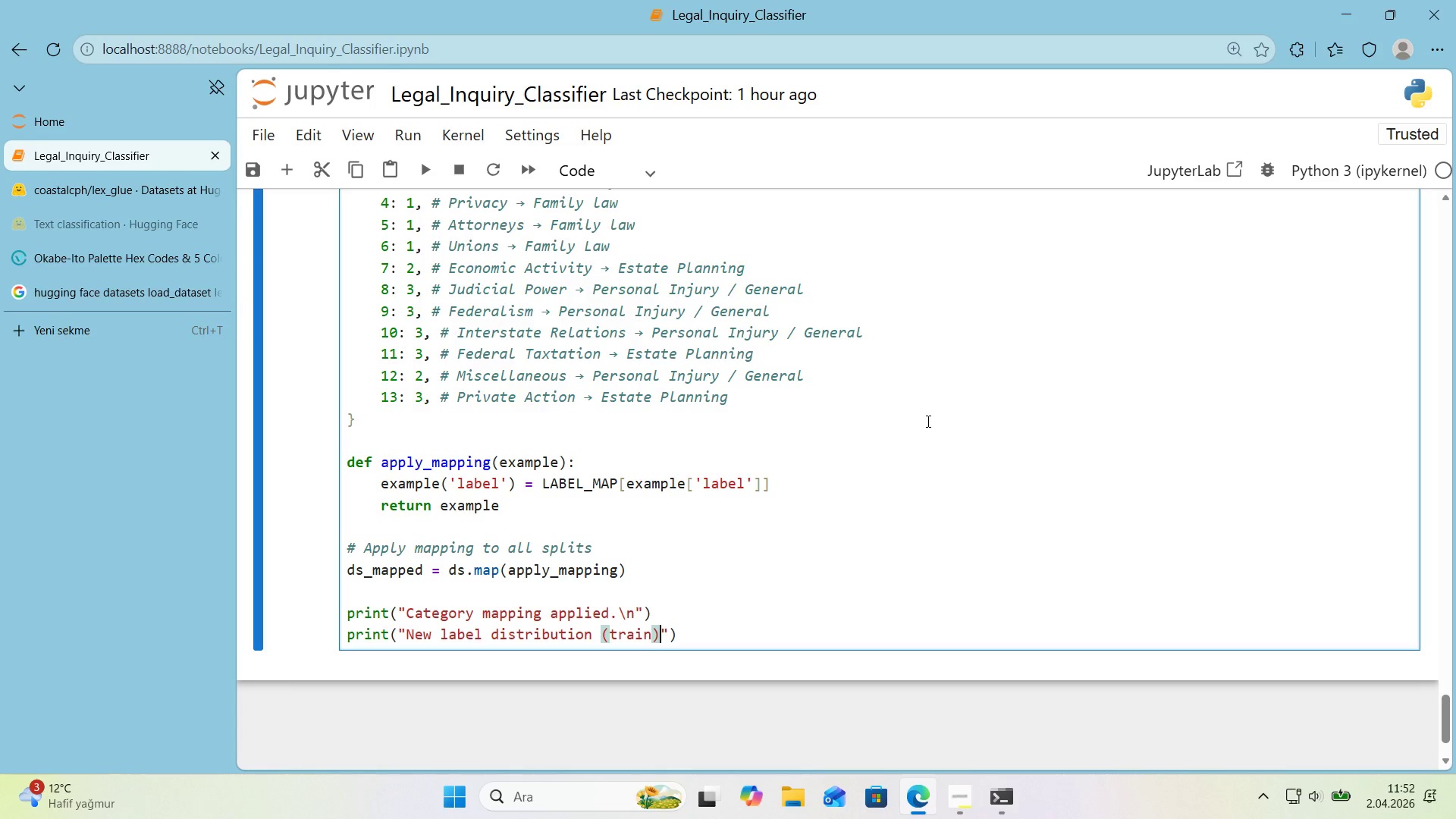 
key(Shift+Period)
 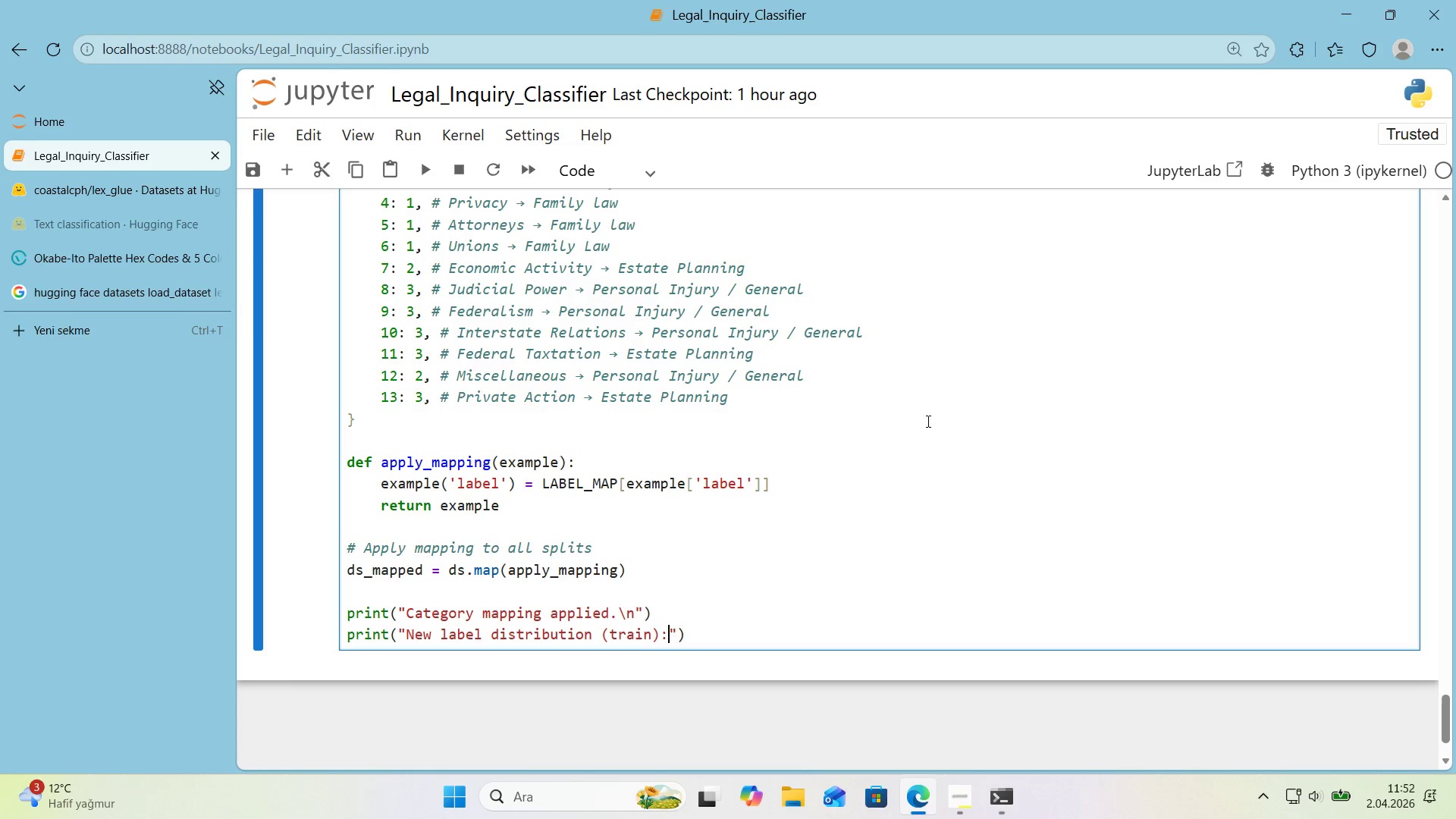 
key(ArrowRight)
 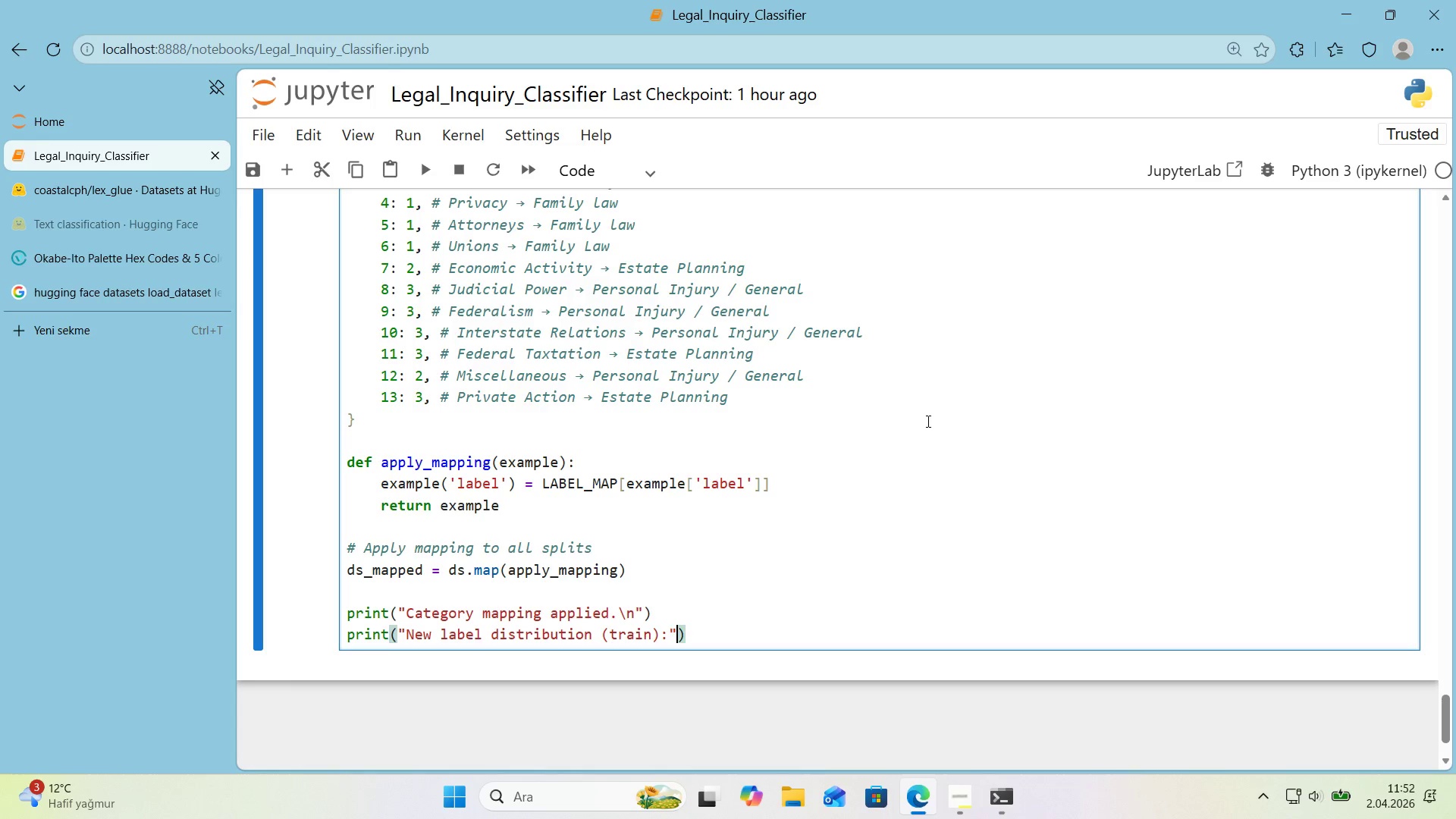 
key(ArrowRight)
 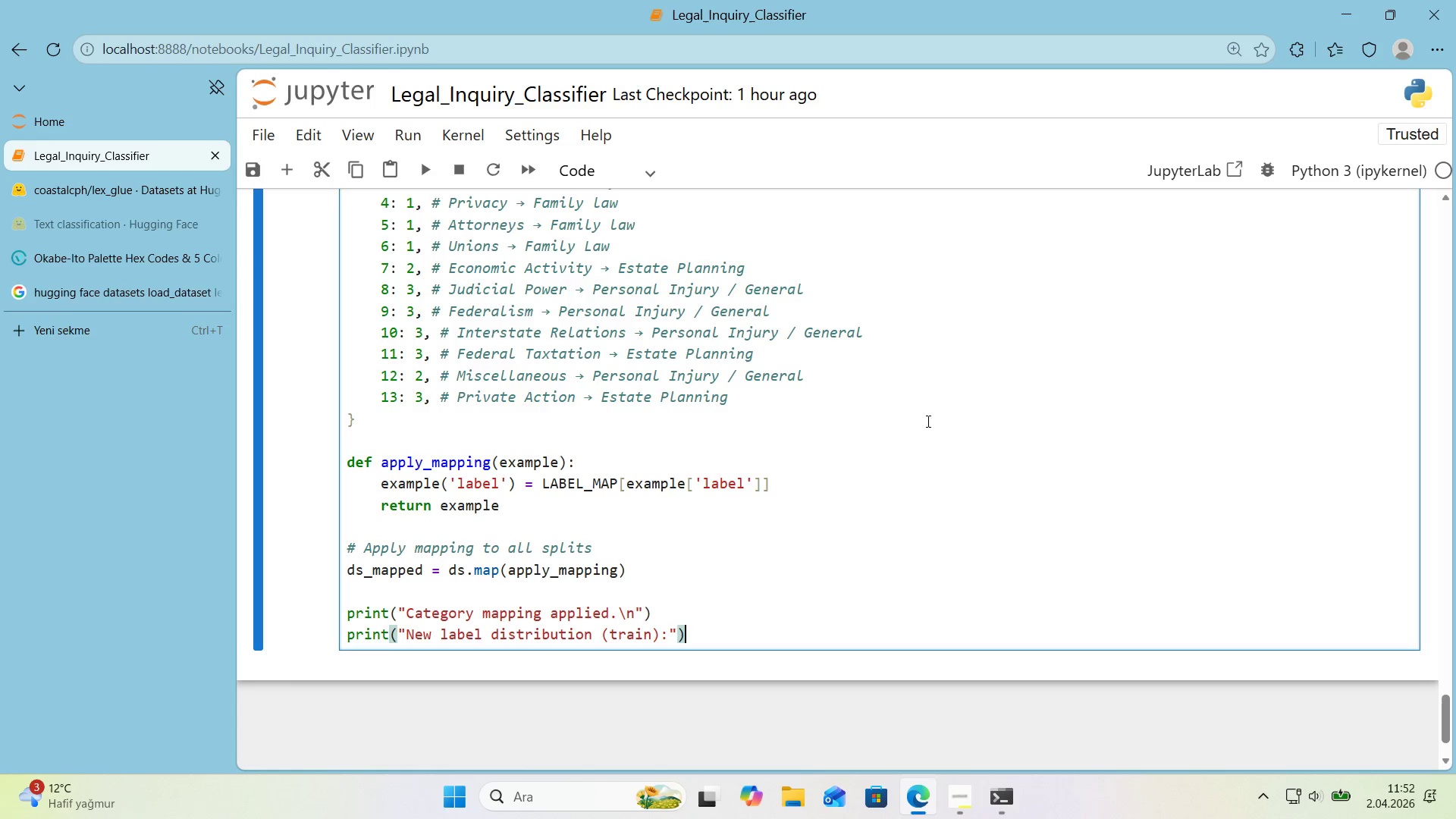 
key(Enter)
 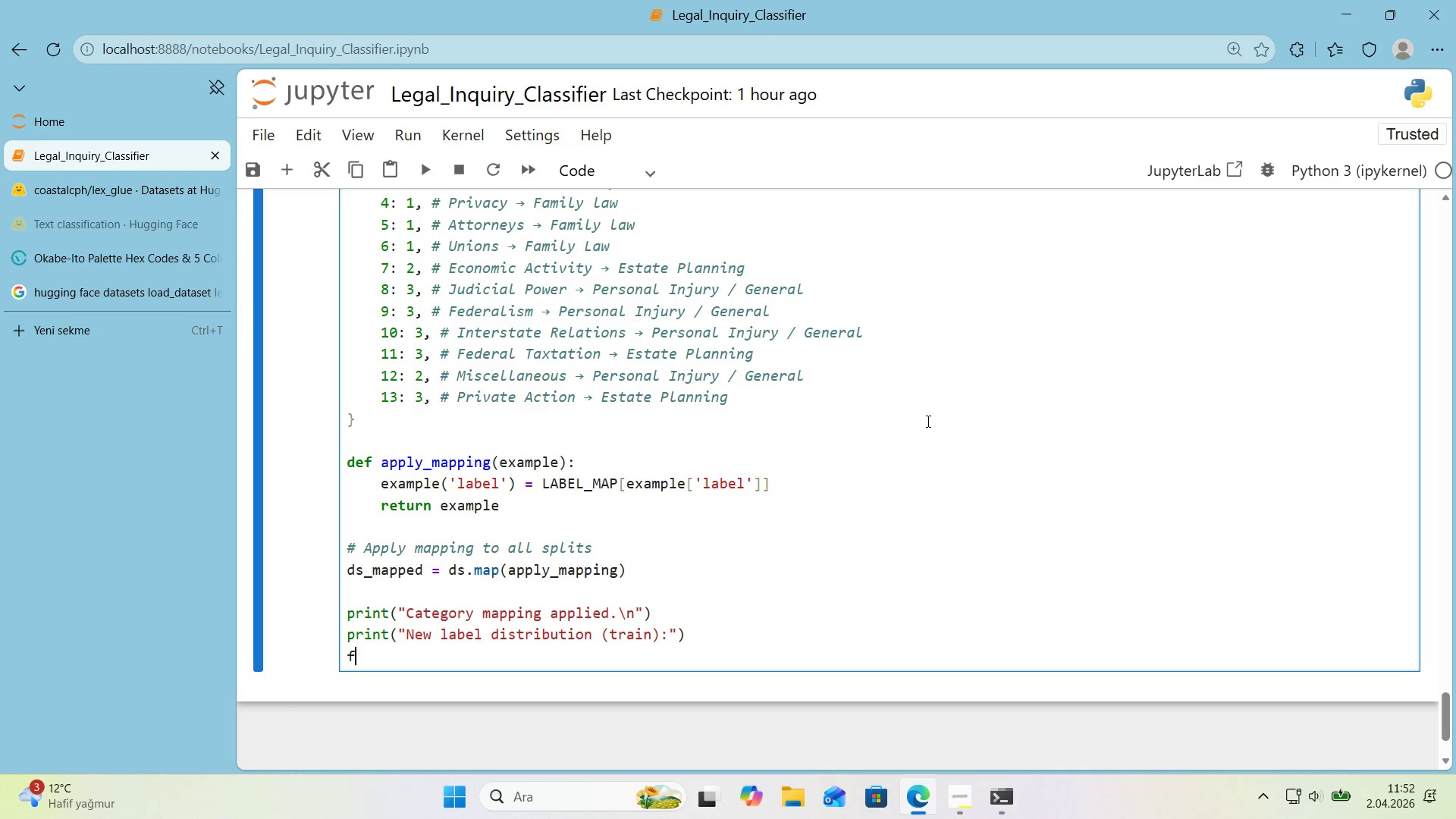 
type(for label_'d, label_name)
 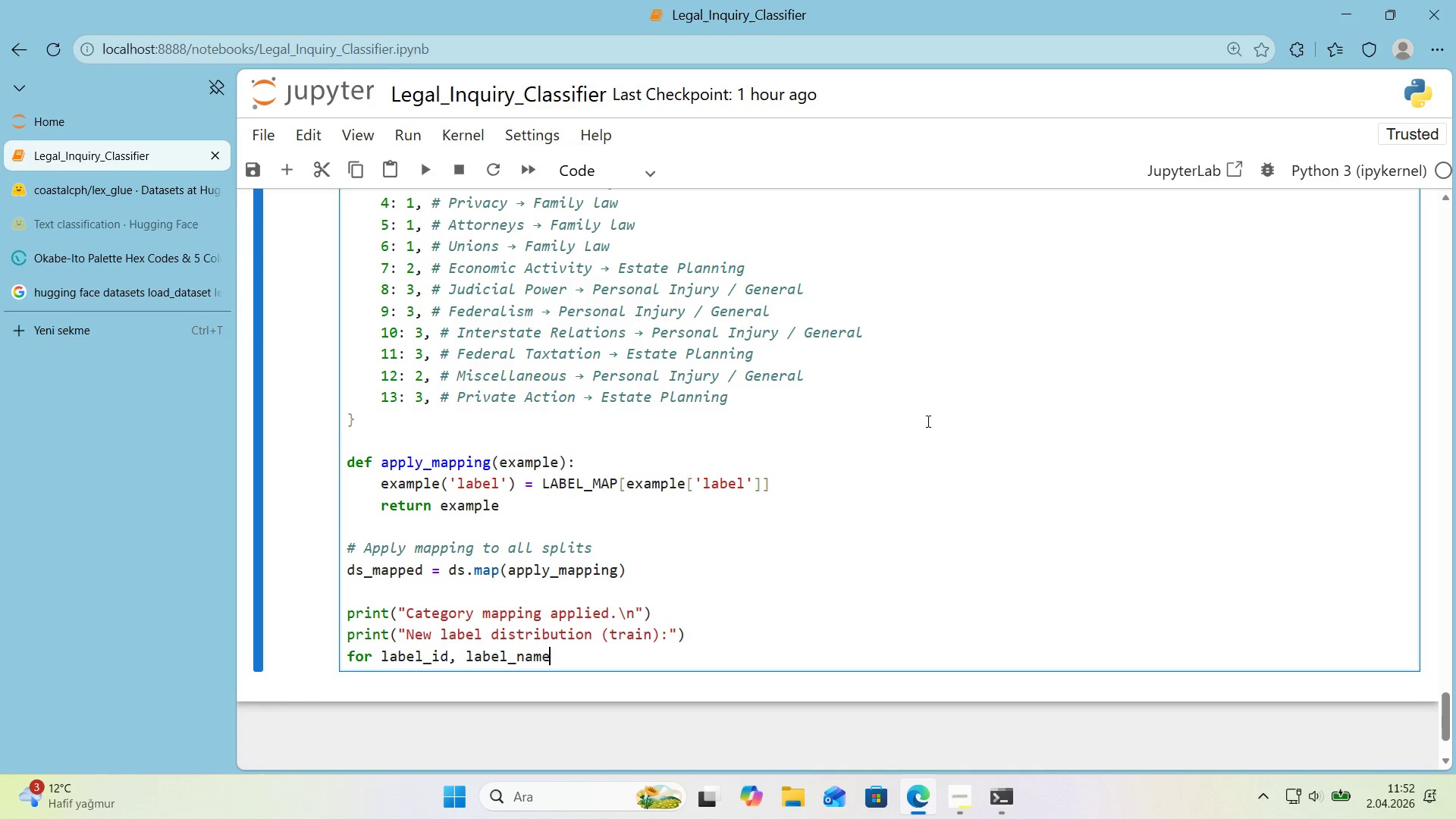 
wait(39.73)
 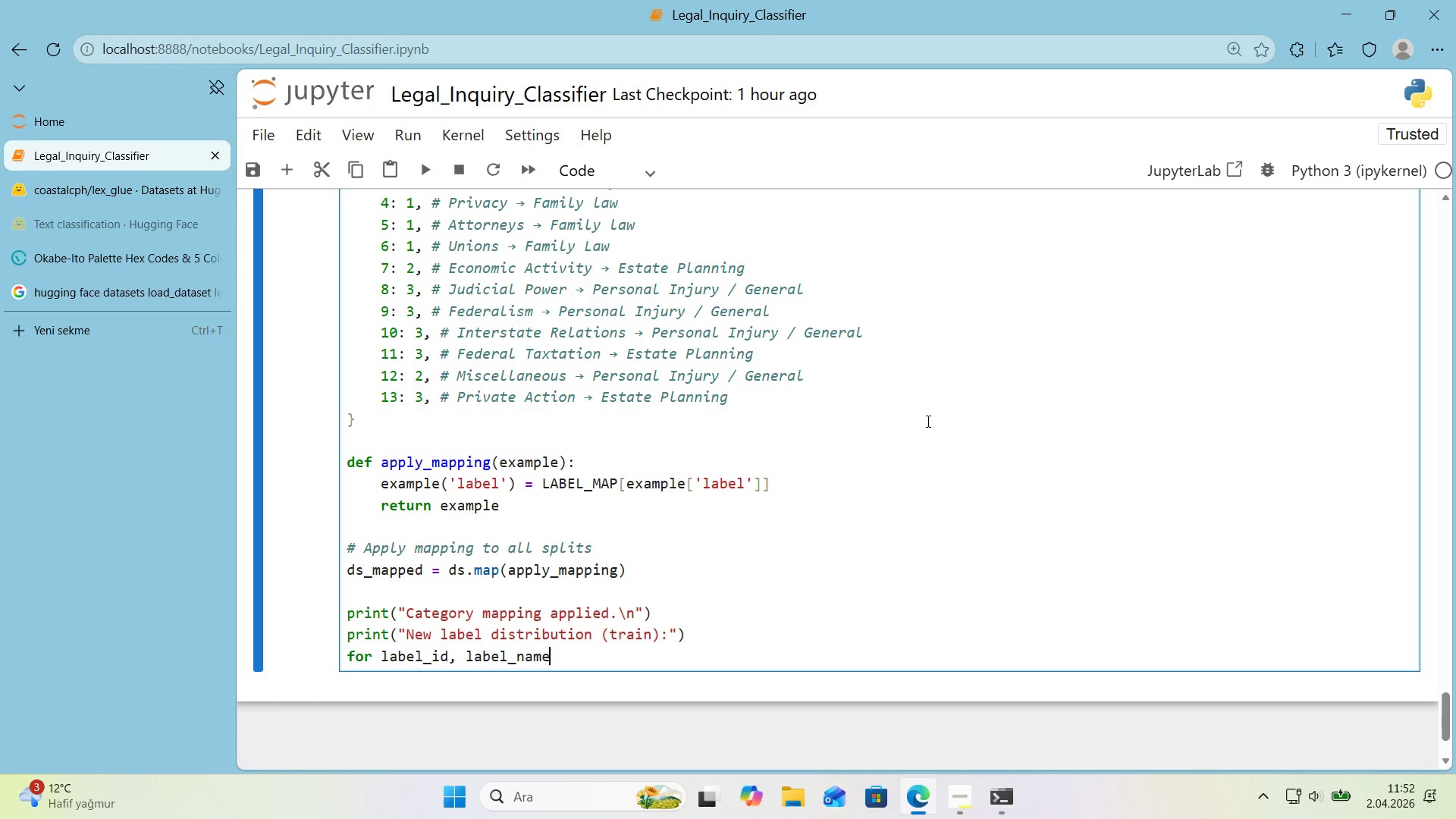 
type( 'n CATEE)
key(Backspace)
type(GORIES.'tems()
key(Backspace)
type(*(>)
 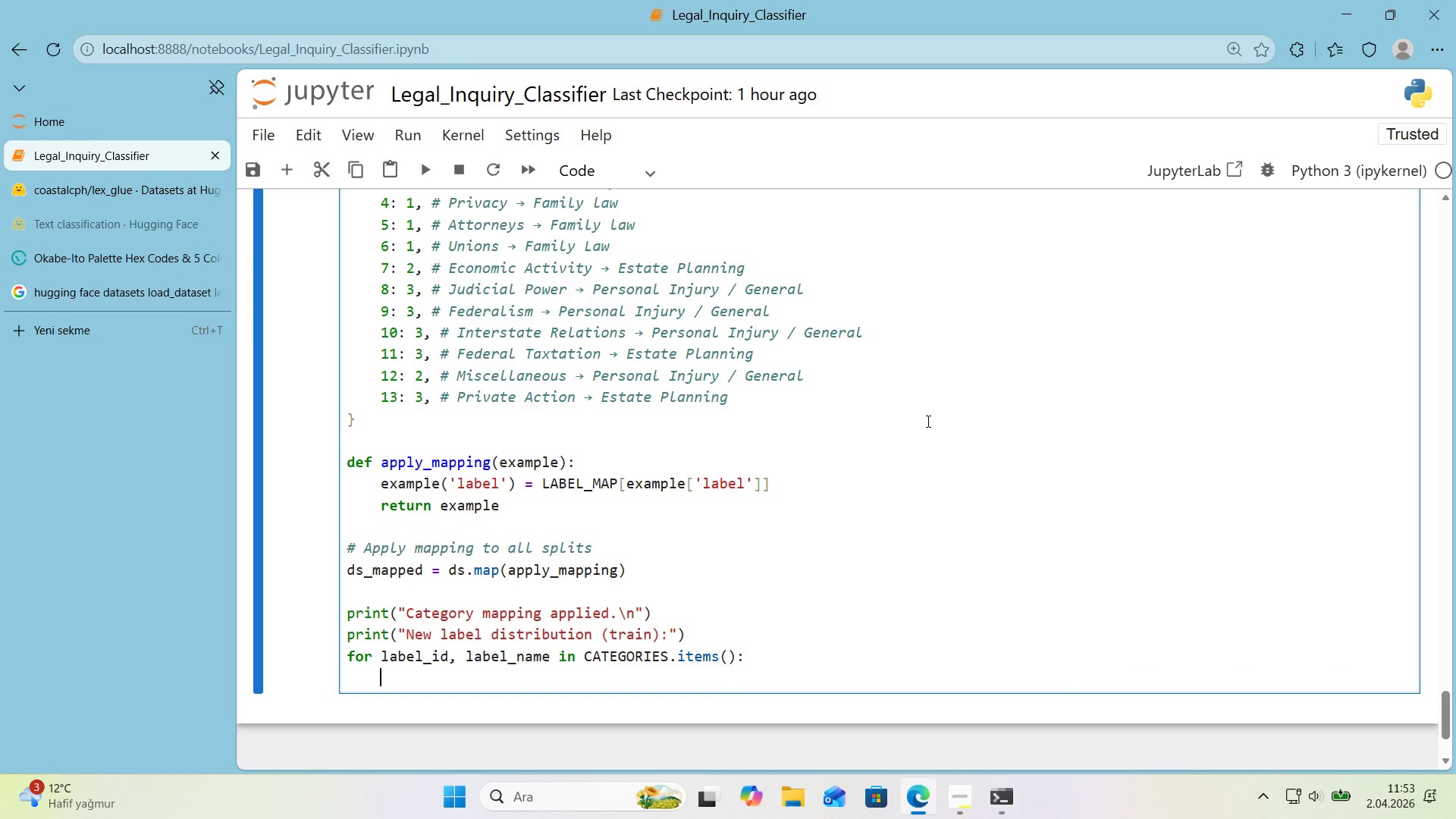 
 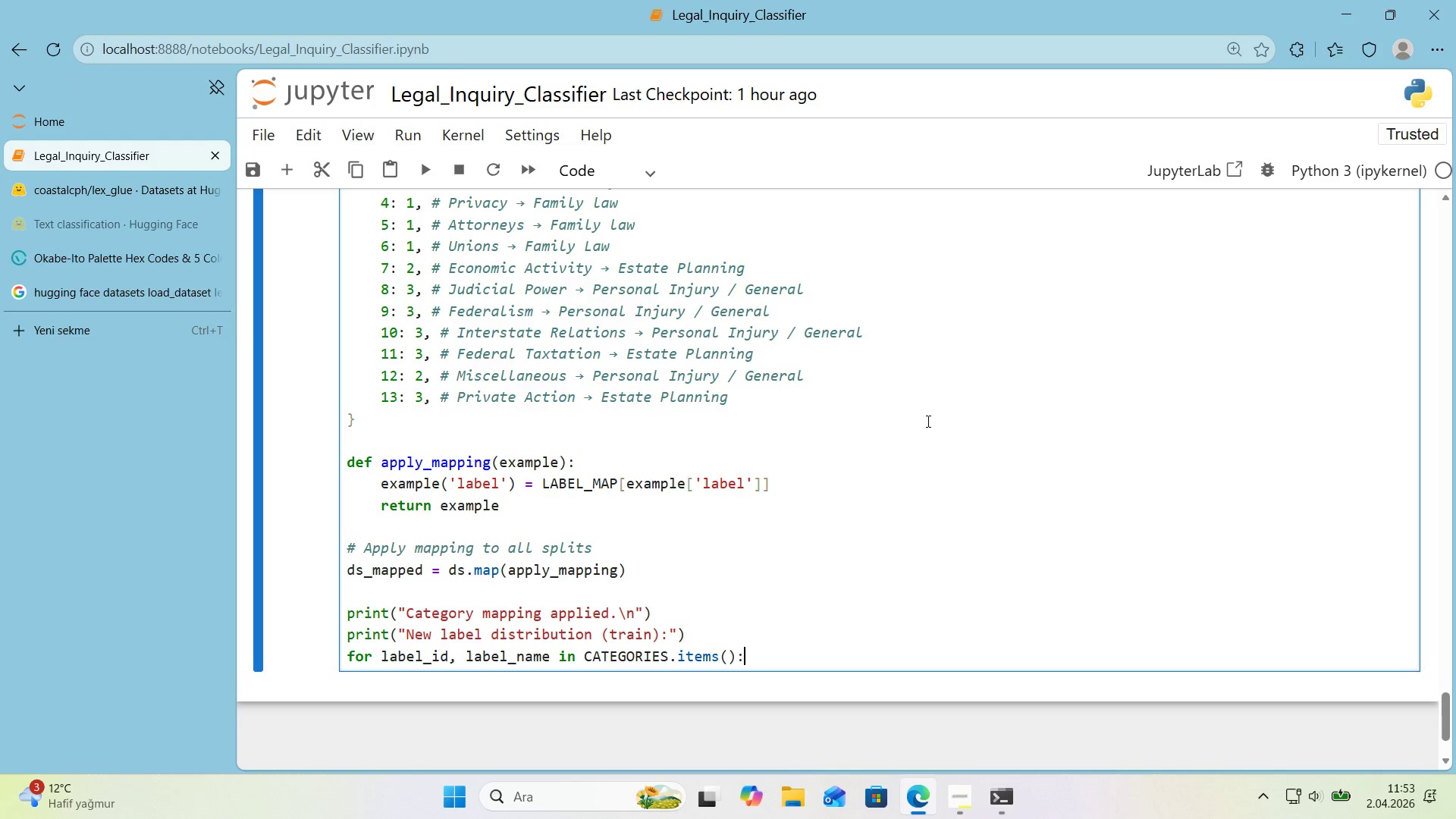 
key(Enter)
 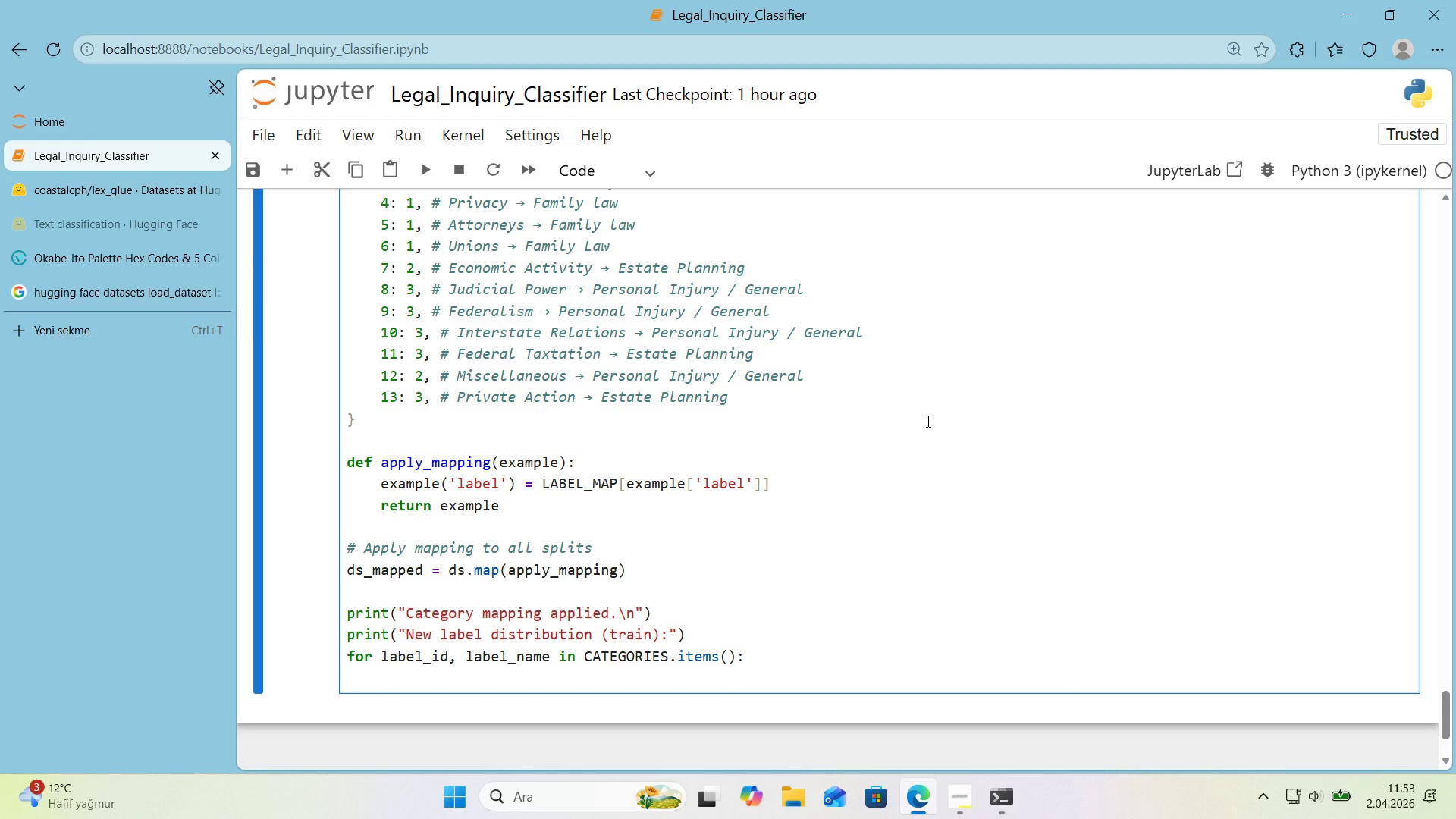 
wait(11.59)
 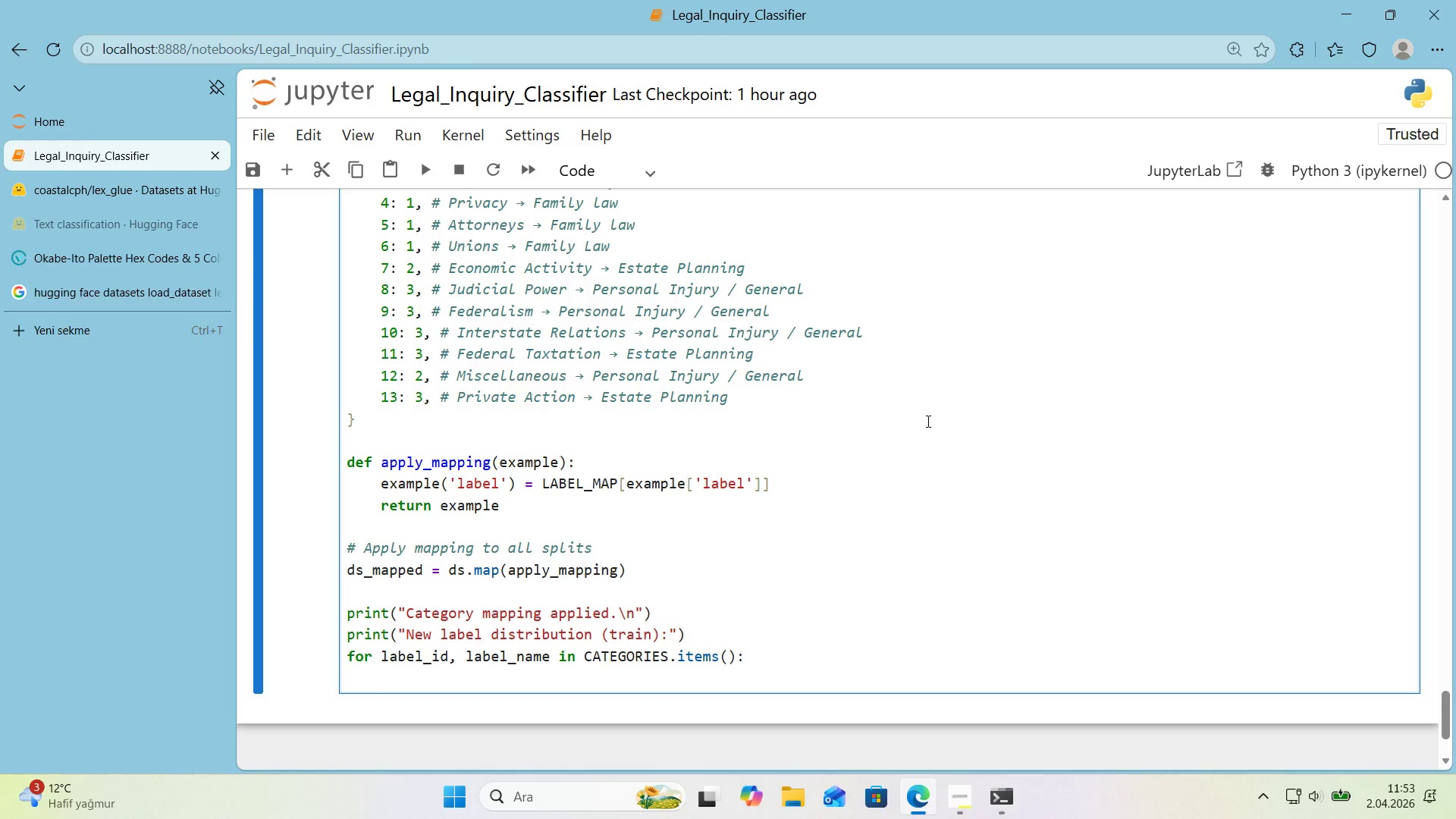 
type(count ) sum)
 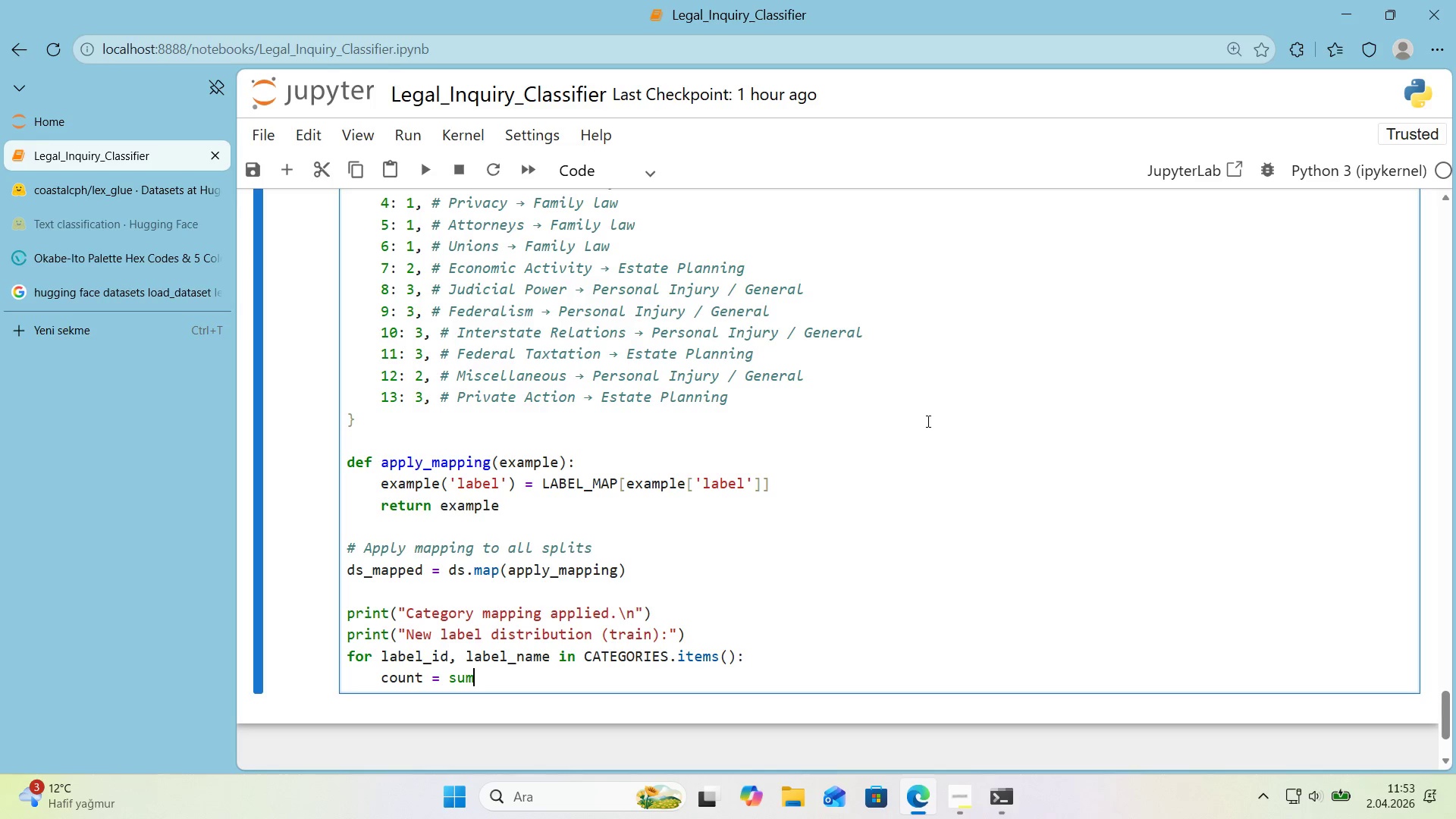 
type(*()
 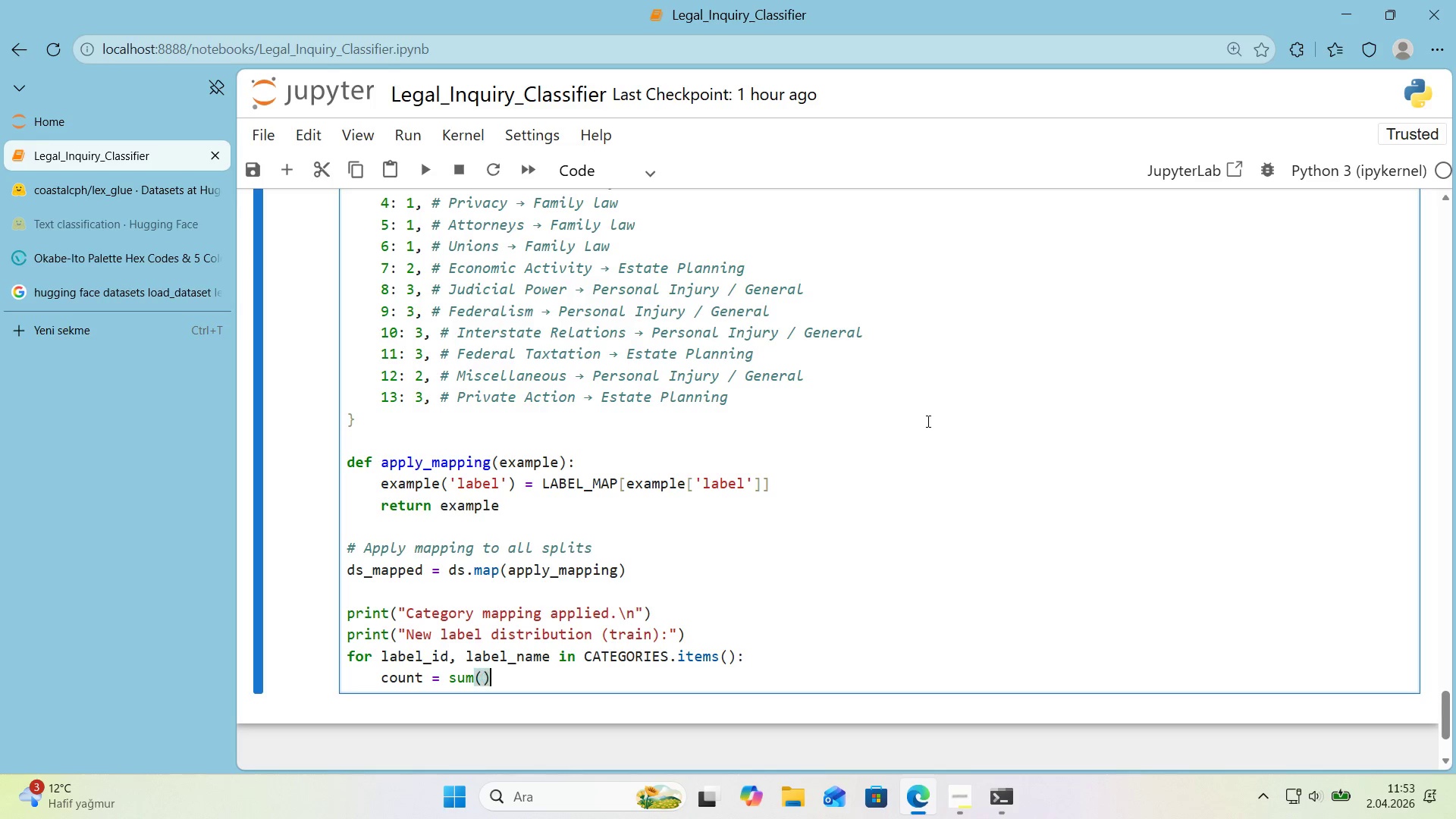 
key(ArrowLeft)
 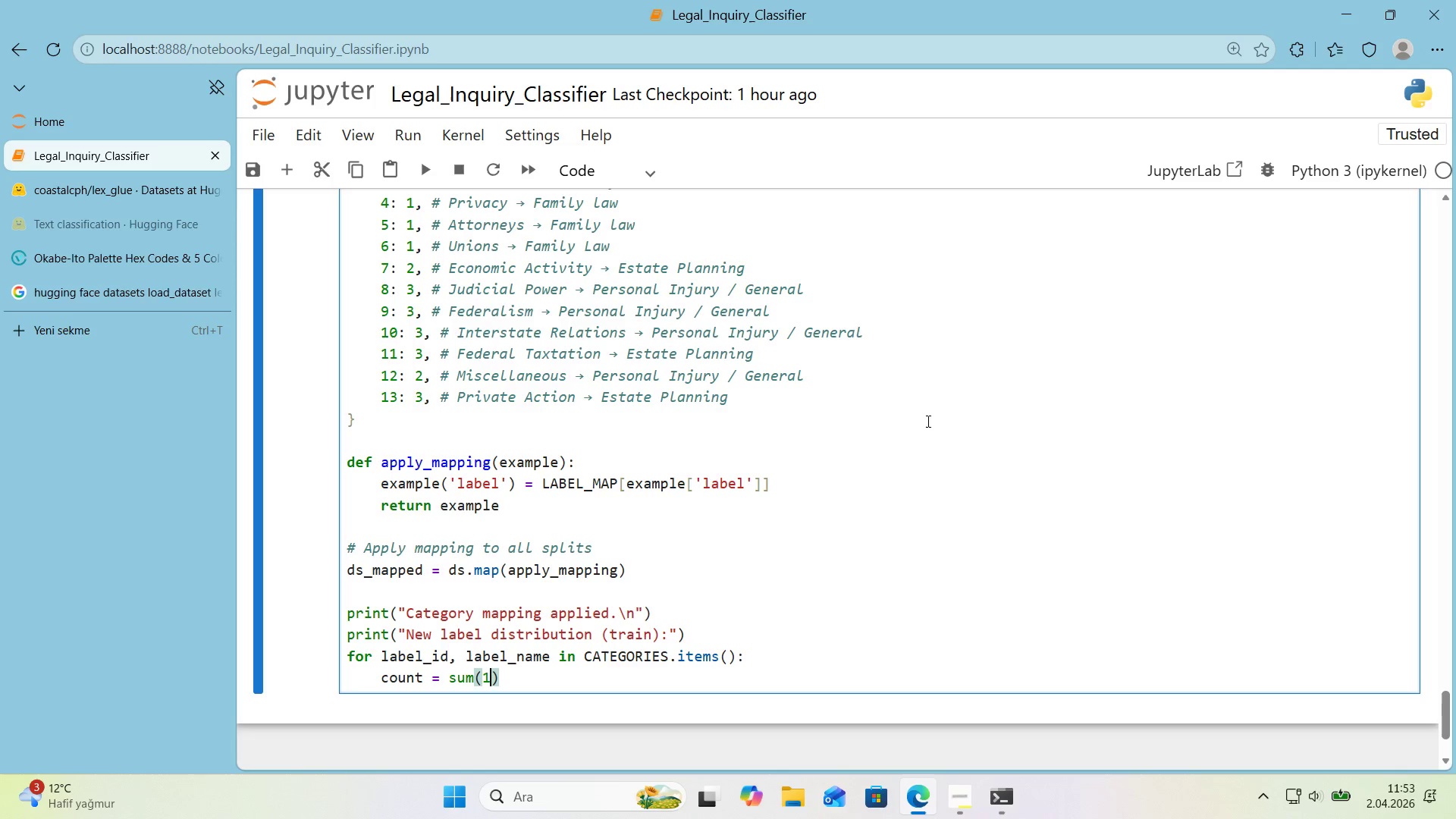 
type(1 for ex 'n ds_mapped)
 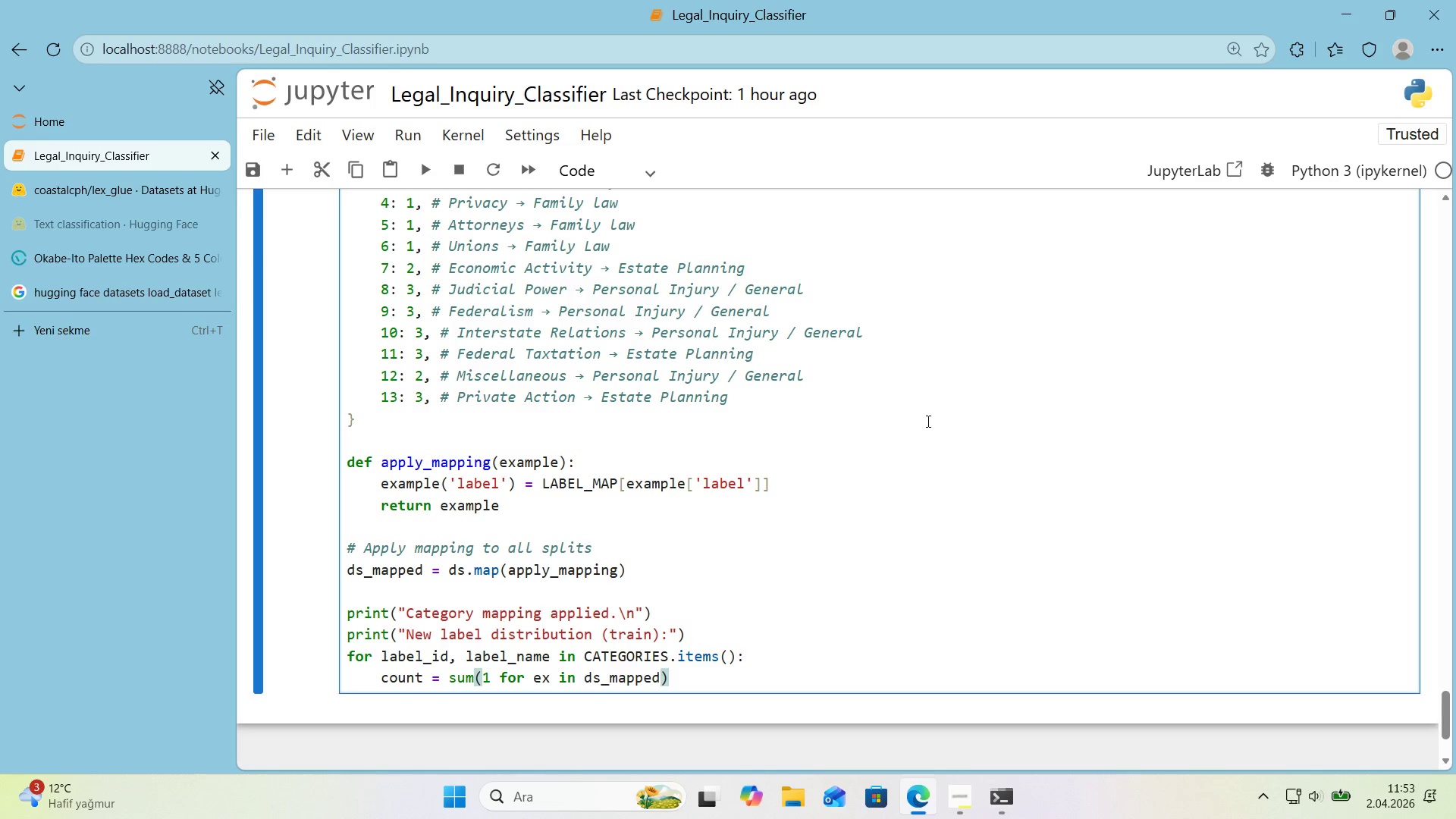 
key(Alt+Control+8)
 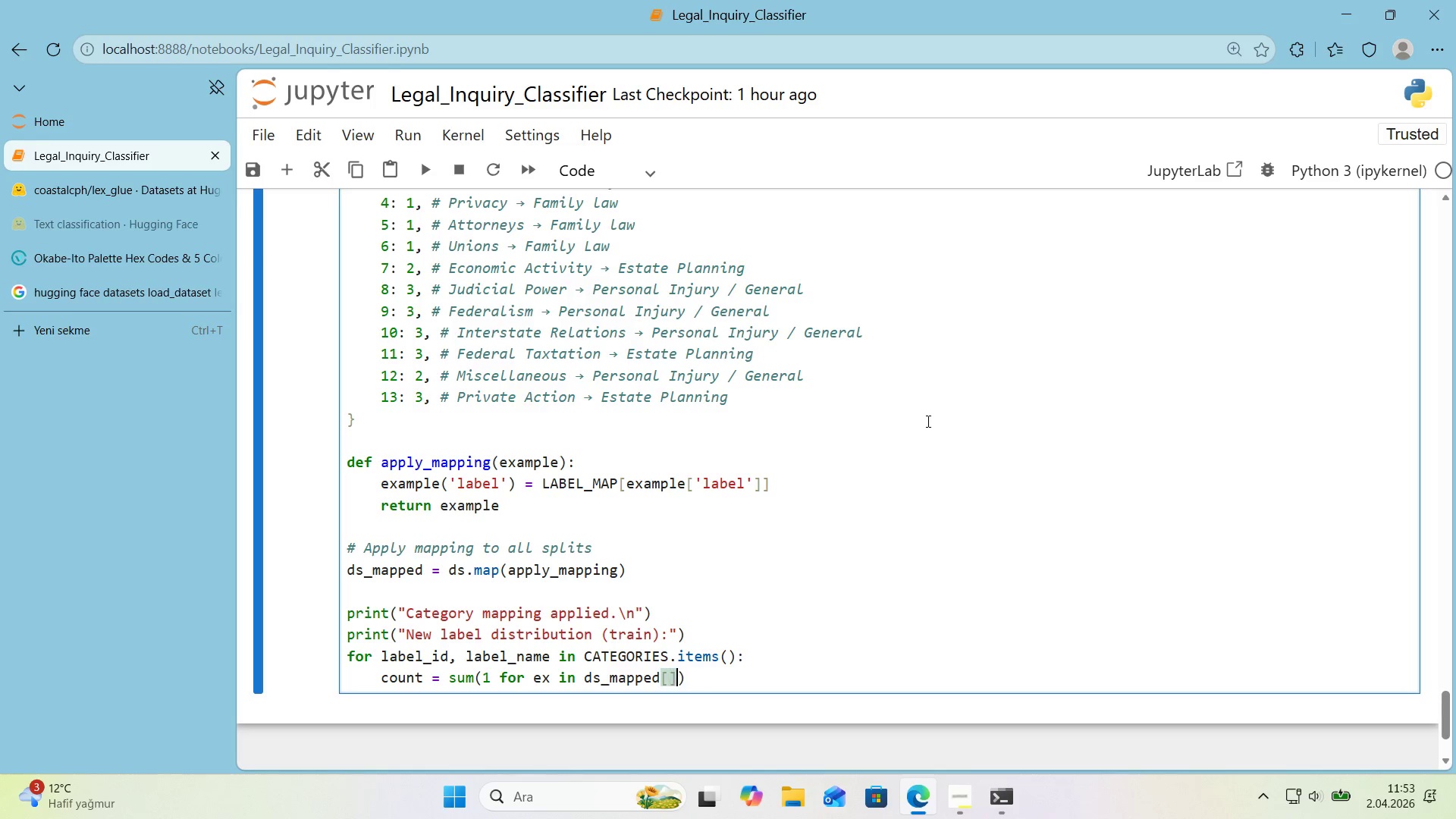 
key(Alt+Control+9)
 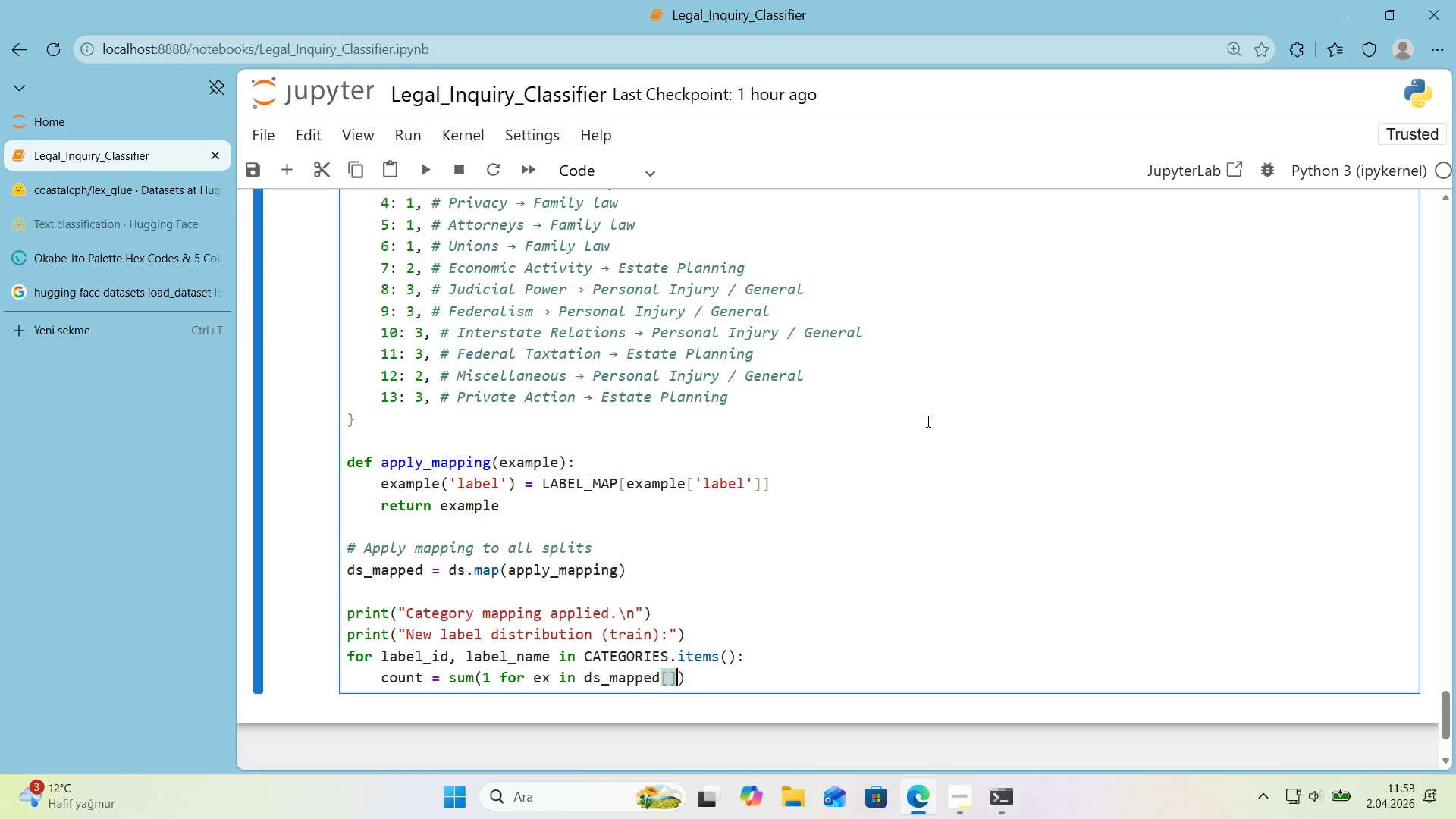 
key(ArrowLeft)
 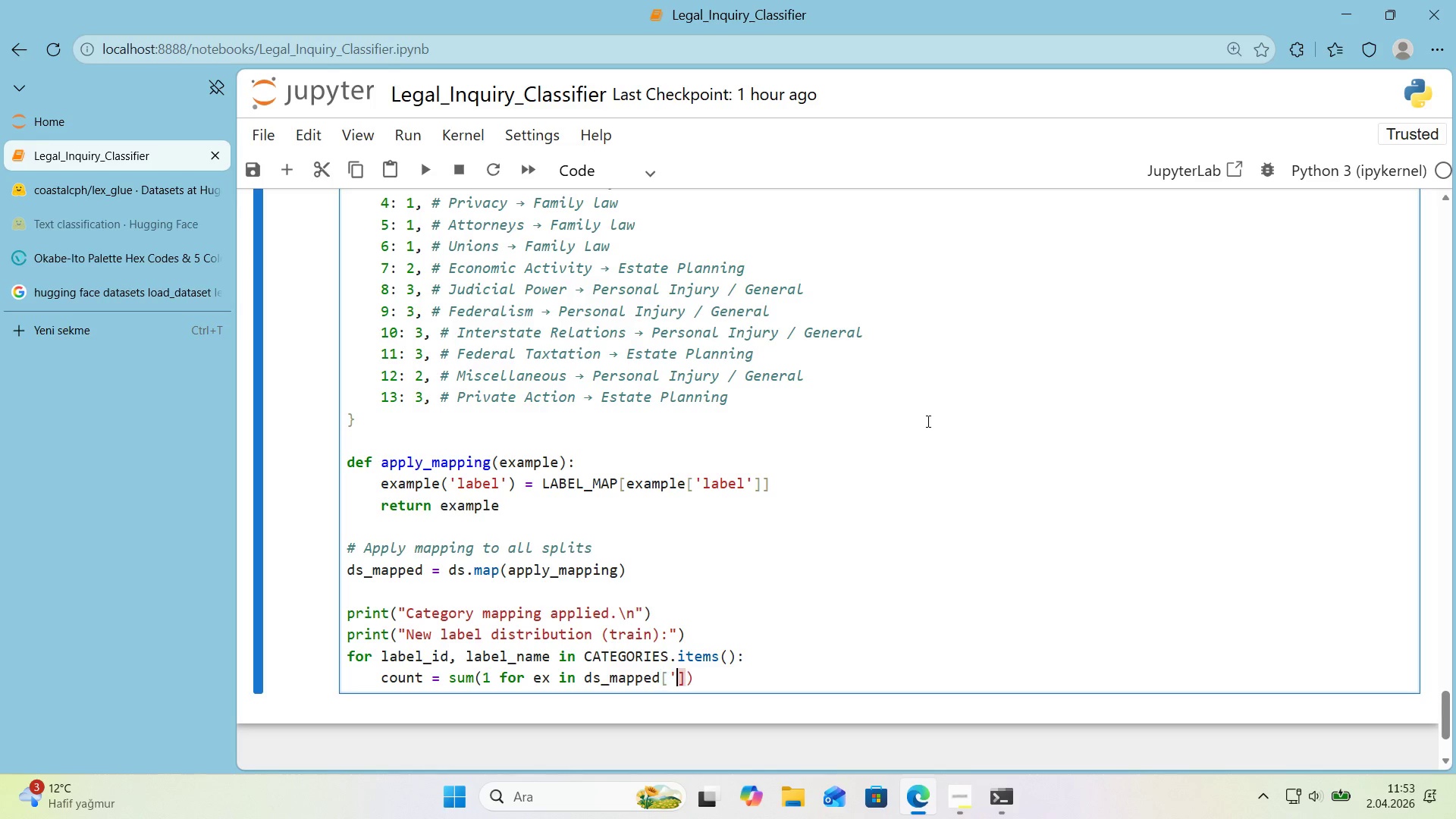 
type(@@)
 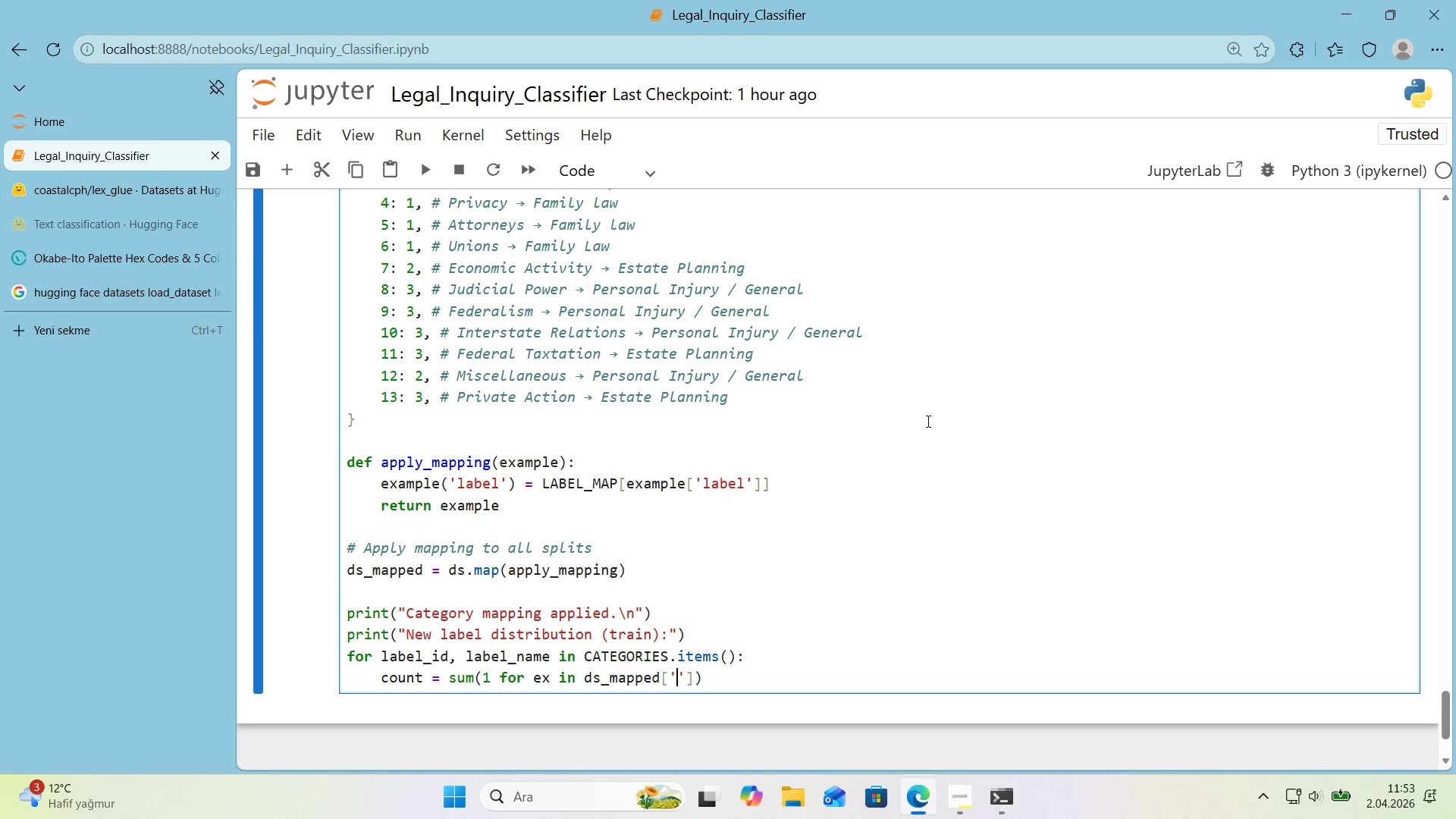 
key(ArrowLeft)
 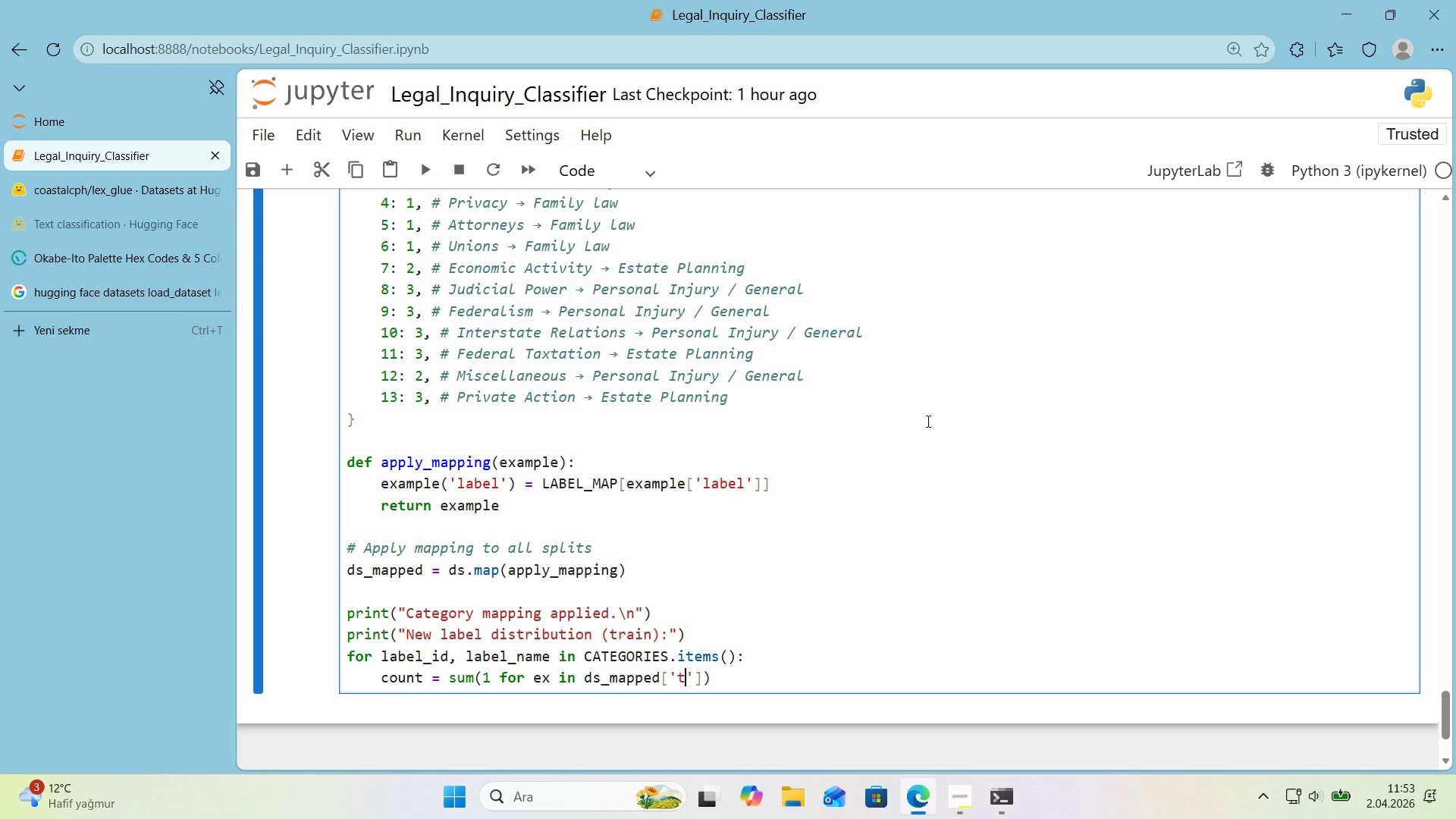 
type(tra'n)
 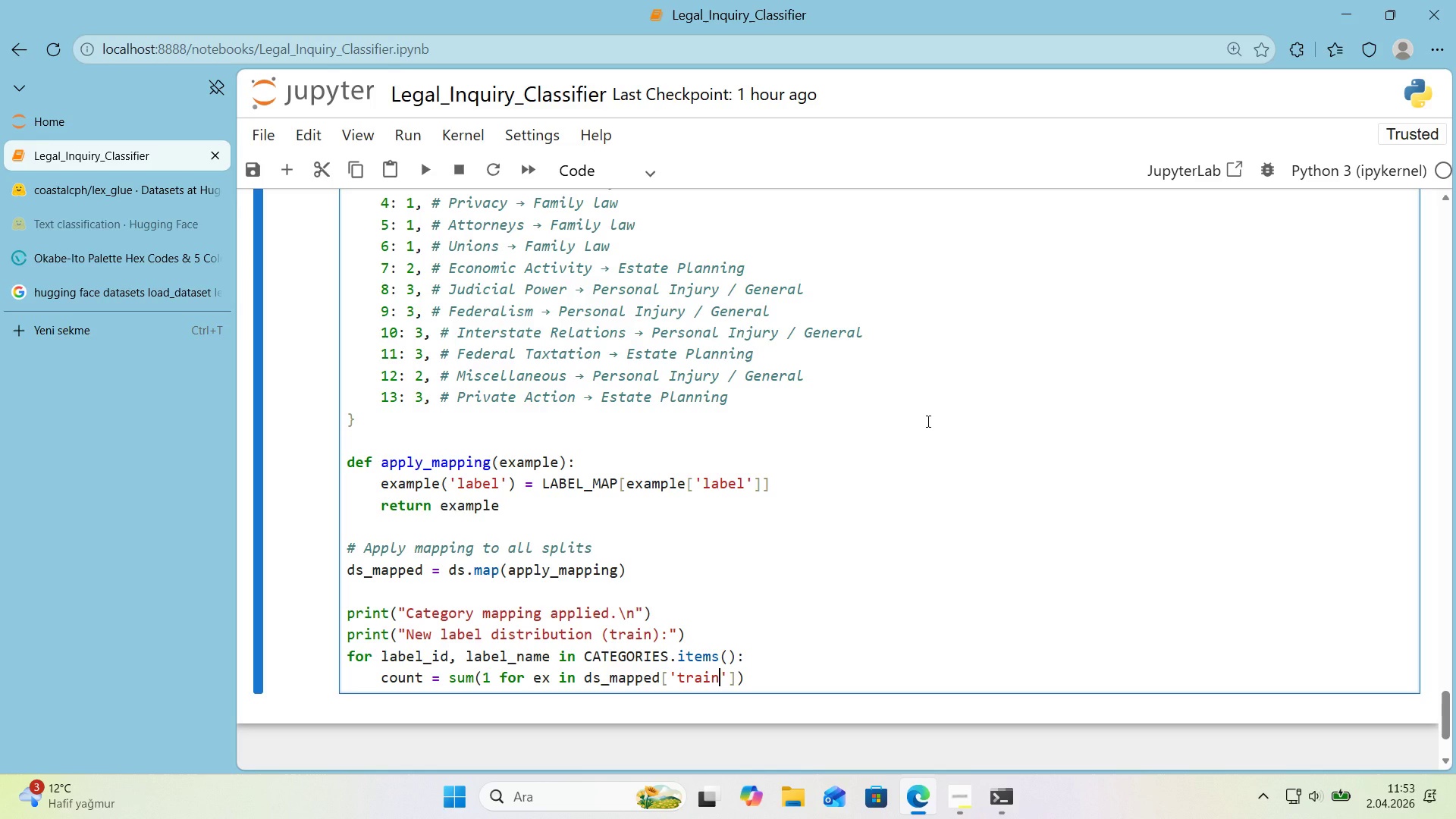 
wait(5.16)
 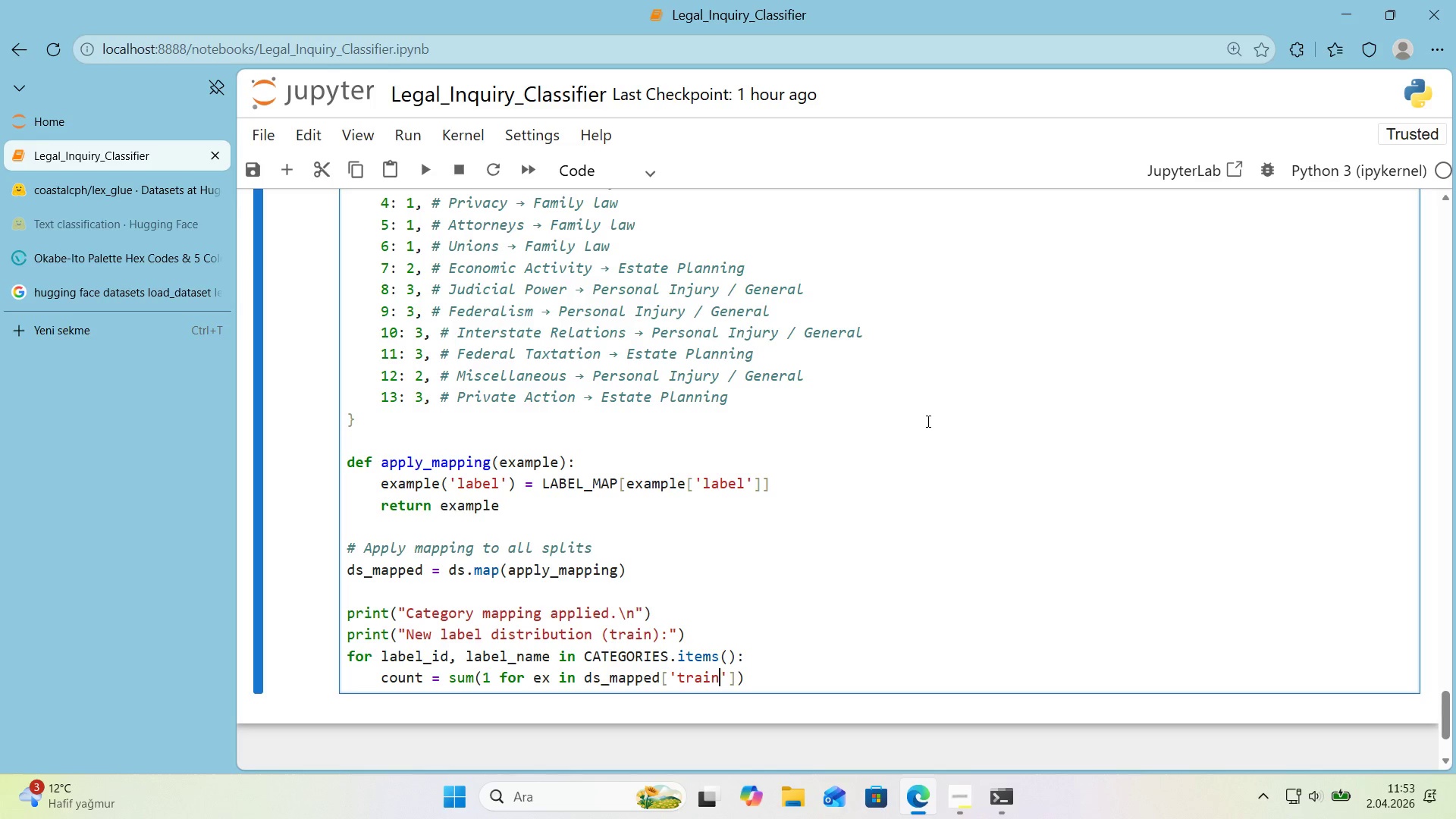 
key(ArrowRight)
 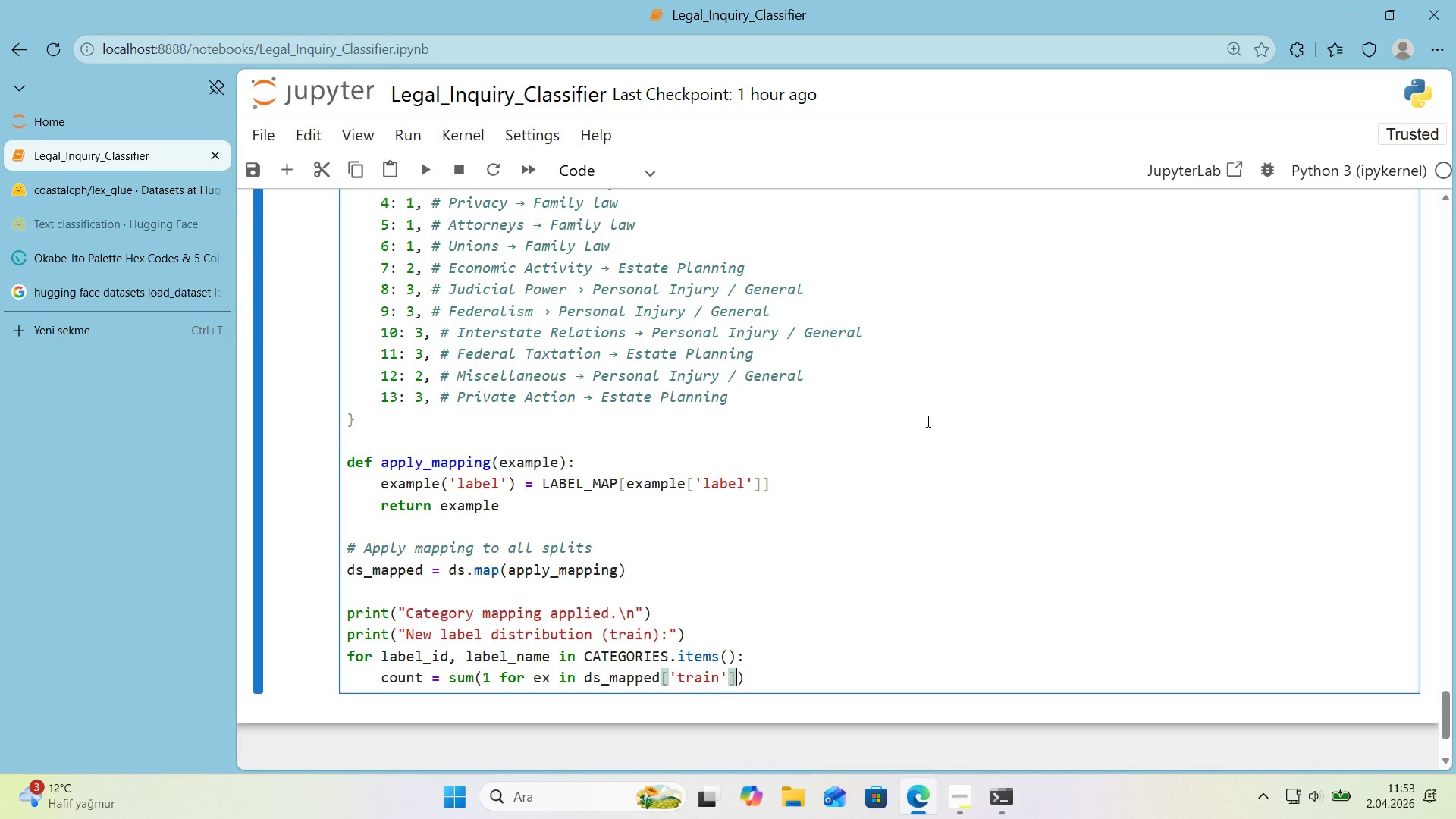 
key(ArrowRight)
 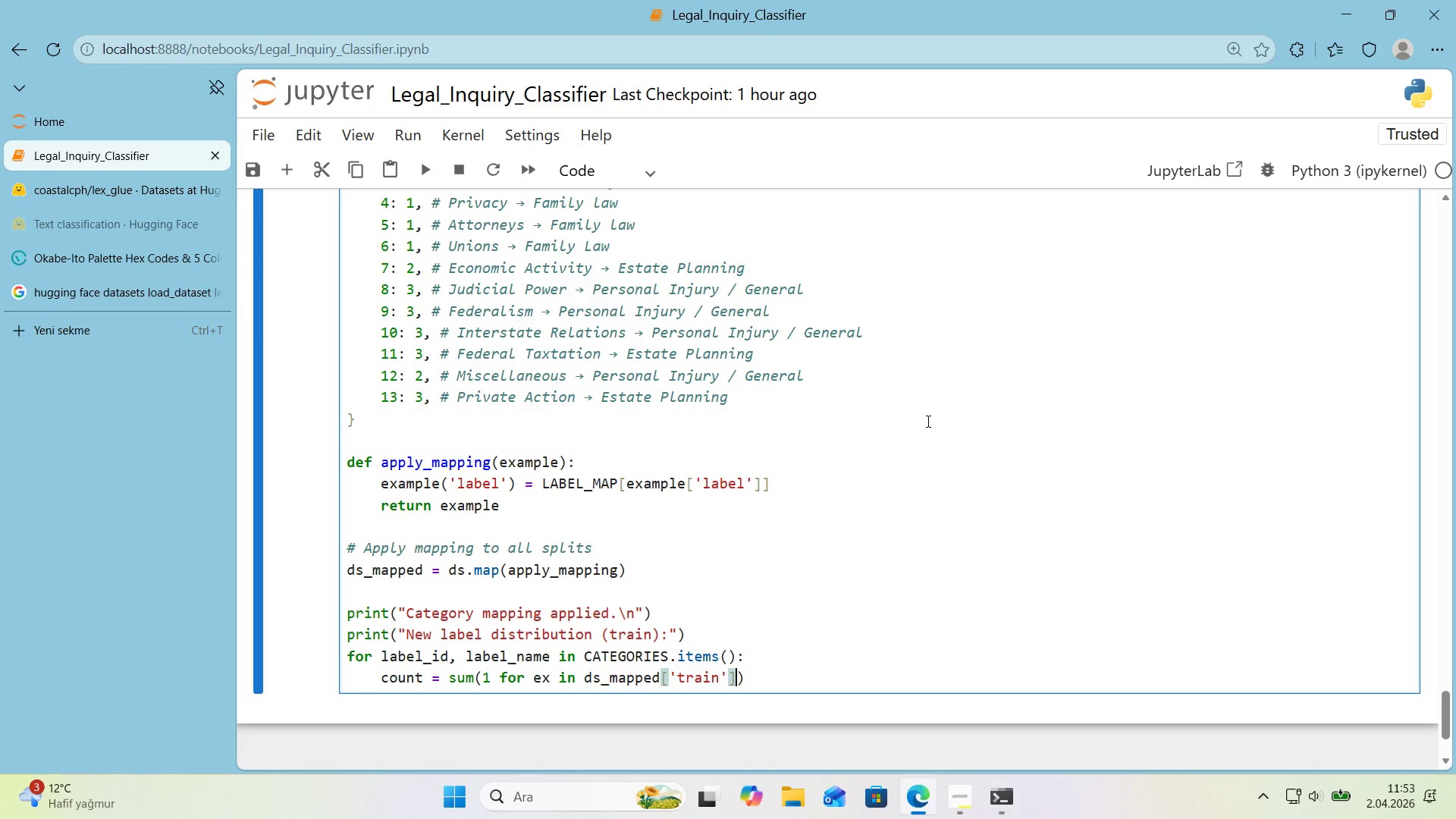 
type( 'f ex)
 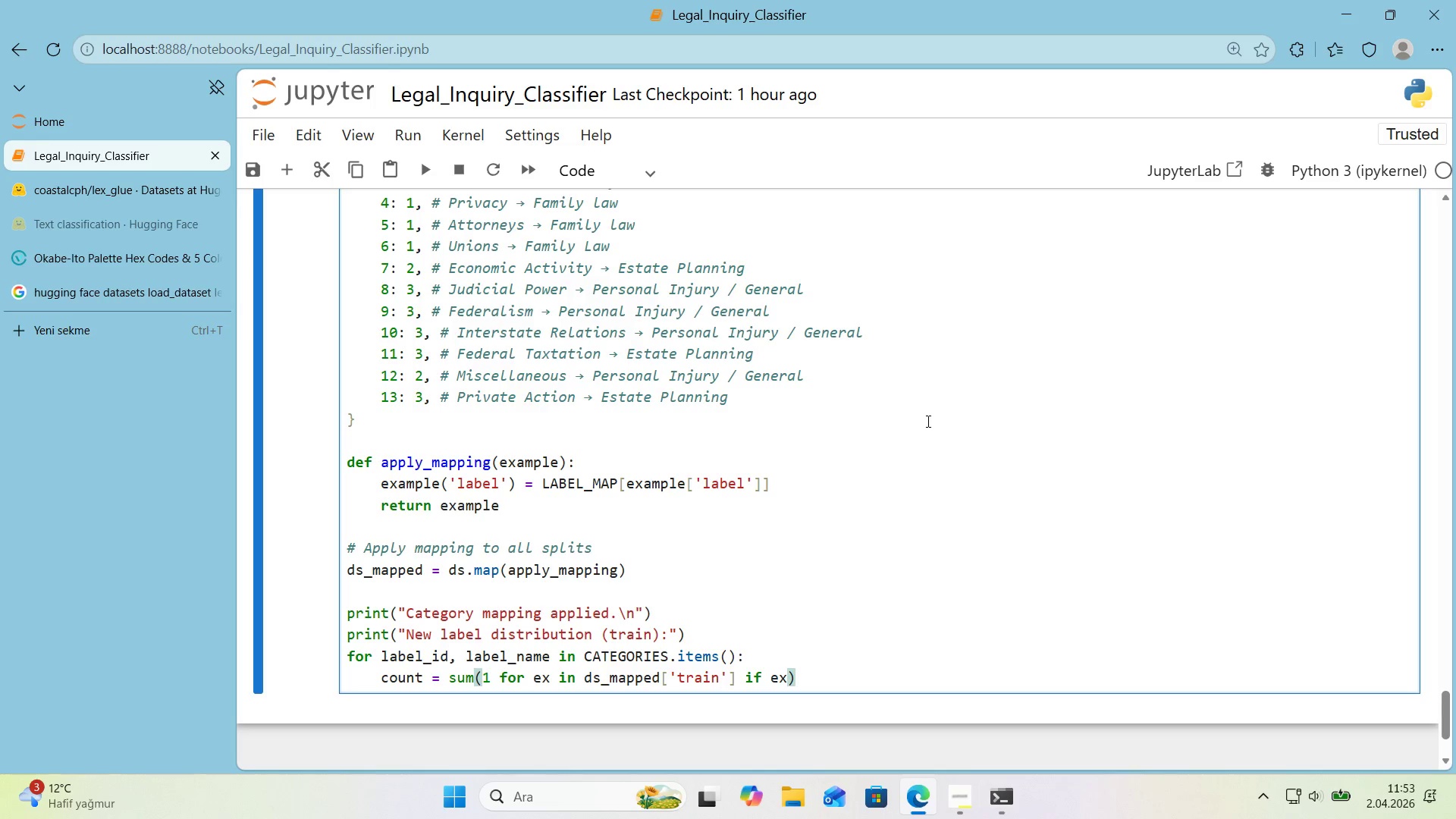 
key(Alt+Control+8)
 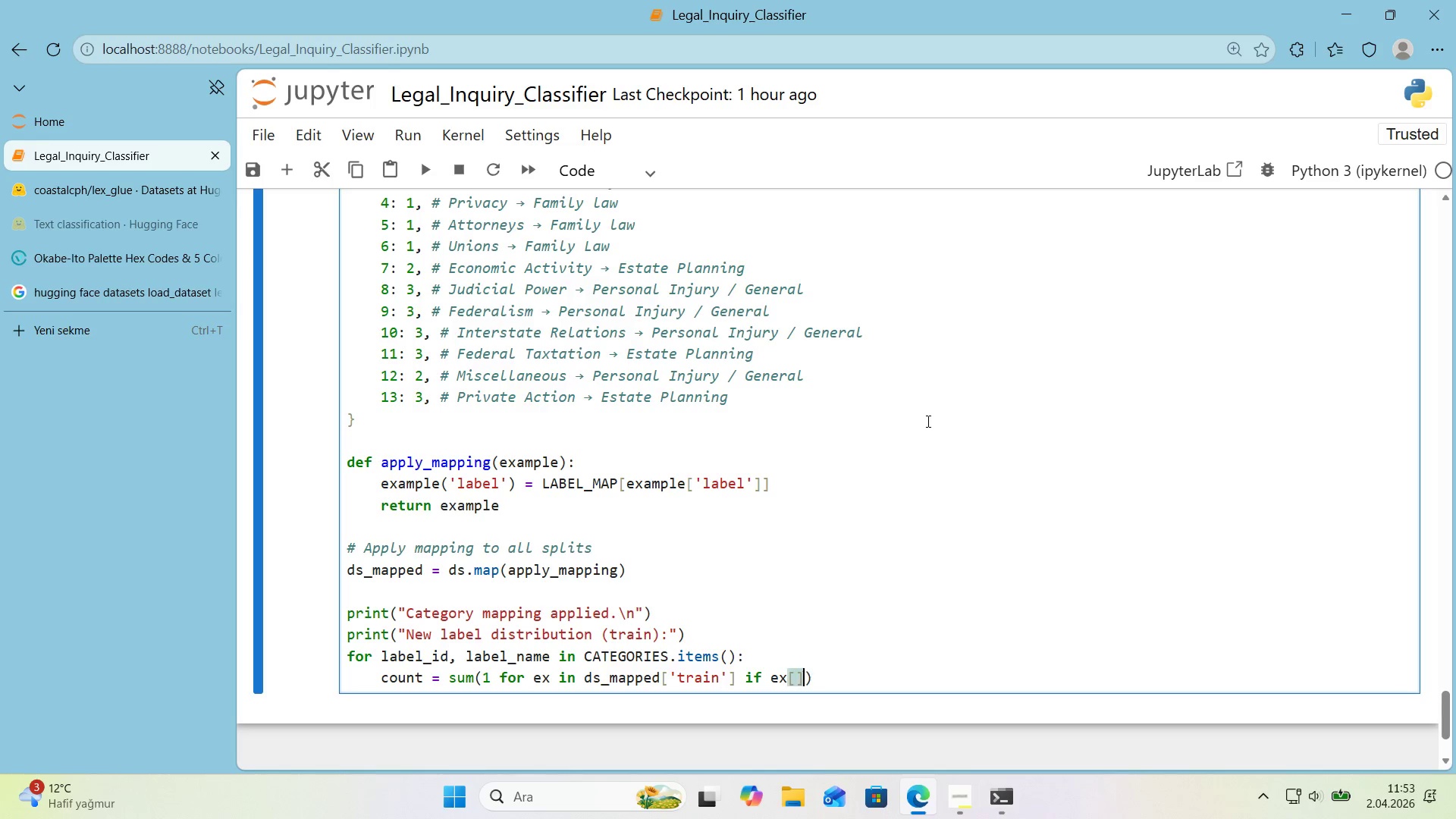 
key(Alt+Control+9)
 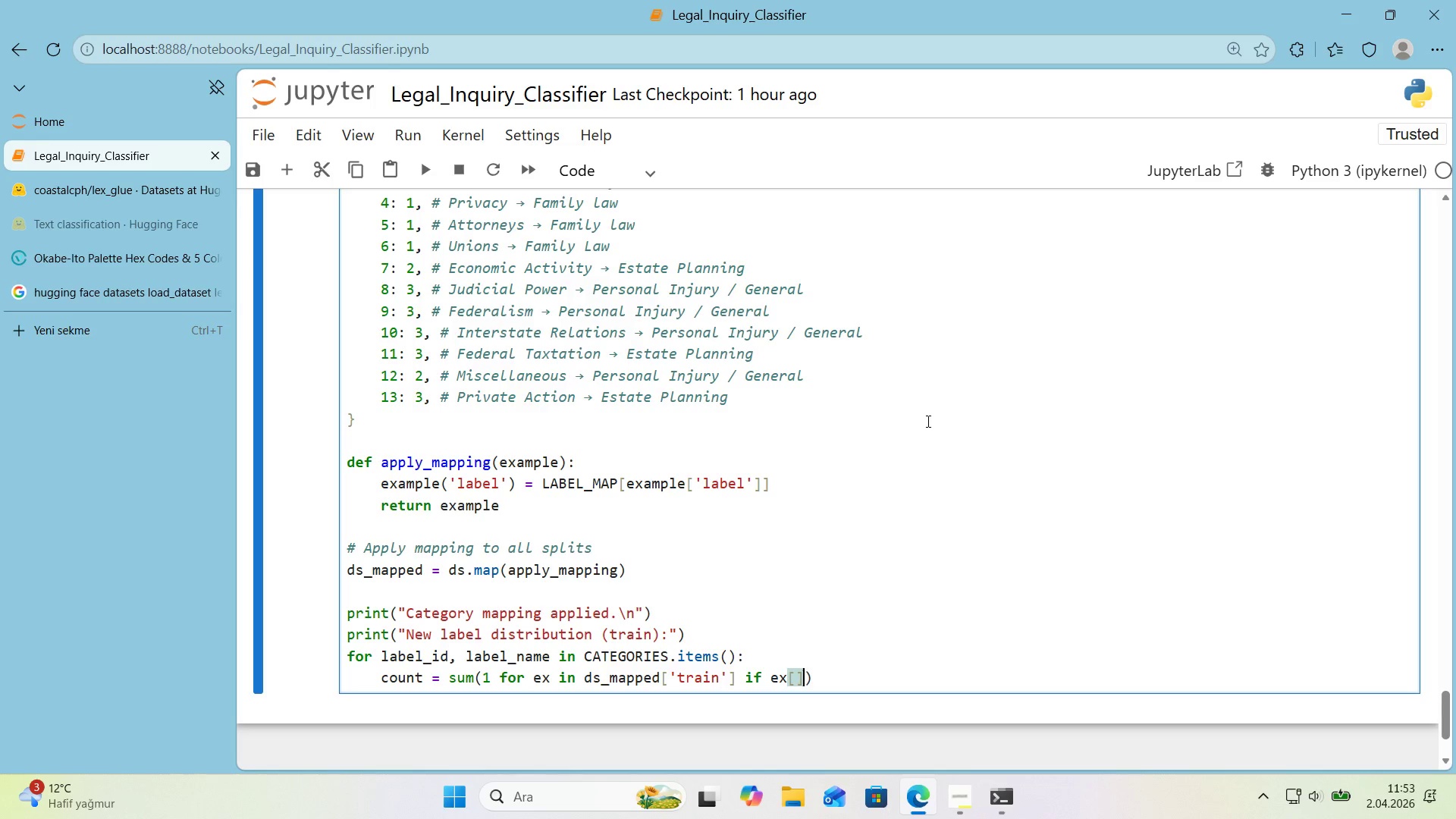 
key(ArrowLeft)
 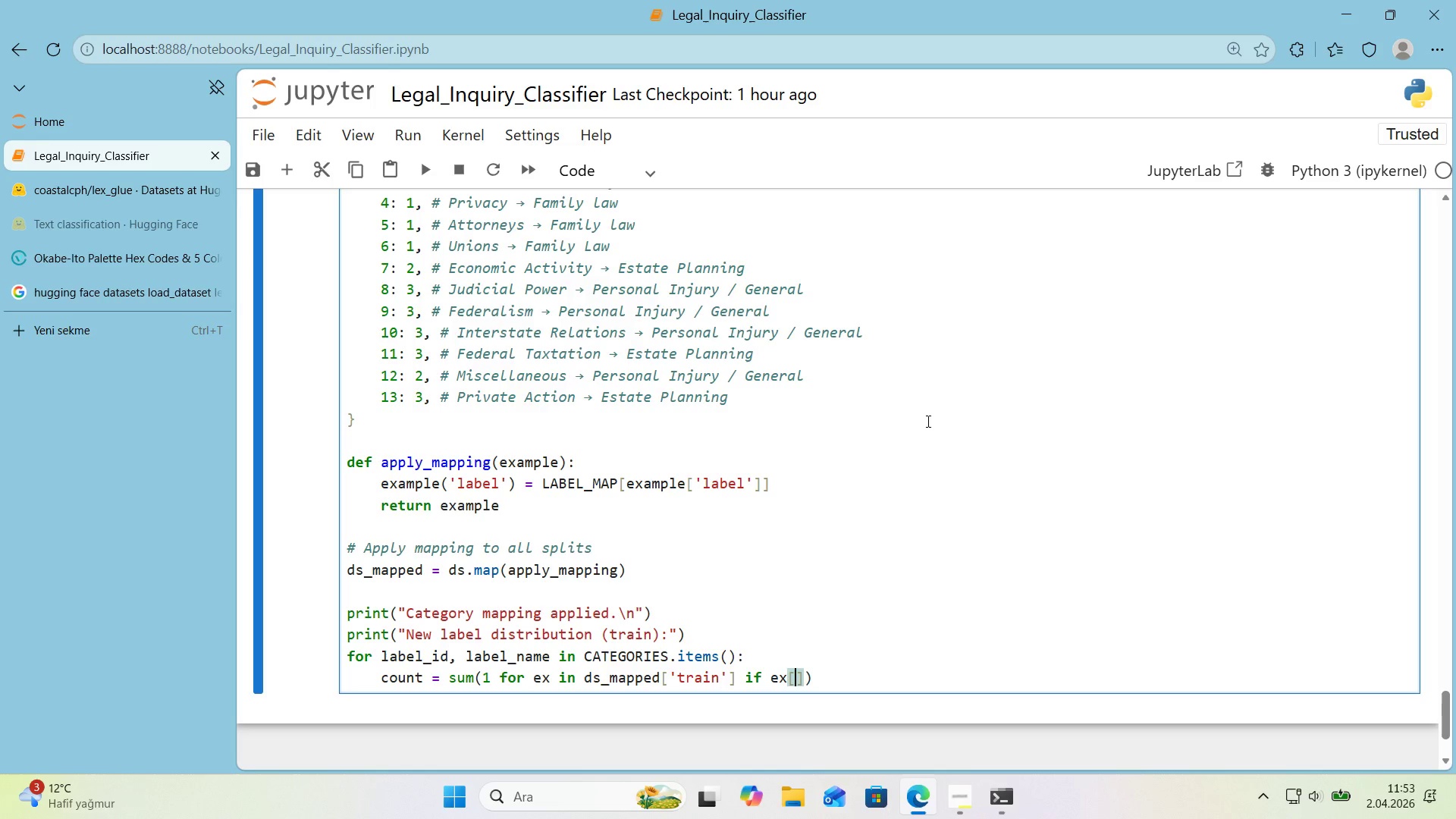 
type(@@)
 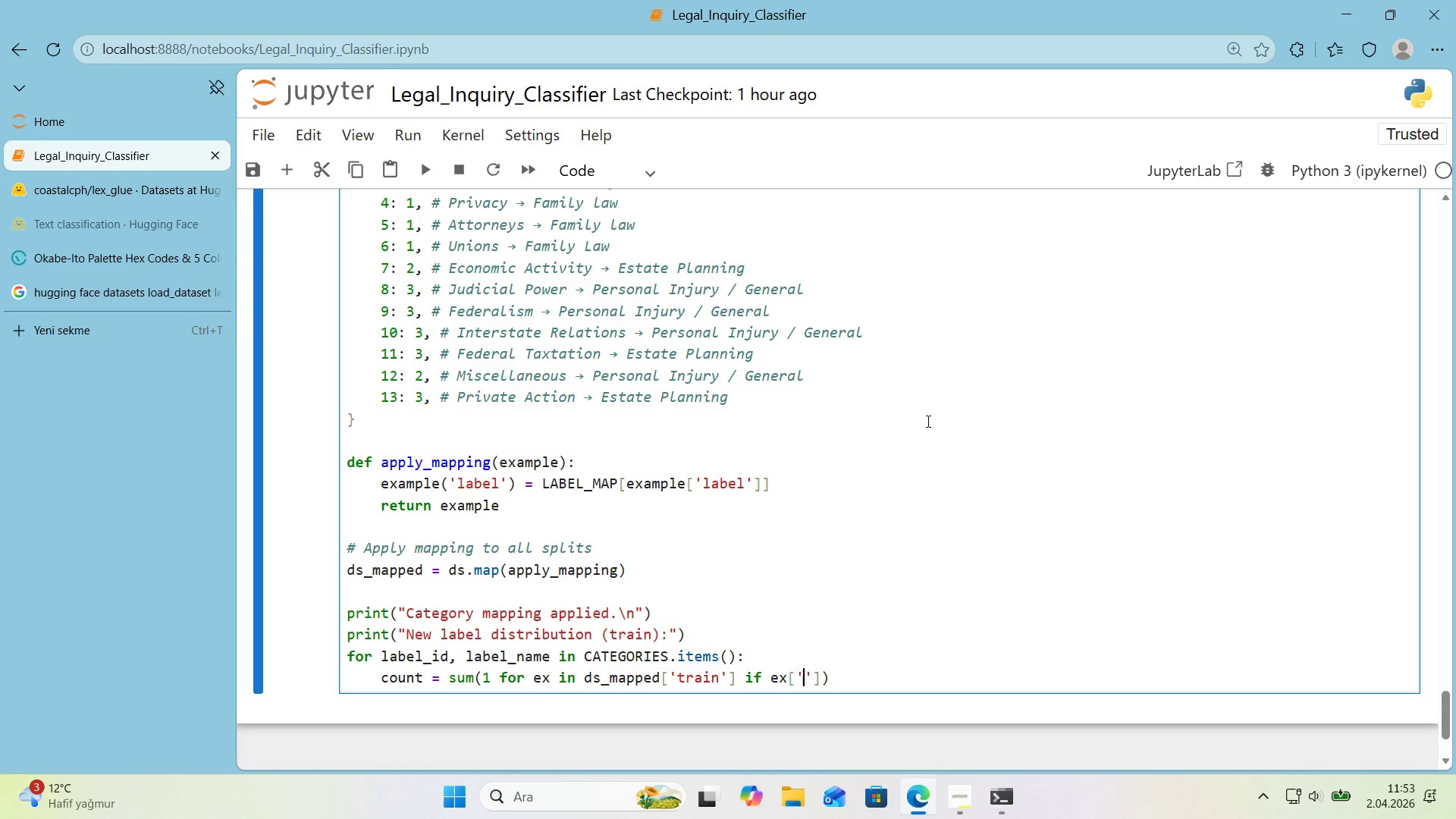 
key(ArrowLeft)
 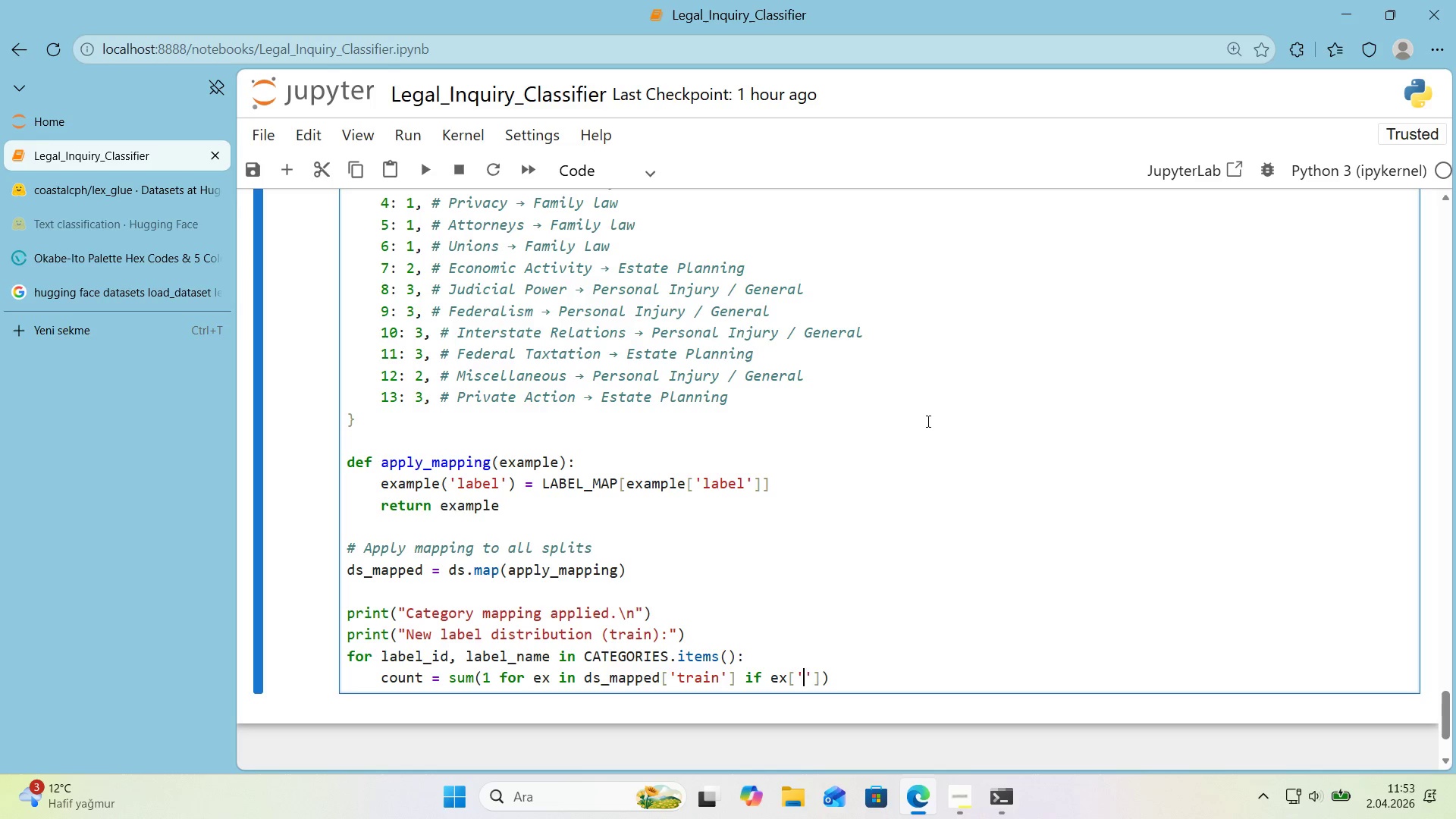 
type(label)
 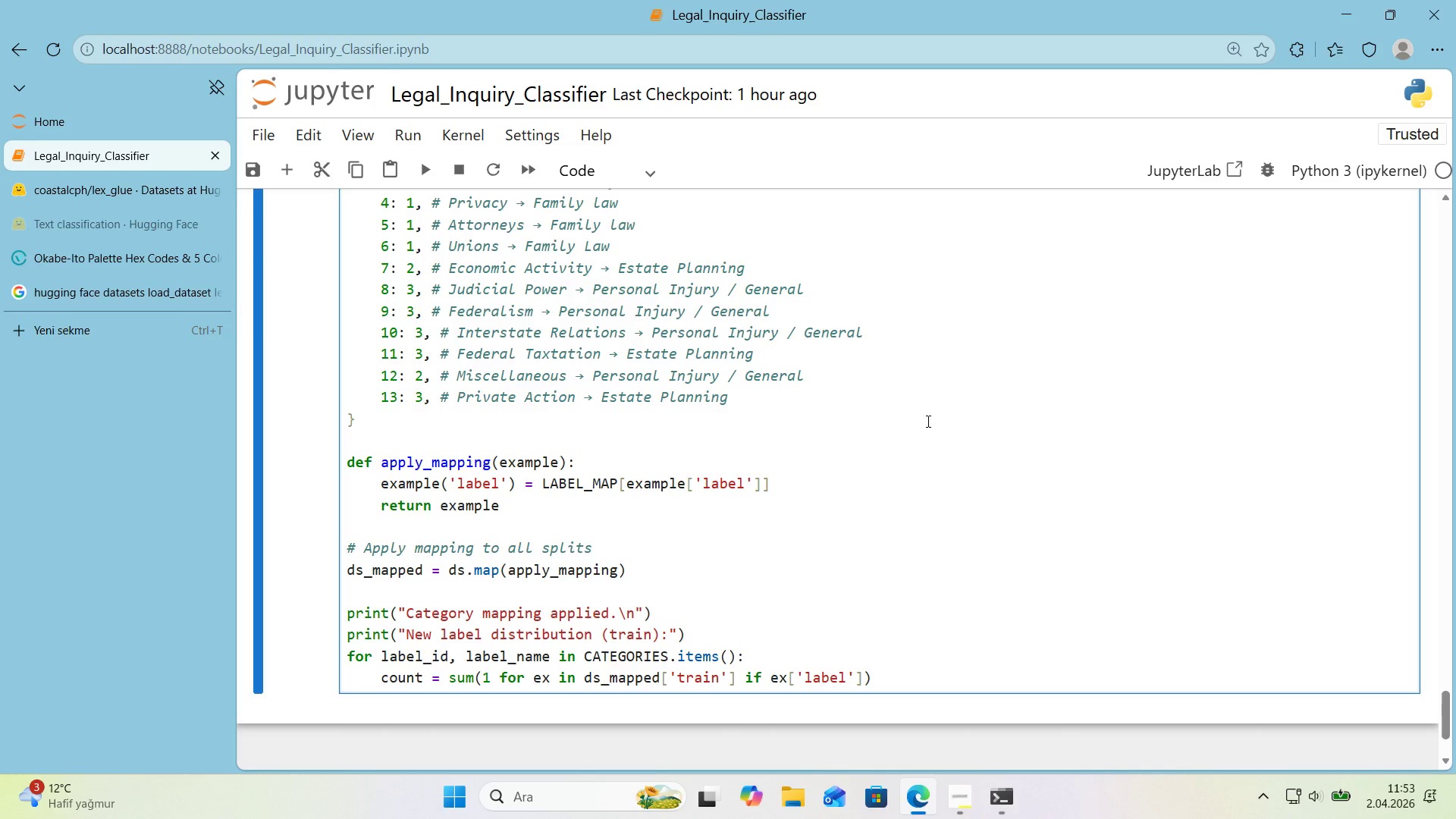 
key(ArrowRight)
 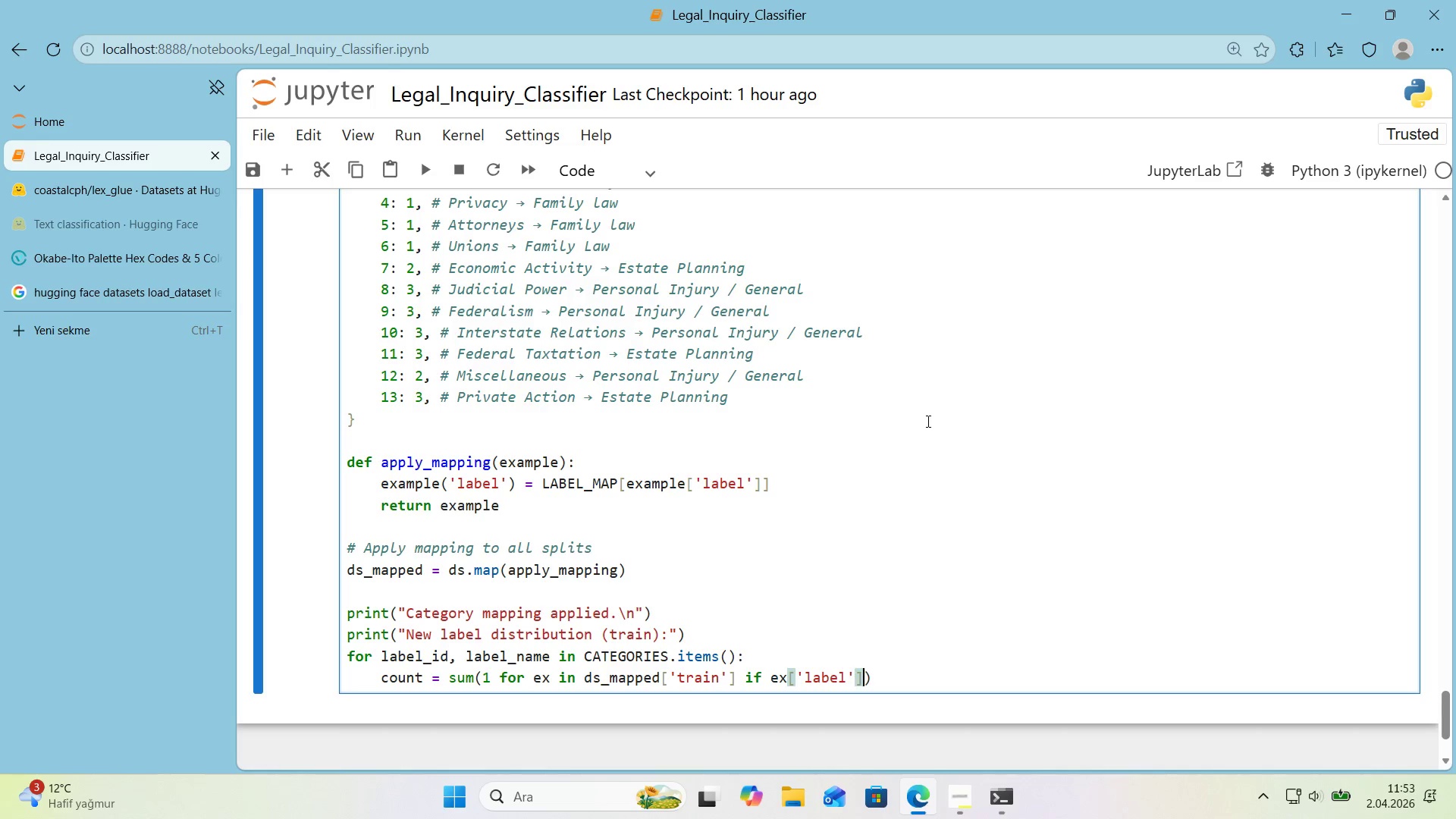 
key(ArrowRight)
 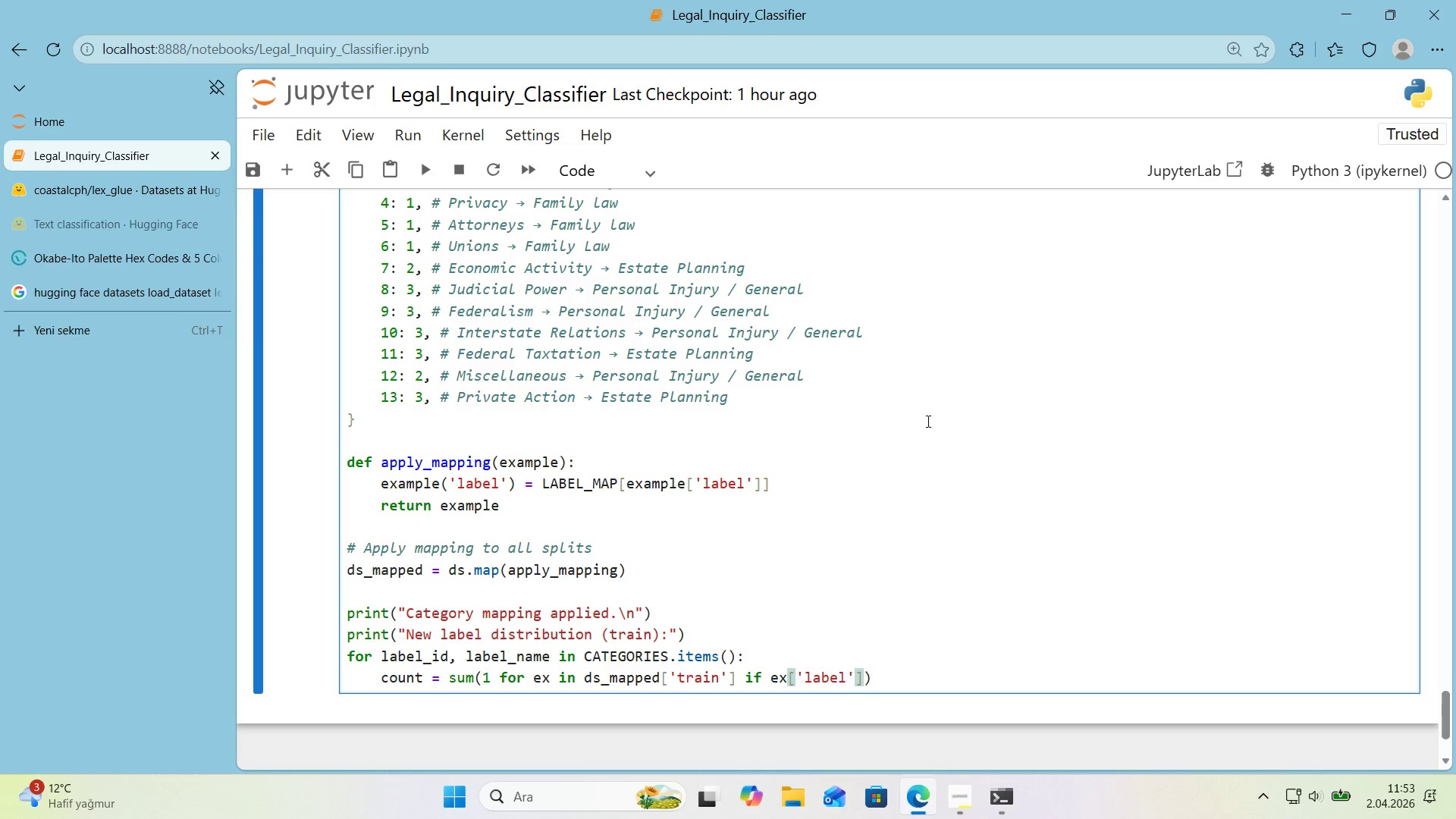 
type( )) label_'d)
 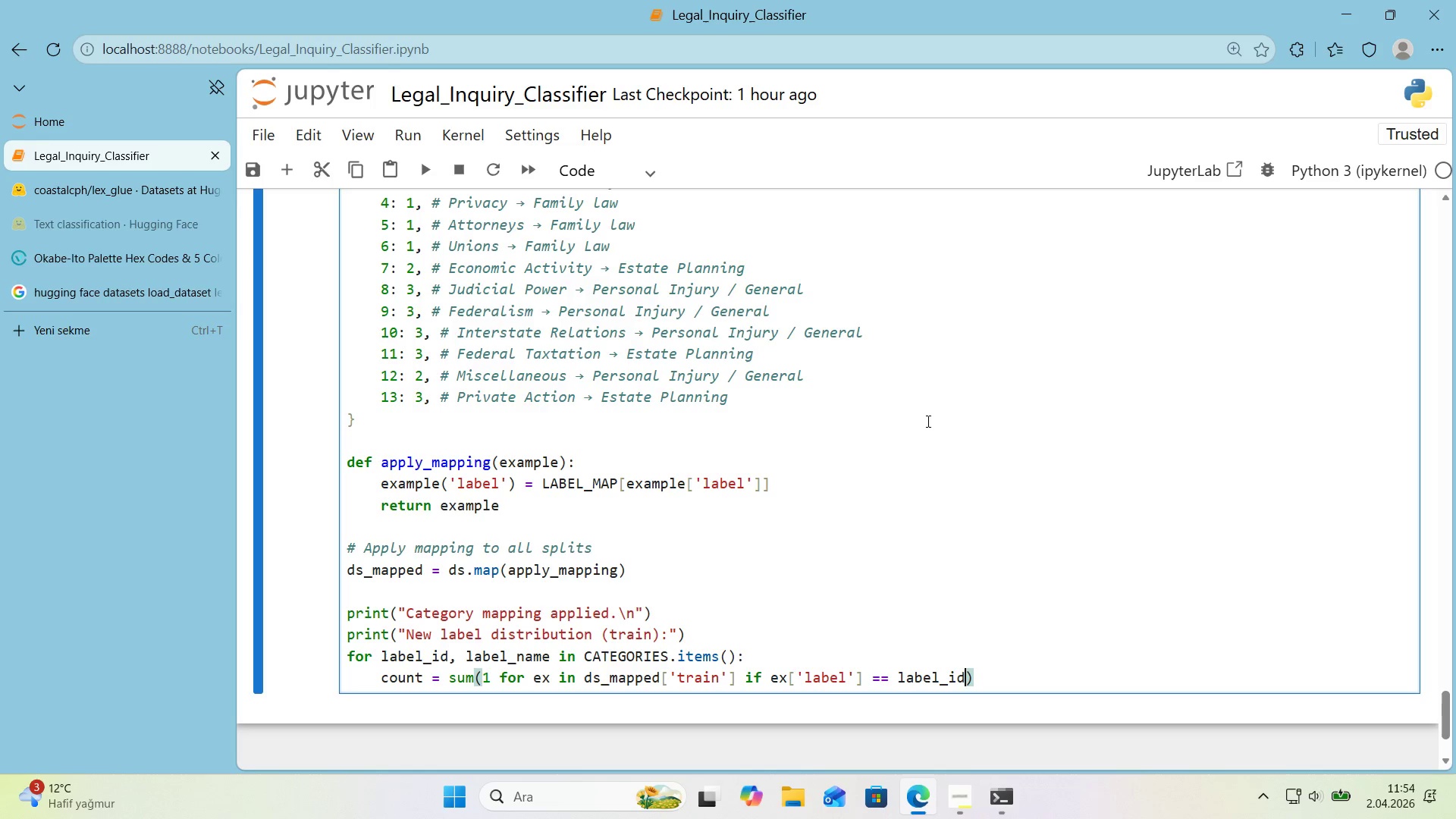 
key(ArrowRight)
 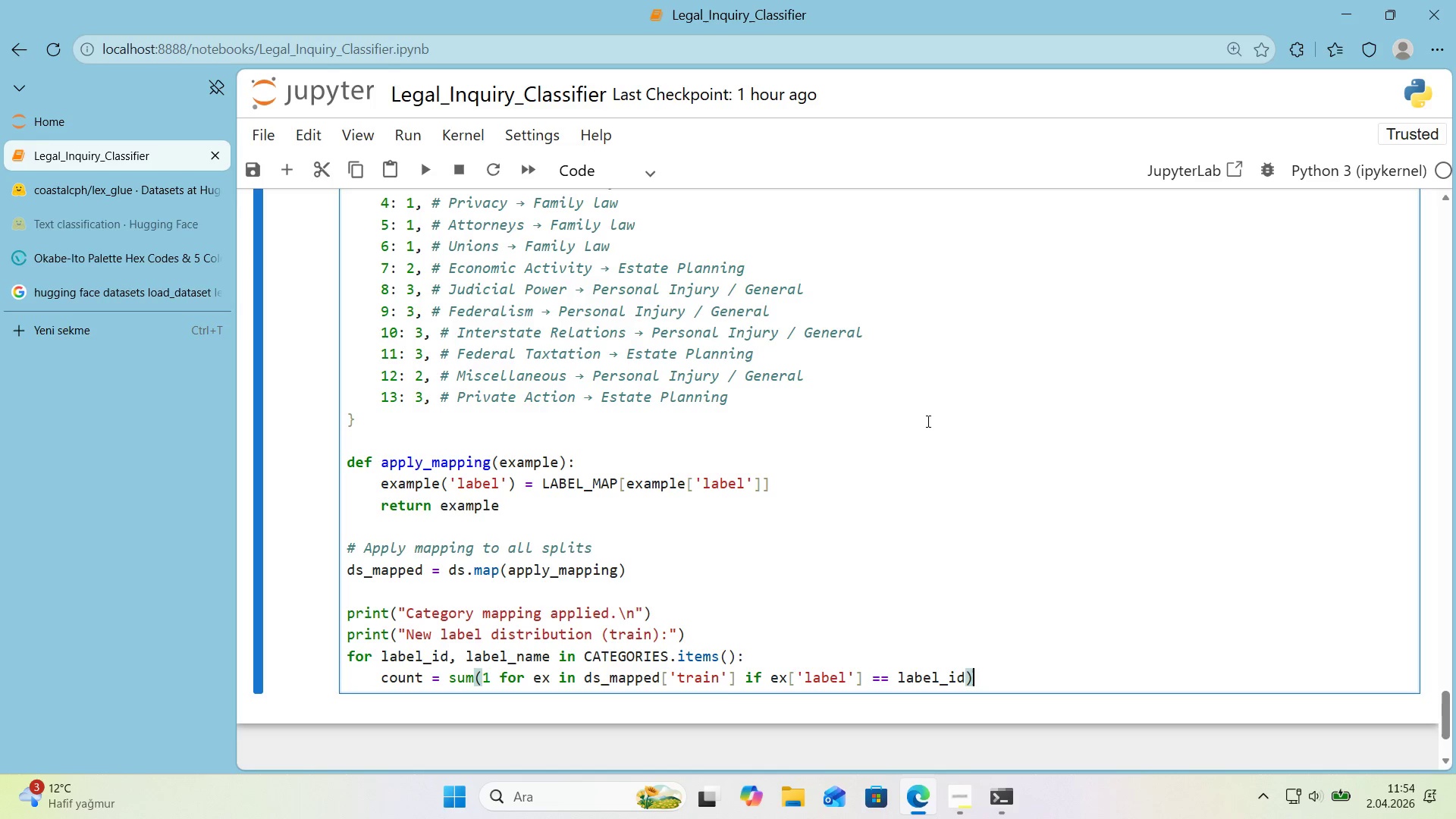 
key(Enter)
 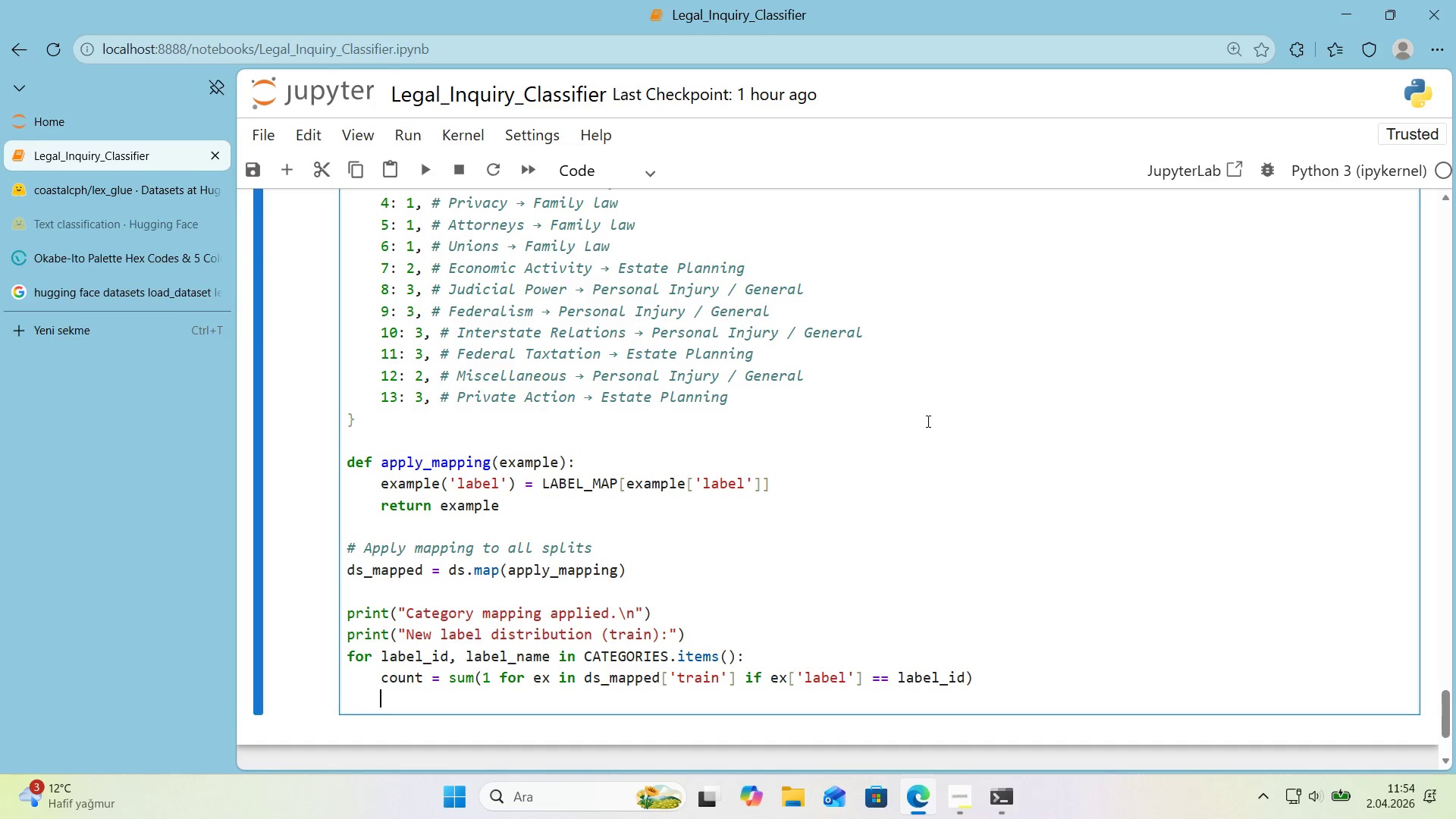 
type(total ) len*()
 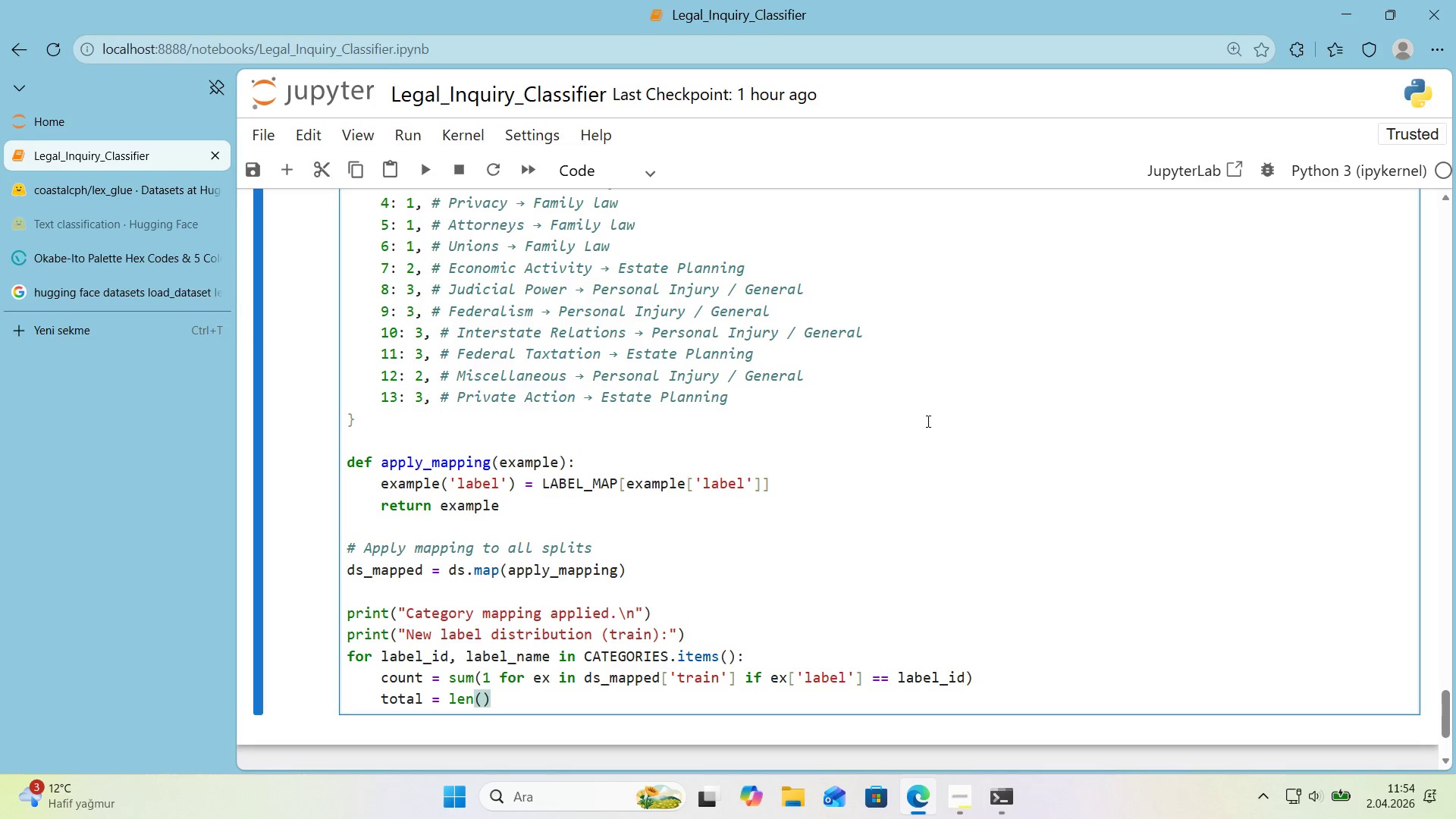 
key(ArrowLeft)
 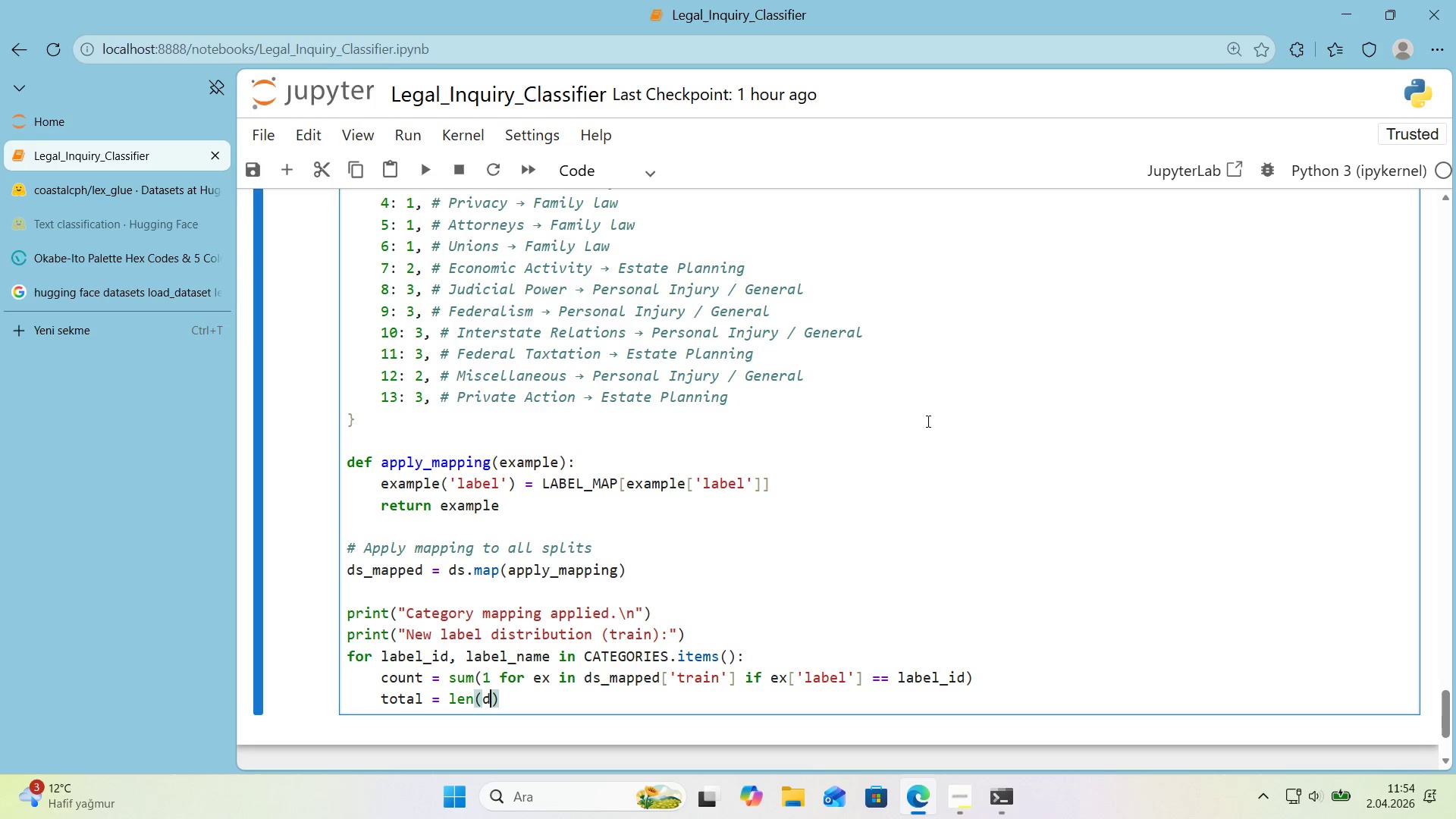 
type(ds_mapped)
 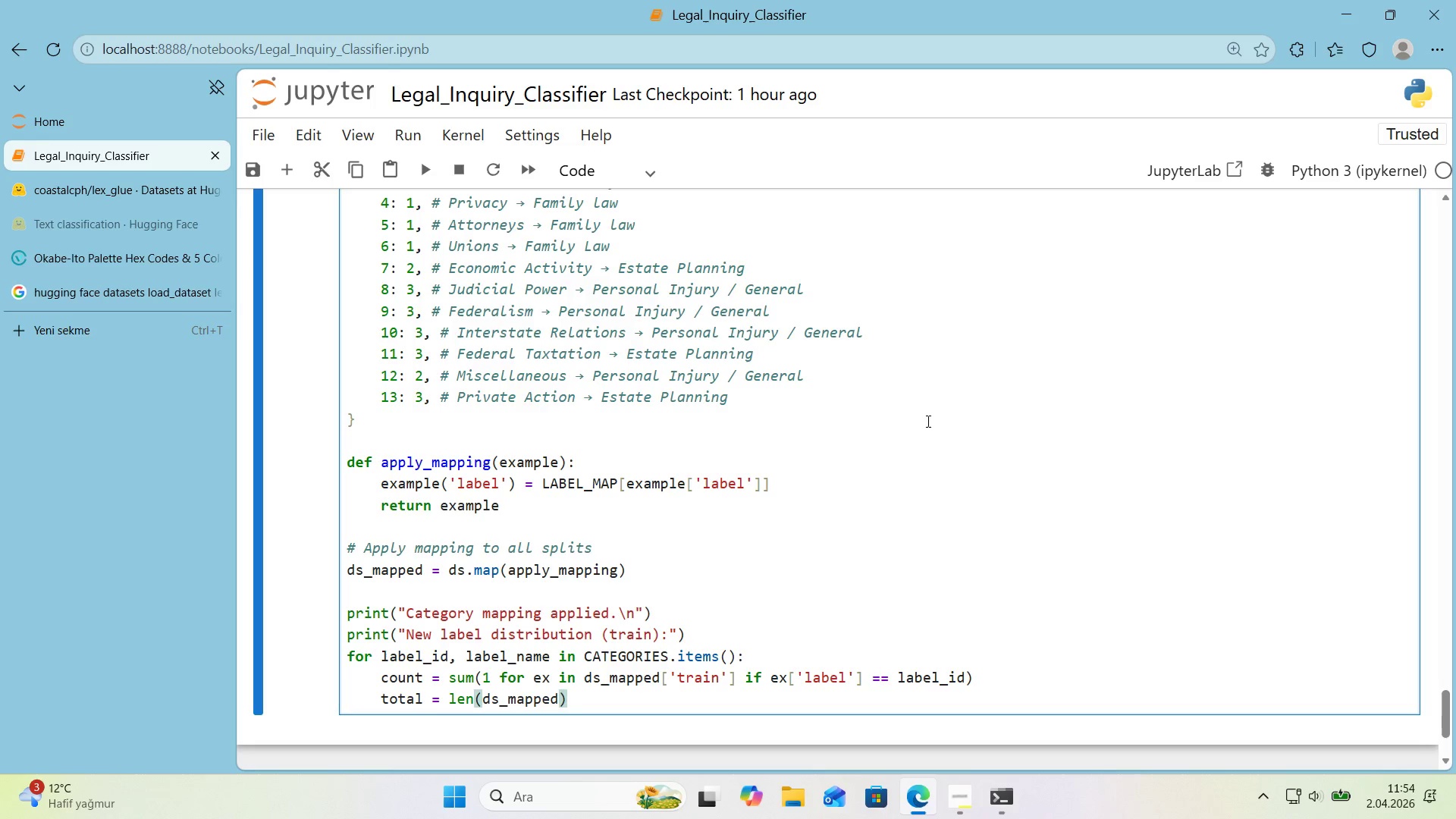 
key(Alt+Control+8)
 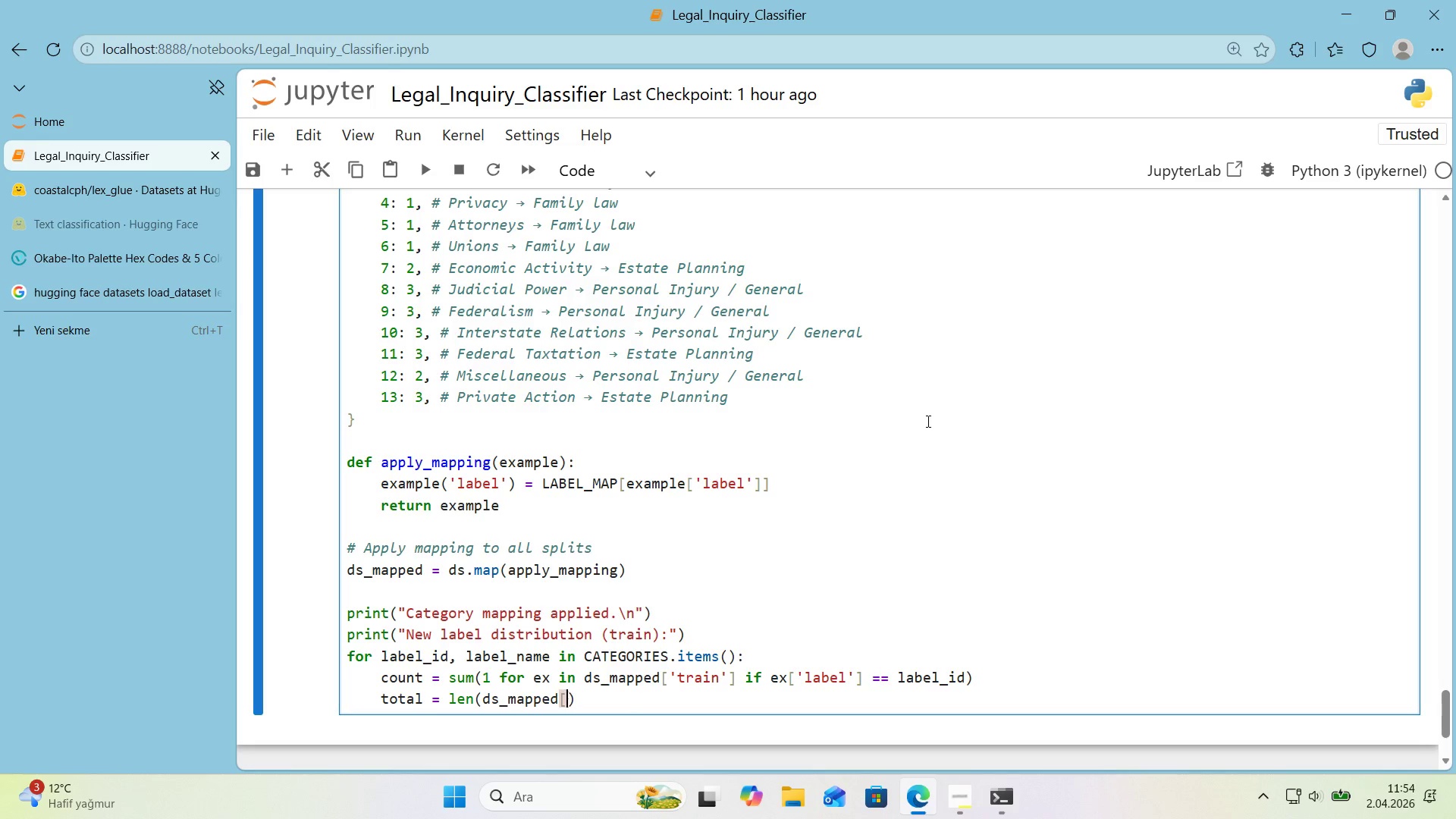 
key(Alt+Control+9)
 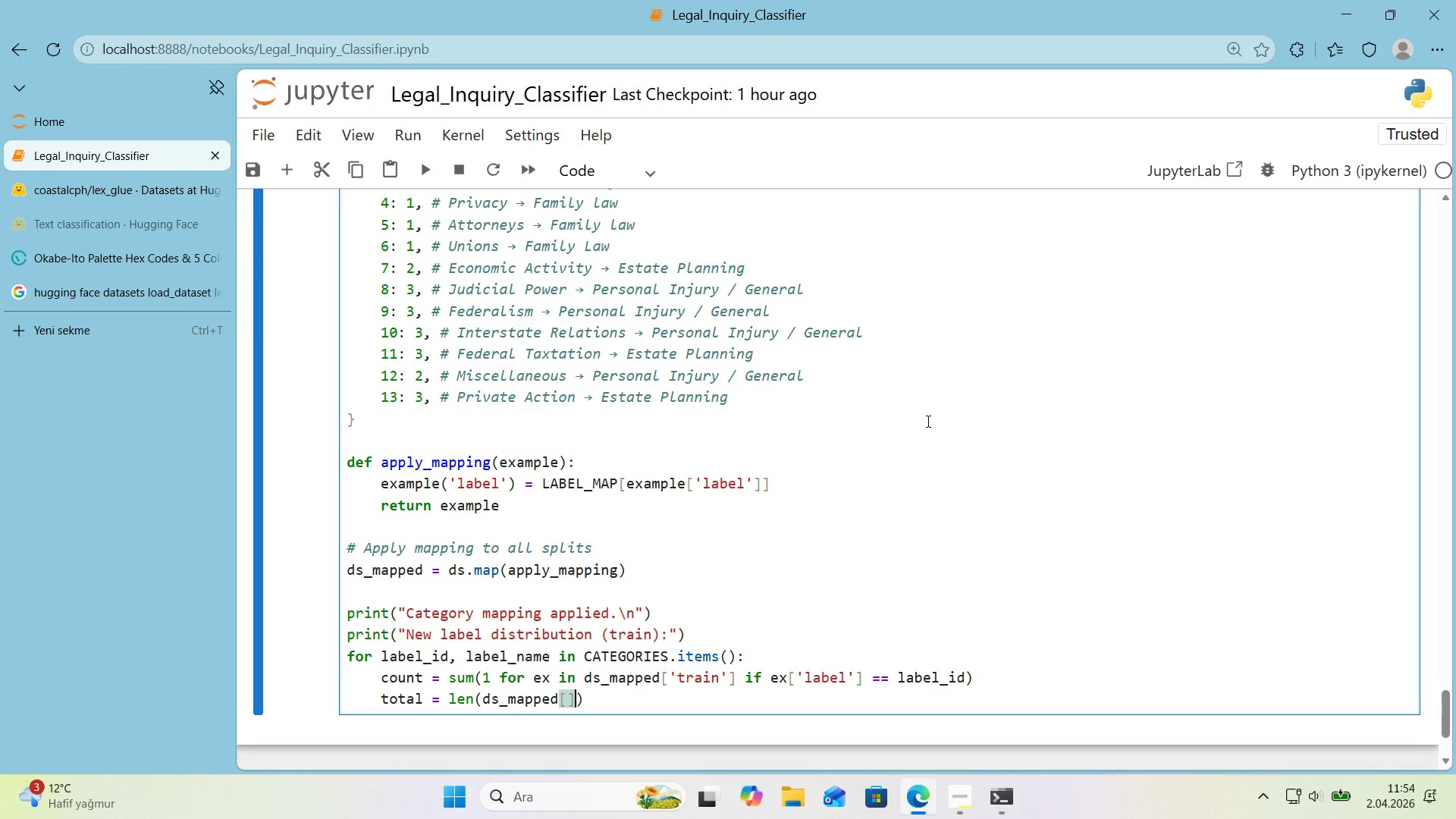 
key(ArrowLeft)
 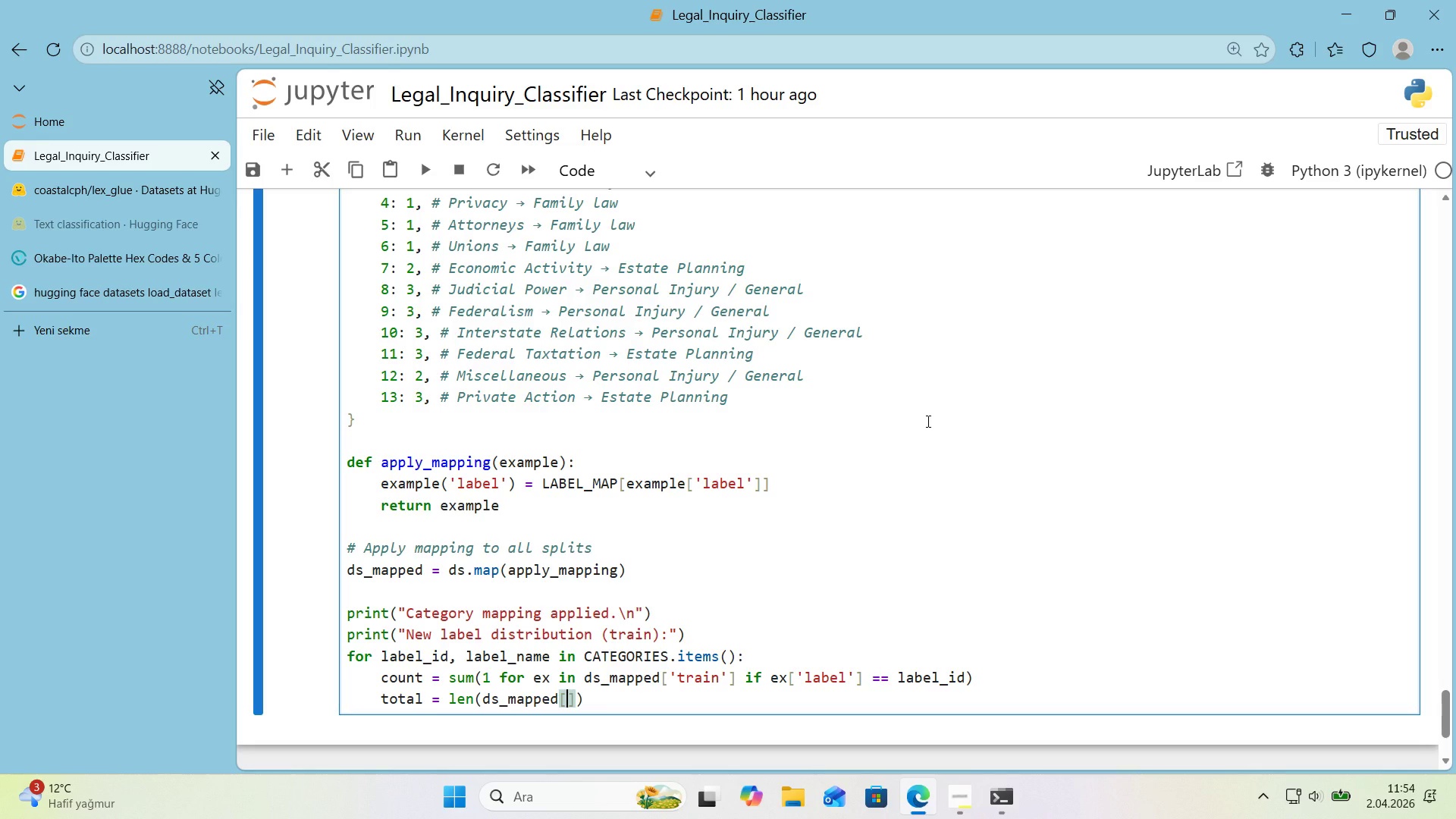 
type(@@)
 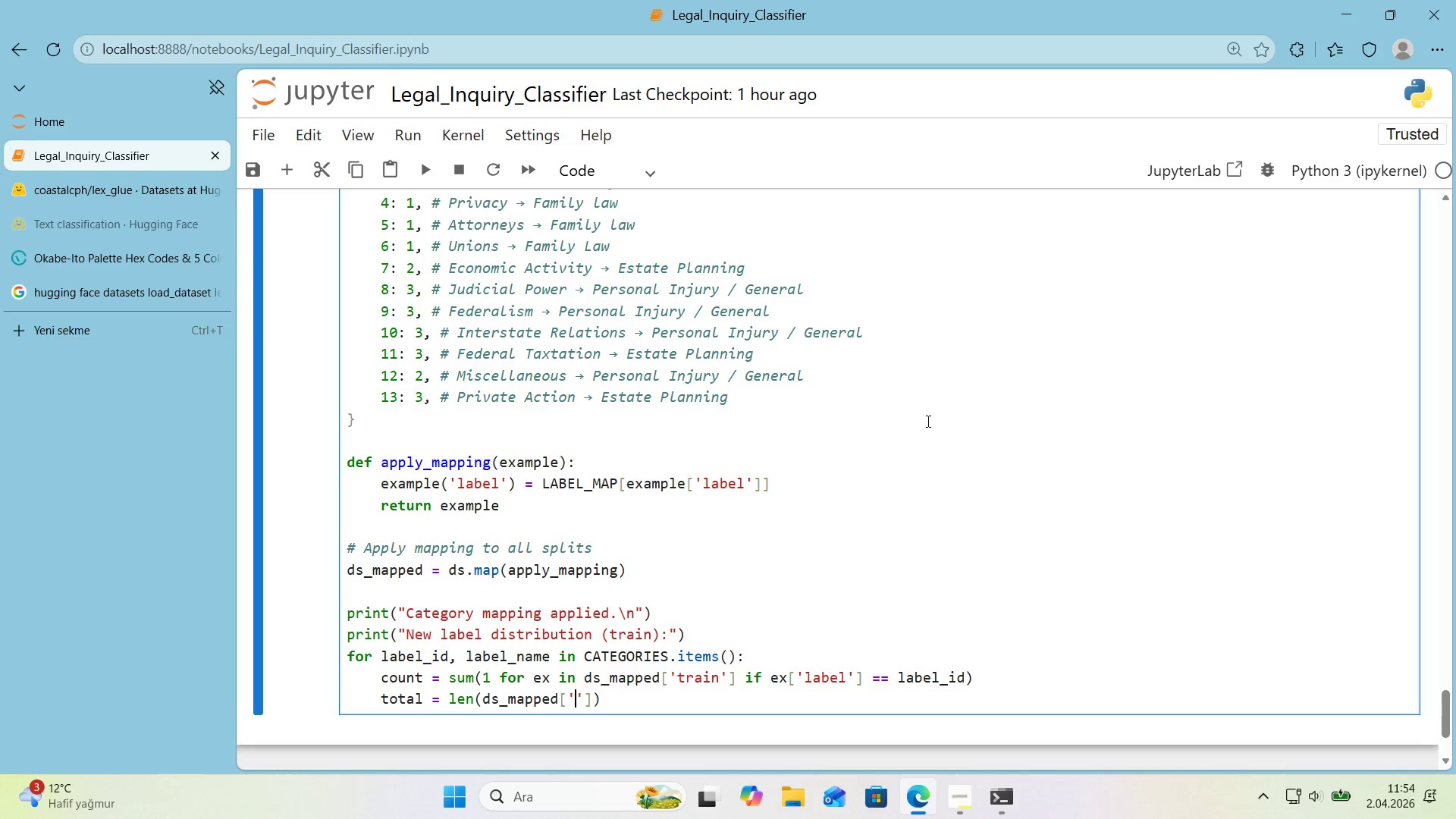 
key(ArrowLeft)
 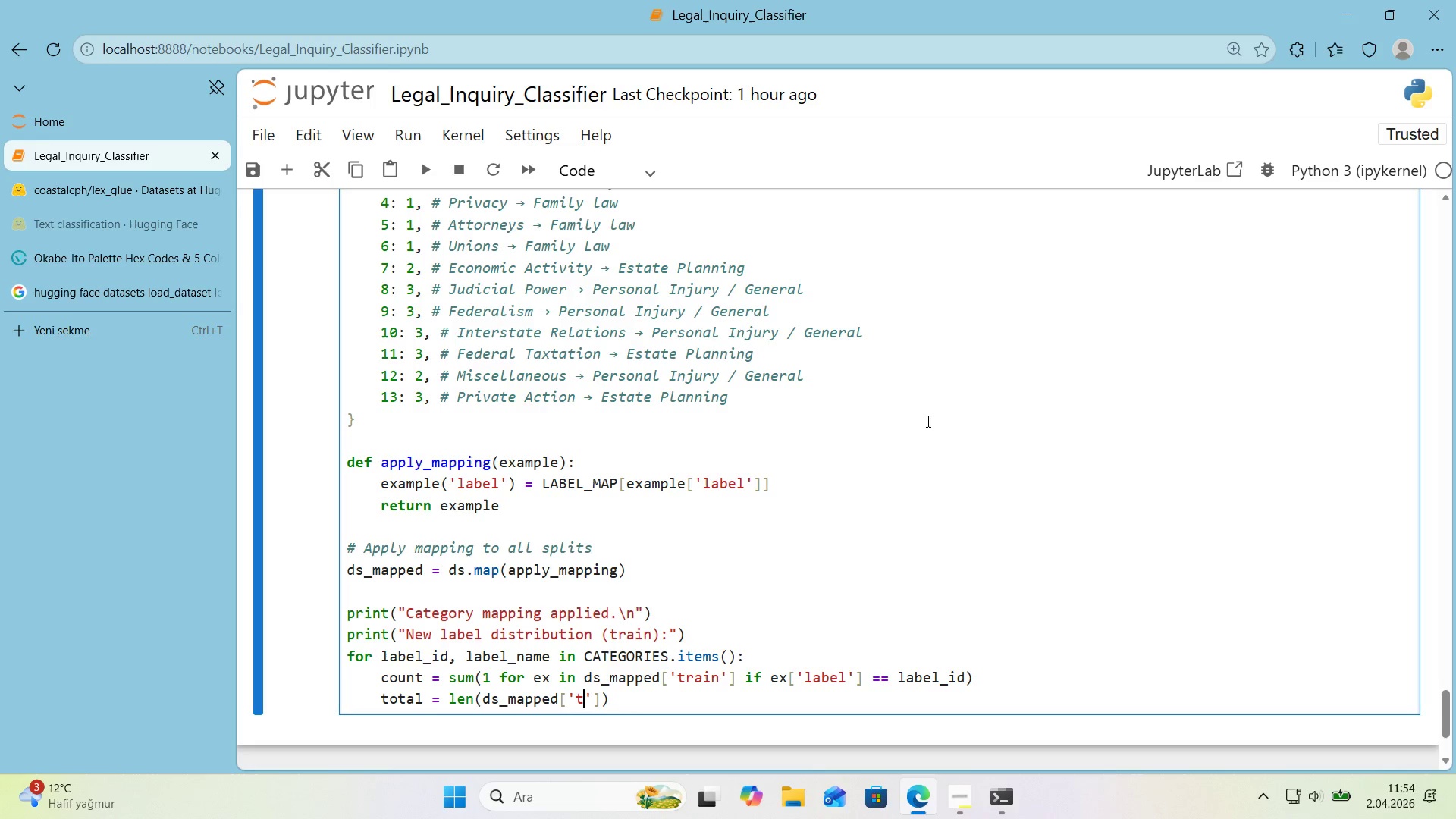 
type(tra'n)
 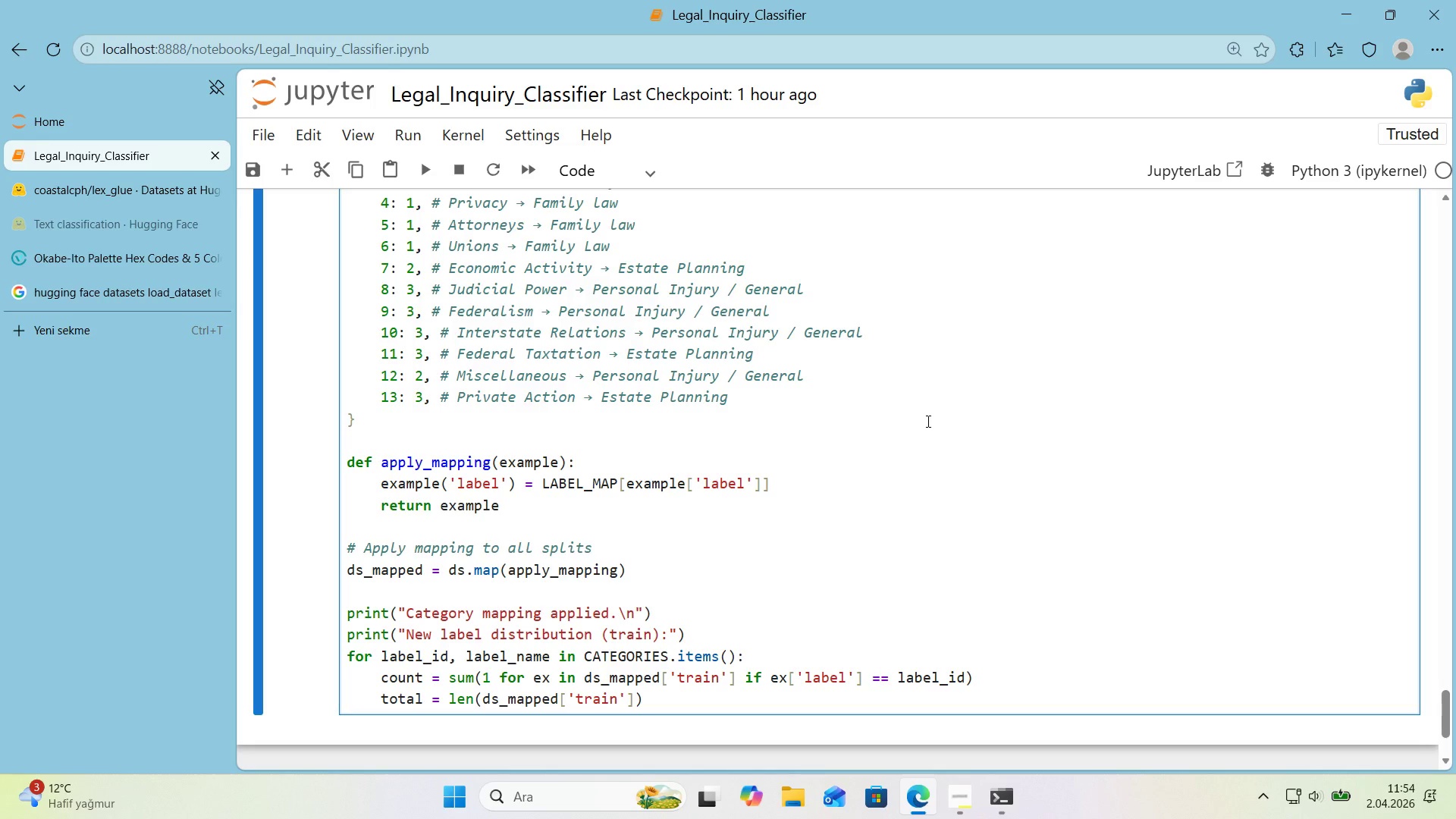 
key(ArrowRight)
 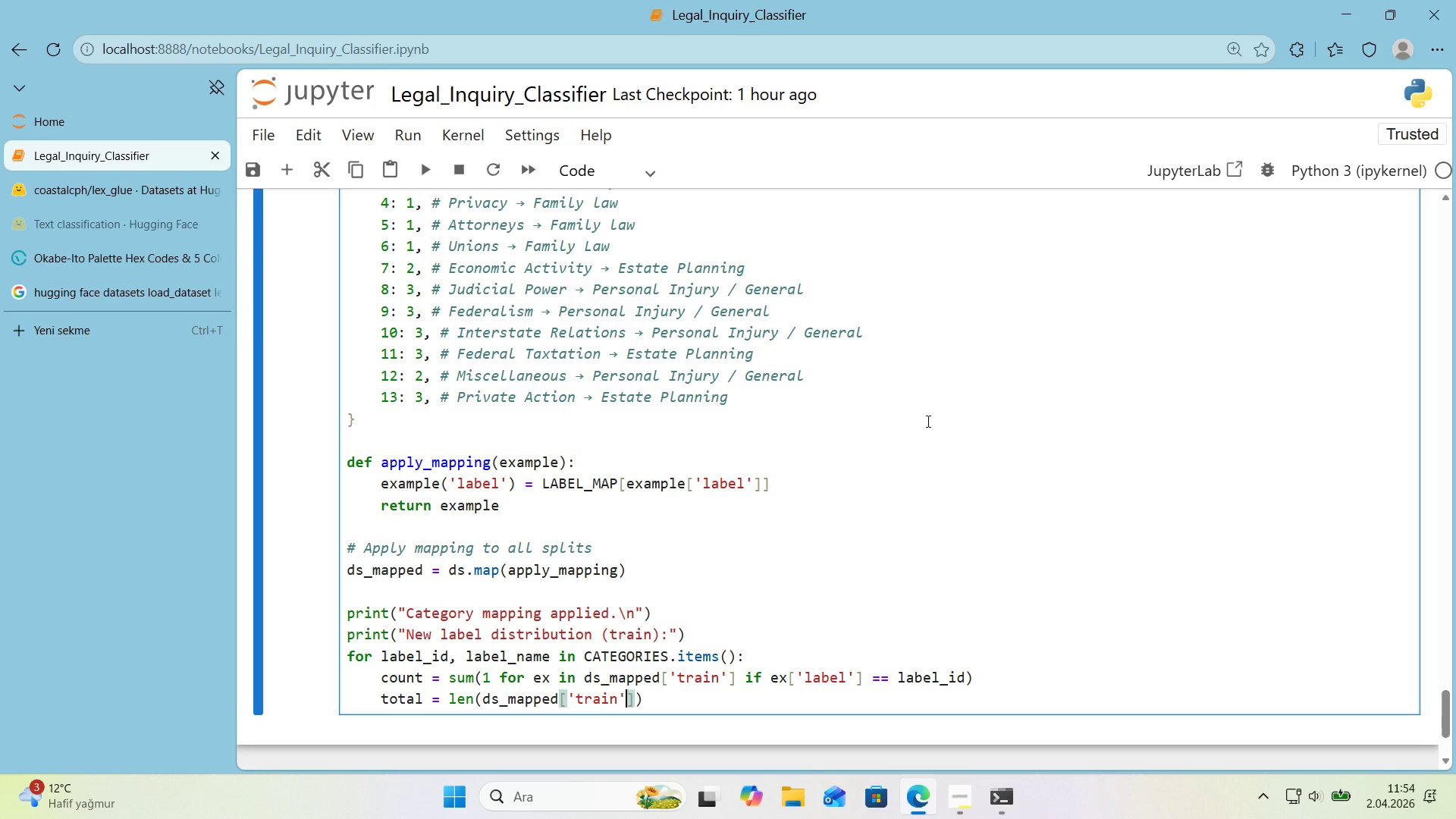 
key(ArrowRight)
 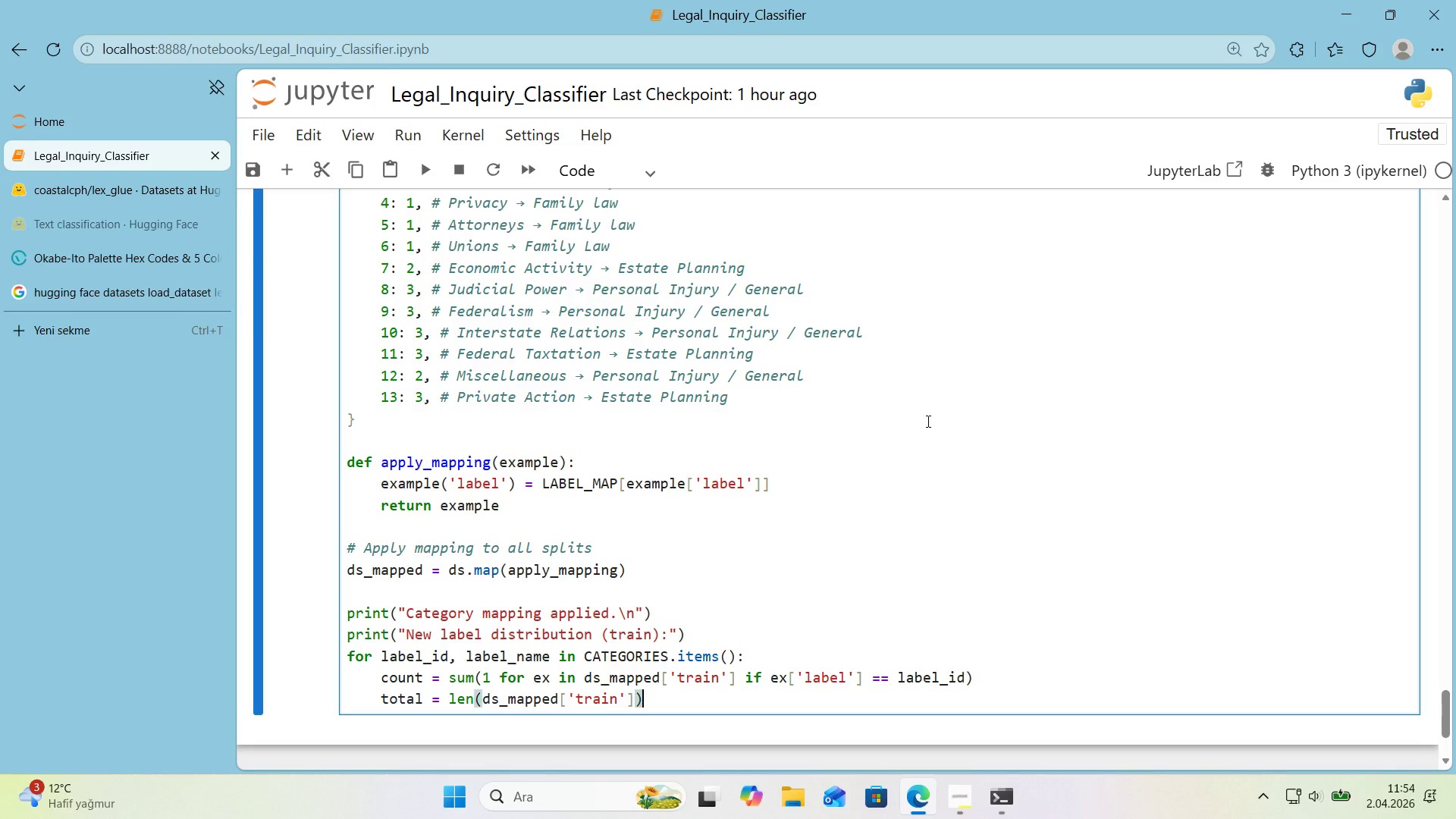 
key(ArrowRight)
 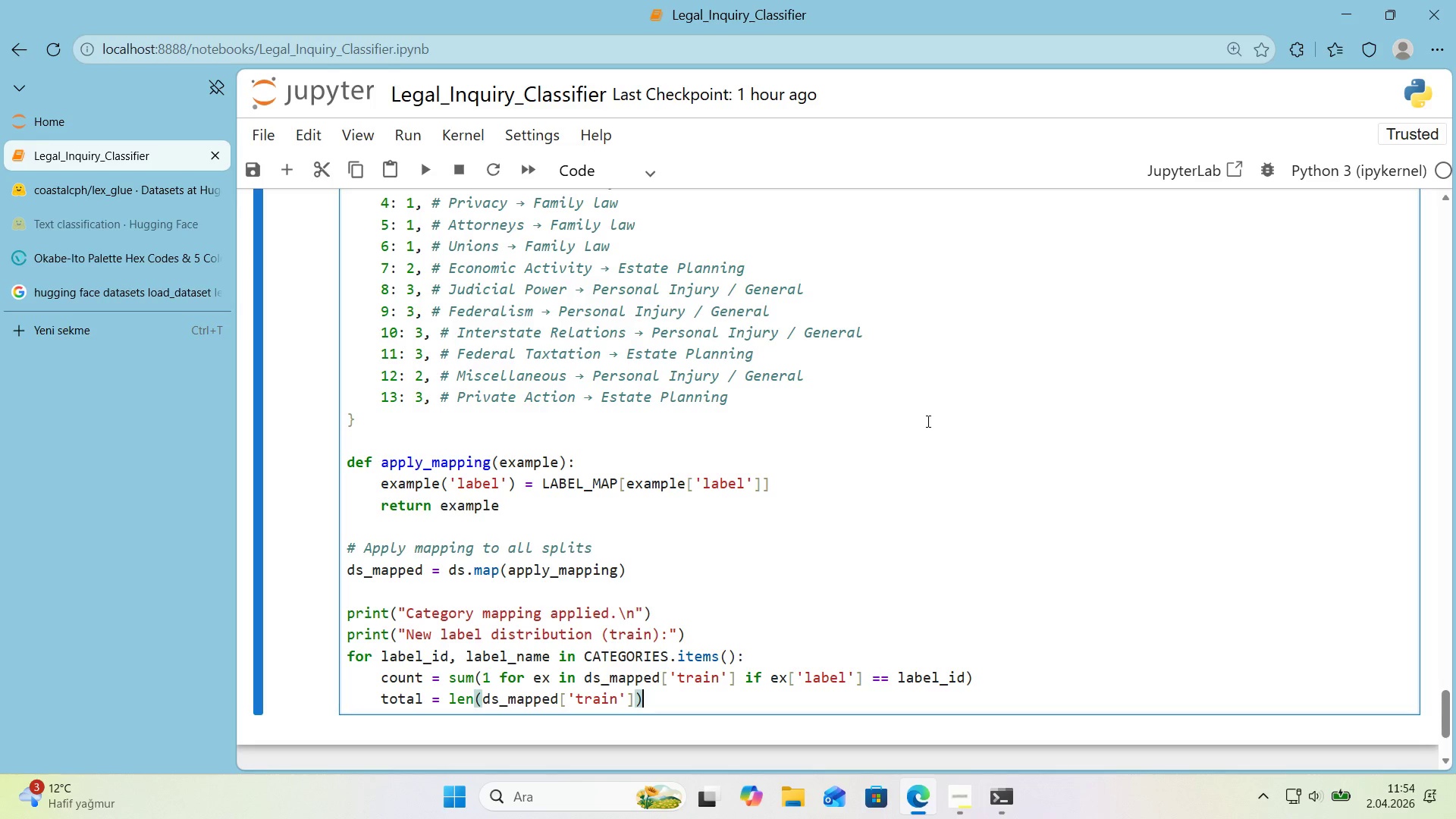 
key(Enter)
 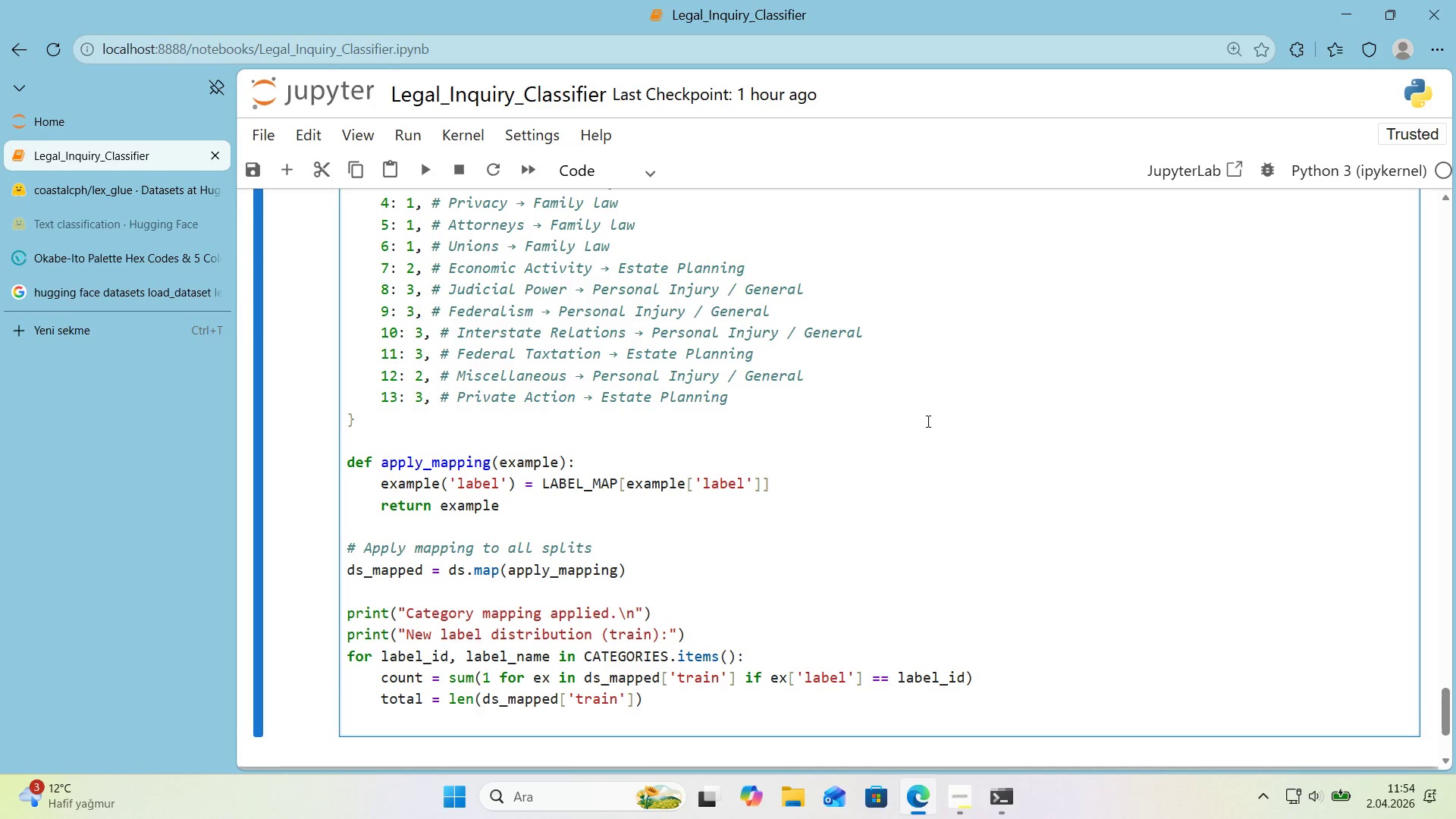 
type(pct ) count & total * 100)
 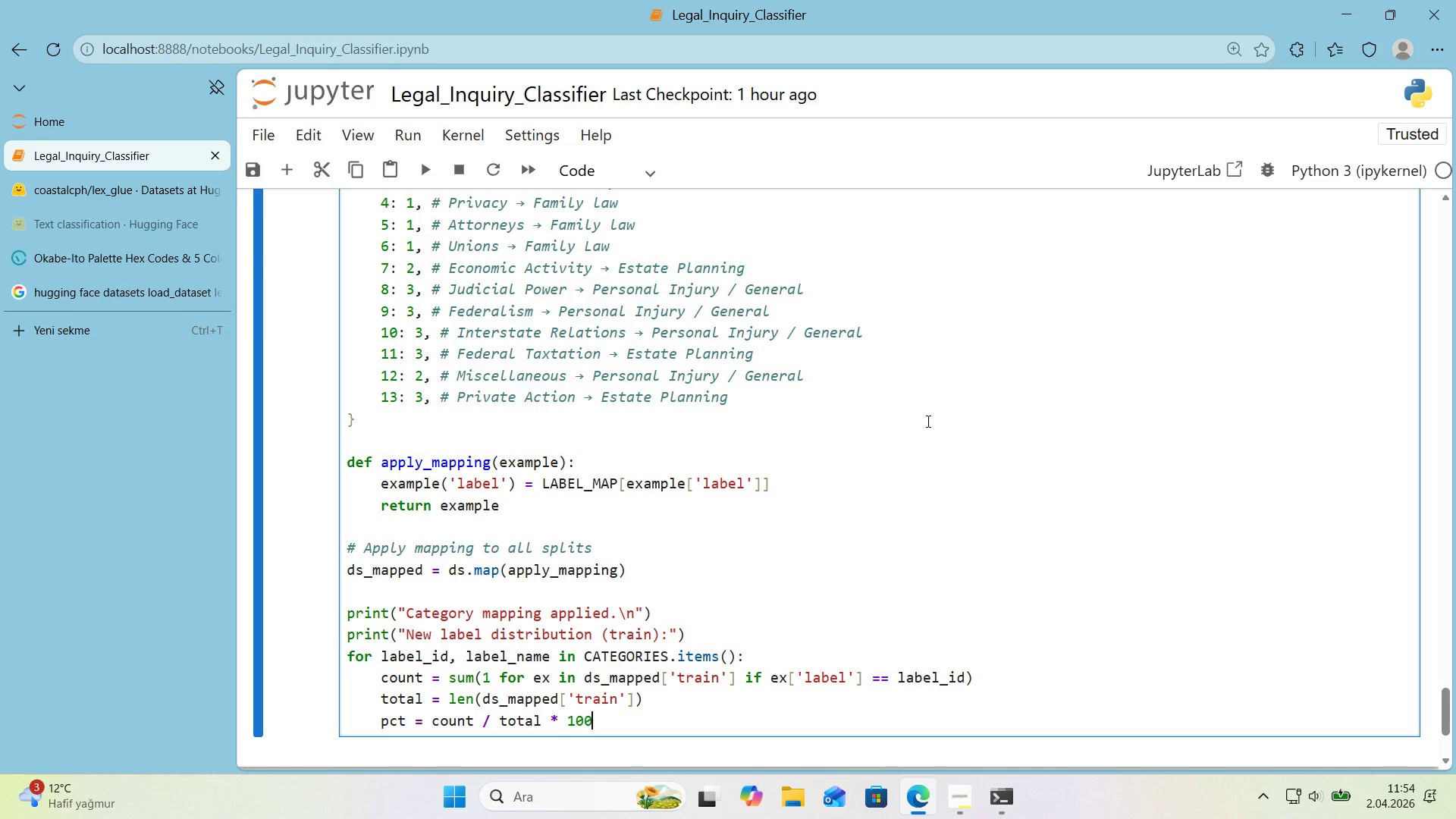 
key(Enter)
 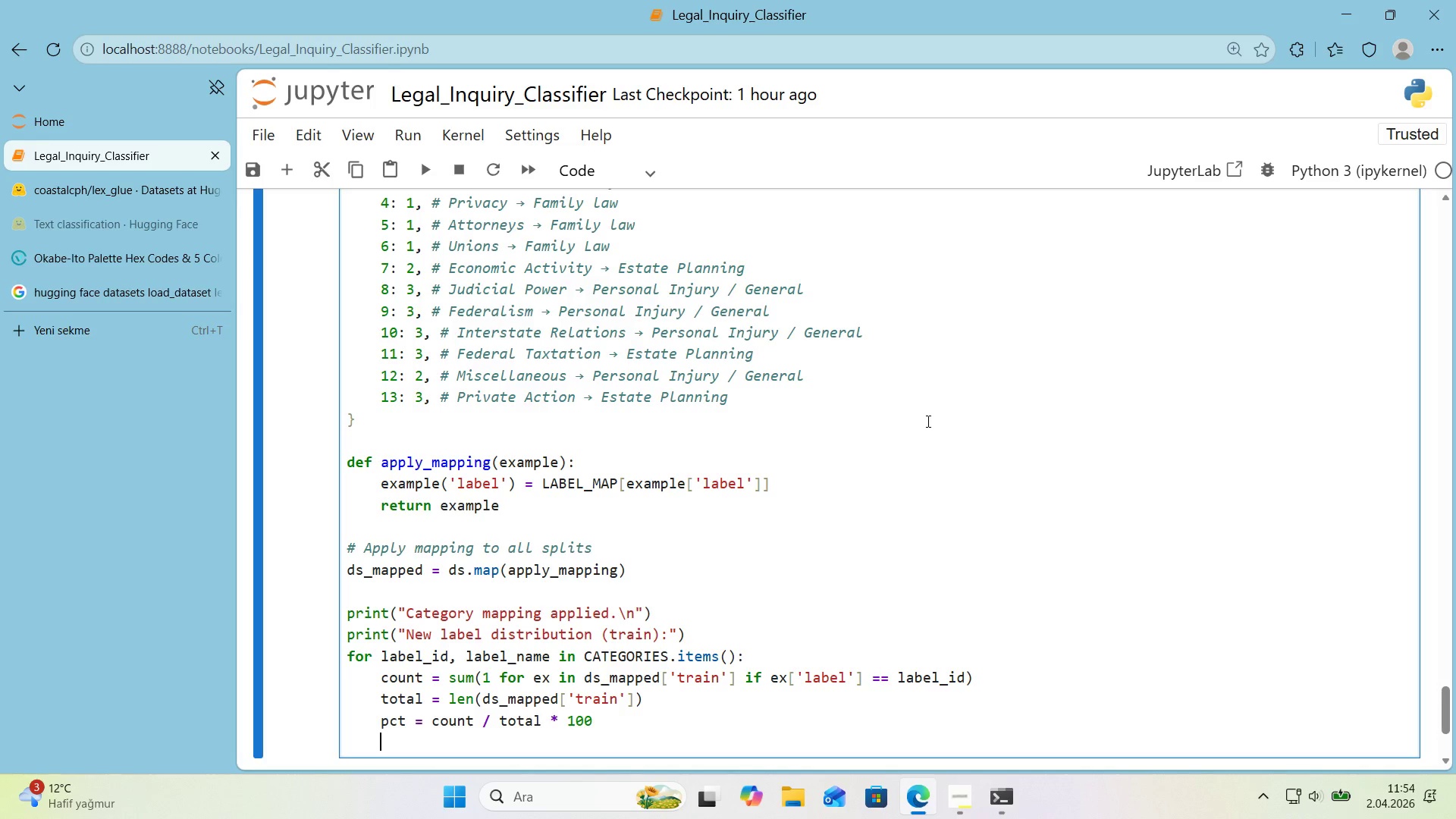 
type(pr'nt*()
 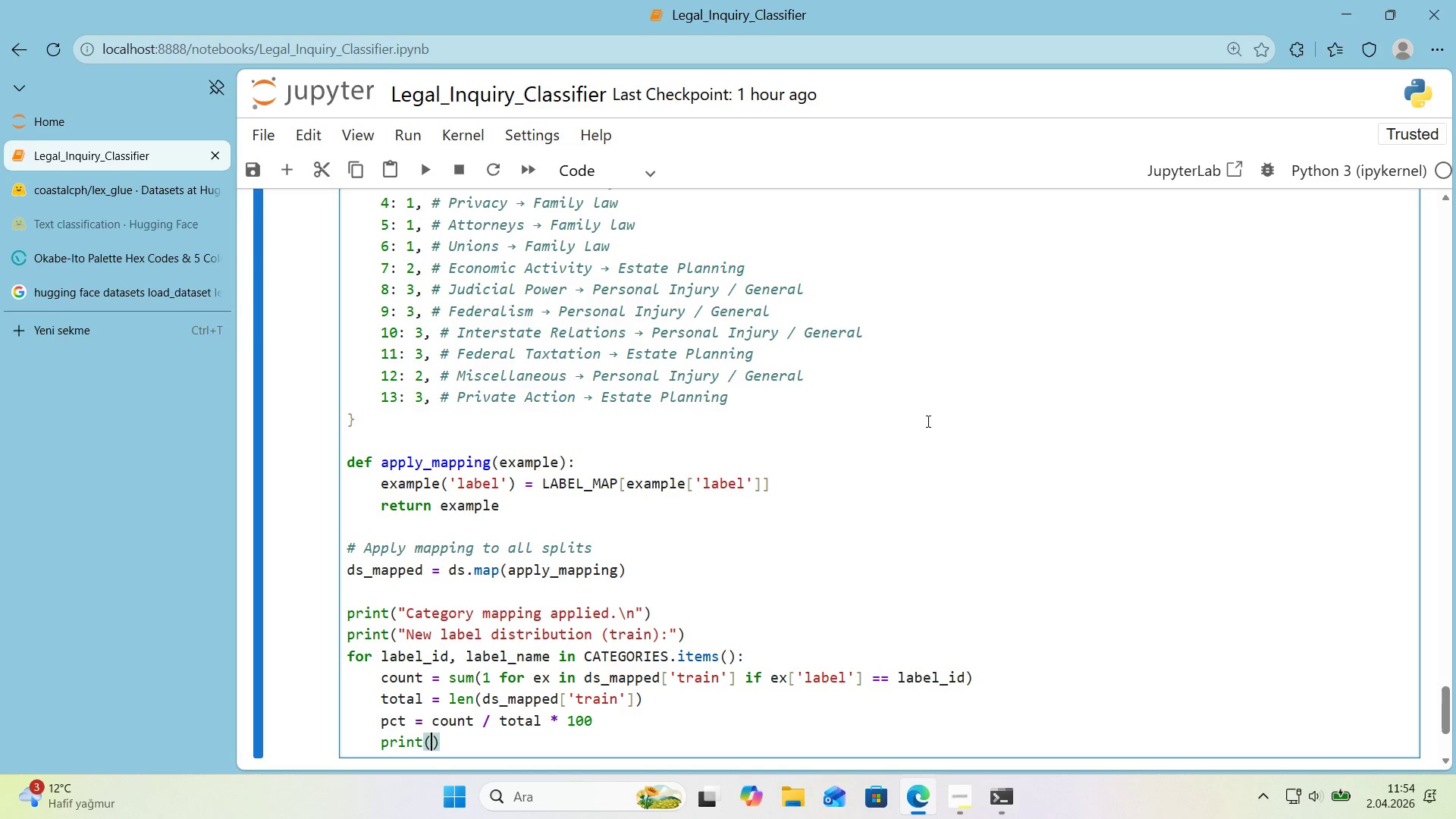 
 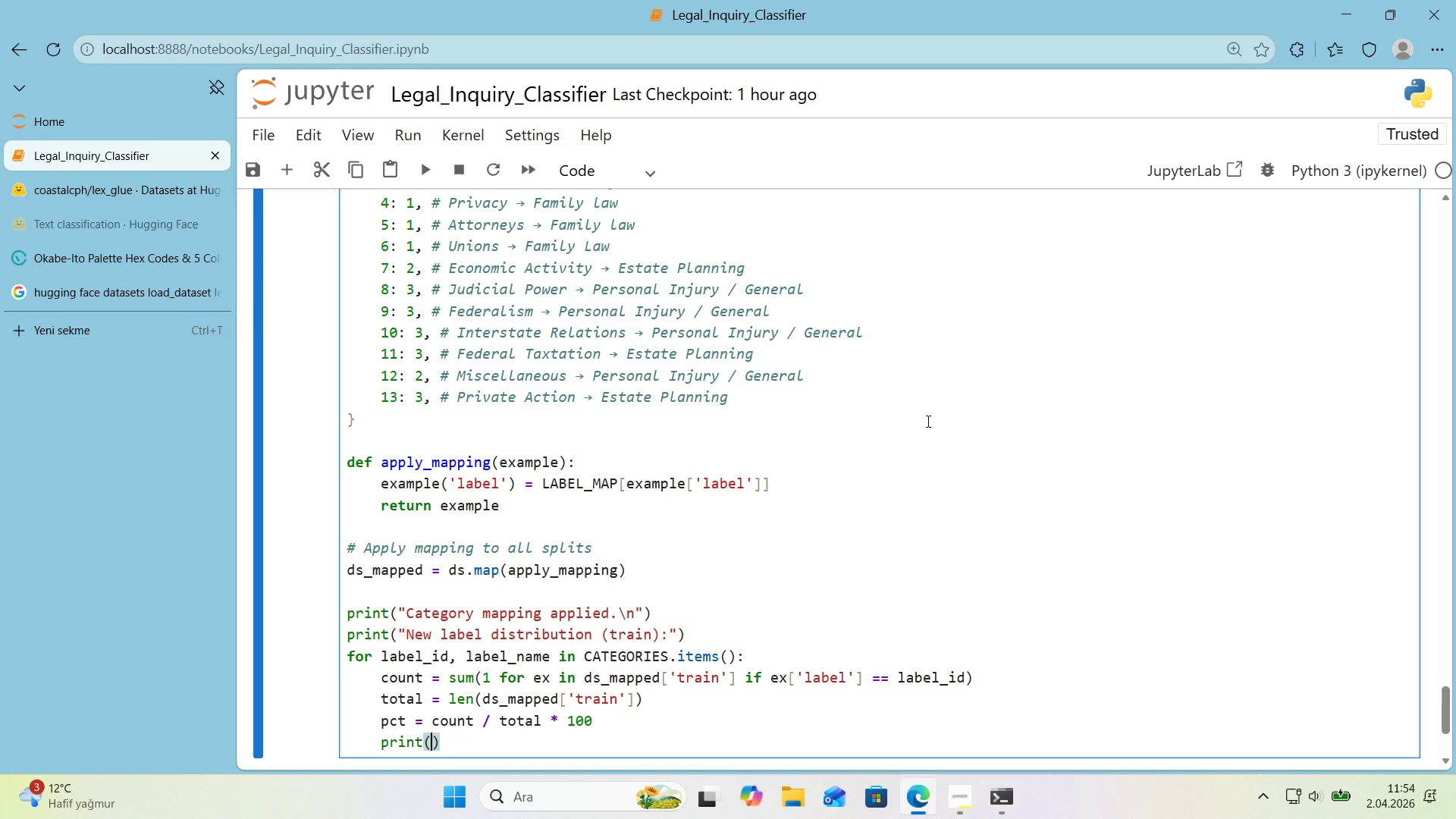 
key(ArrowLeft)
 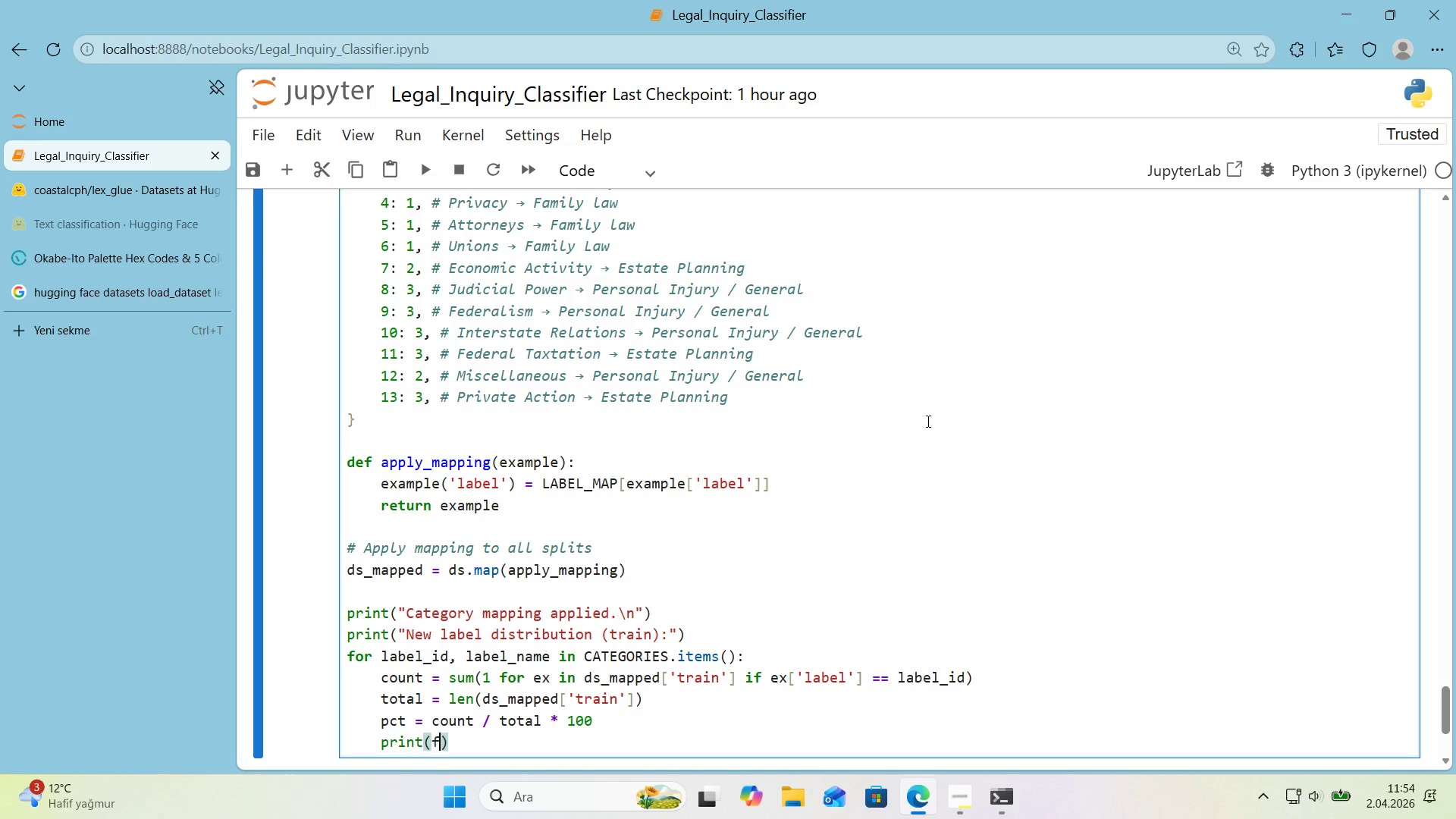 
type(f@@)
 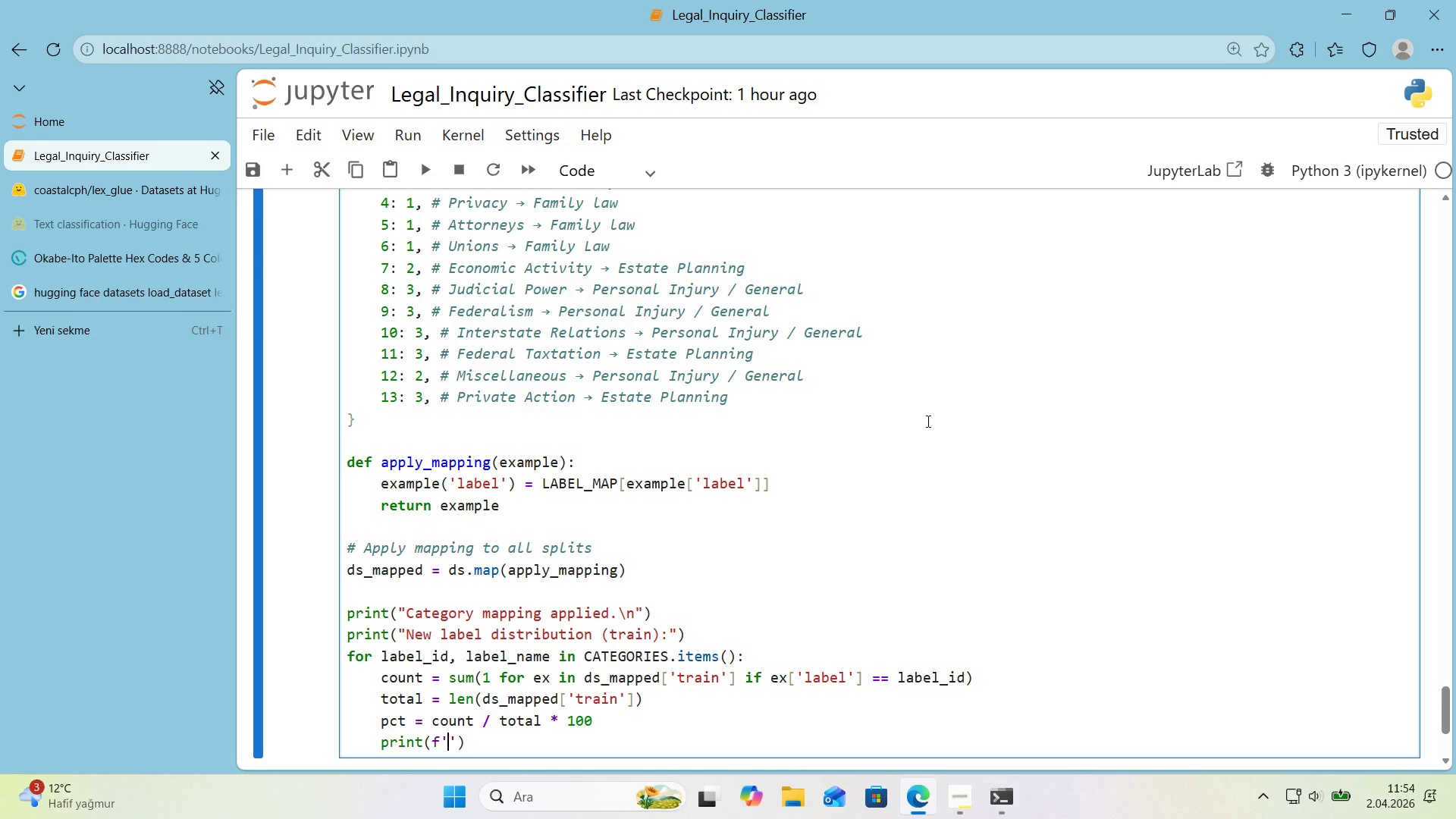 
 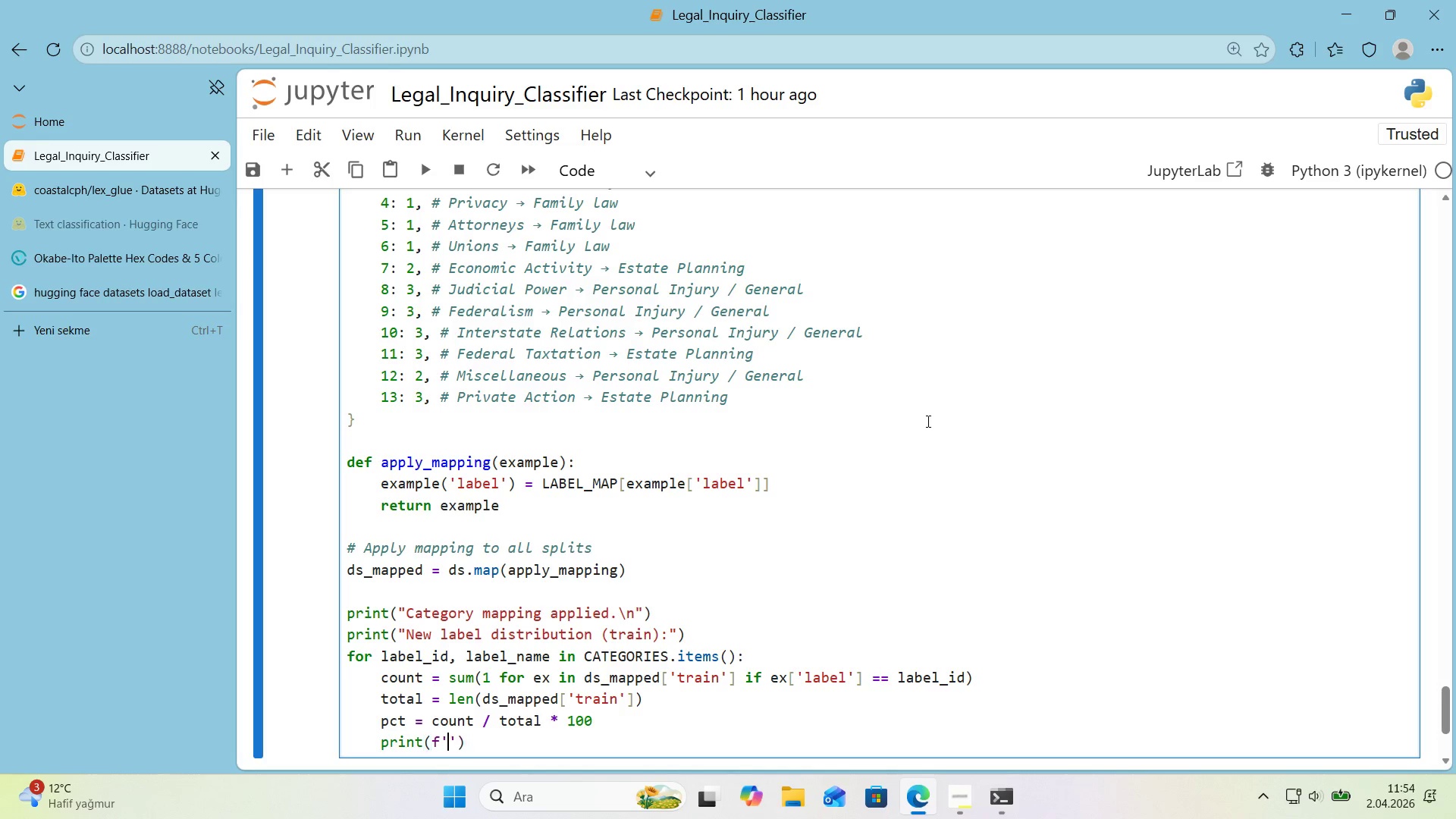 
key(ArrowLeft)
 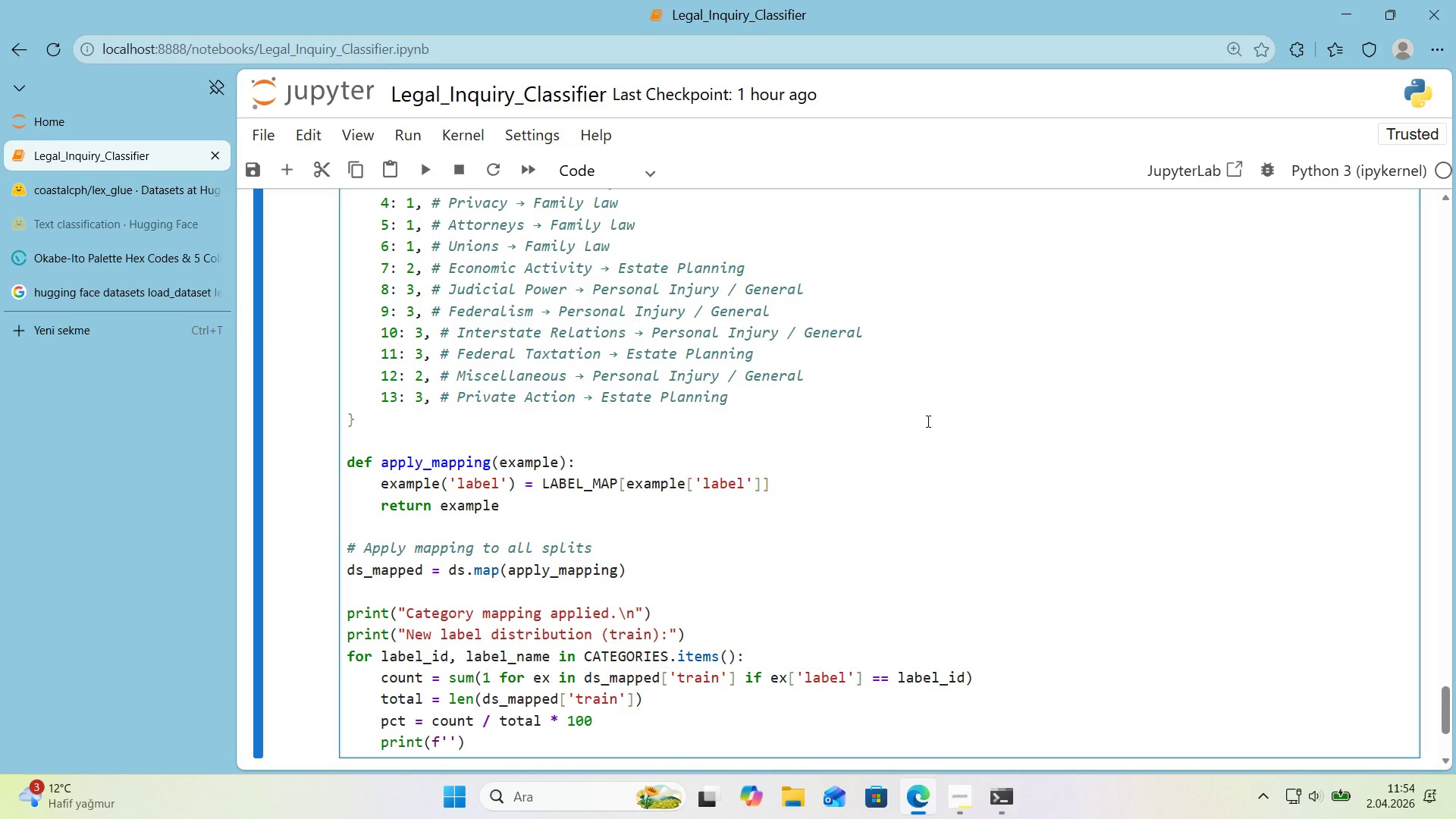 
key(Space)
 